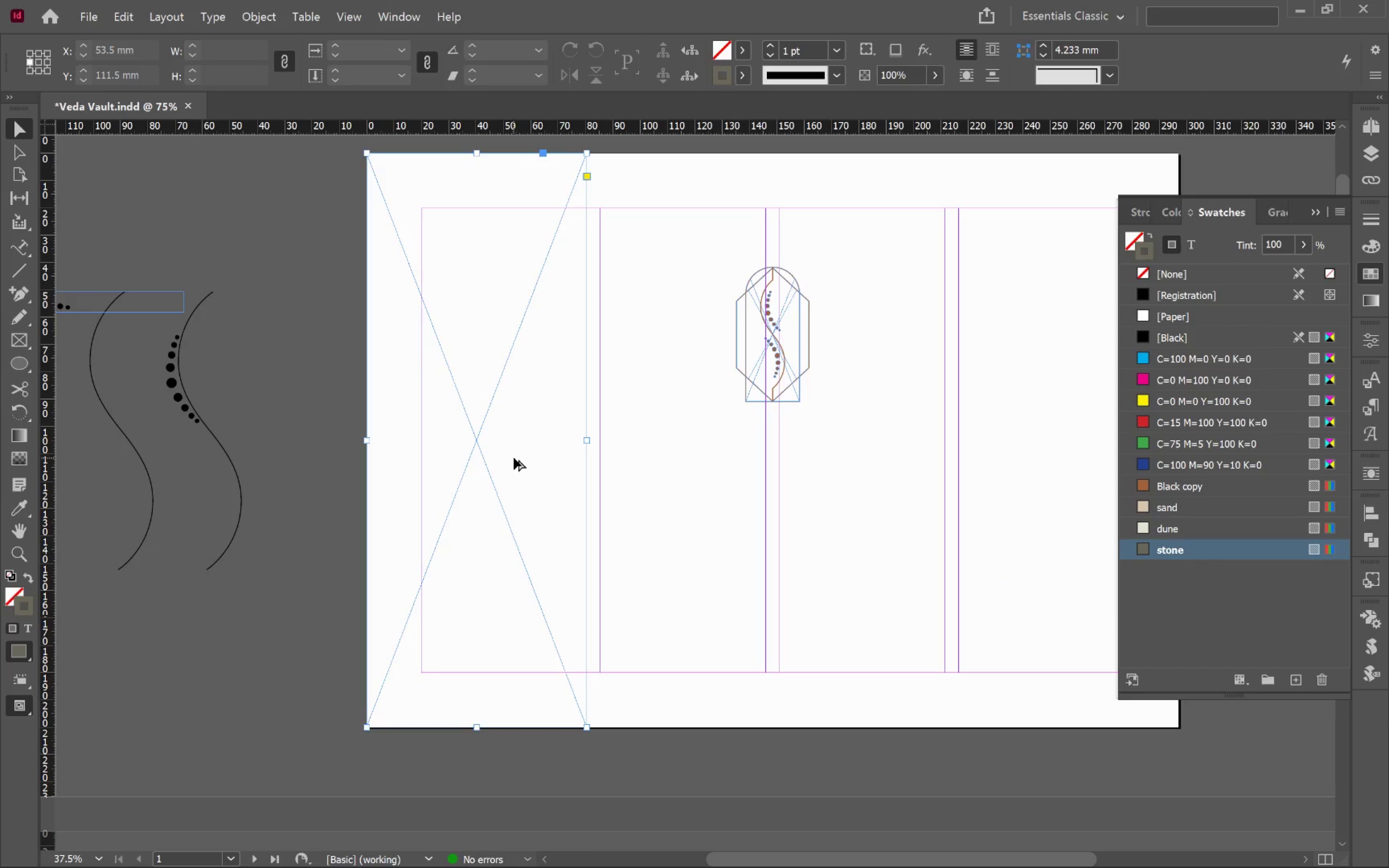 
key(Alt+Tab)
 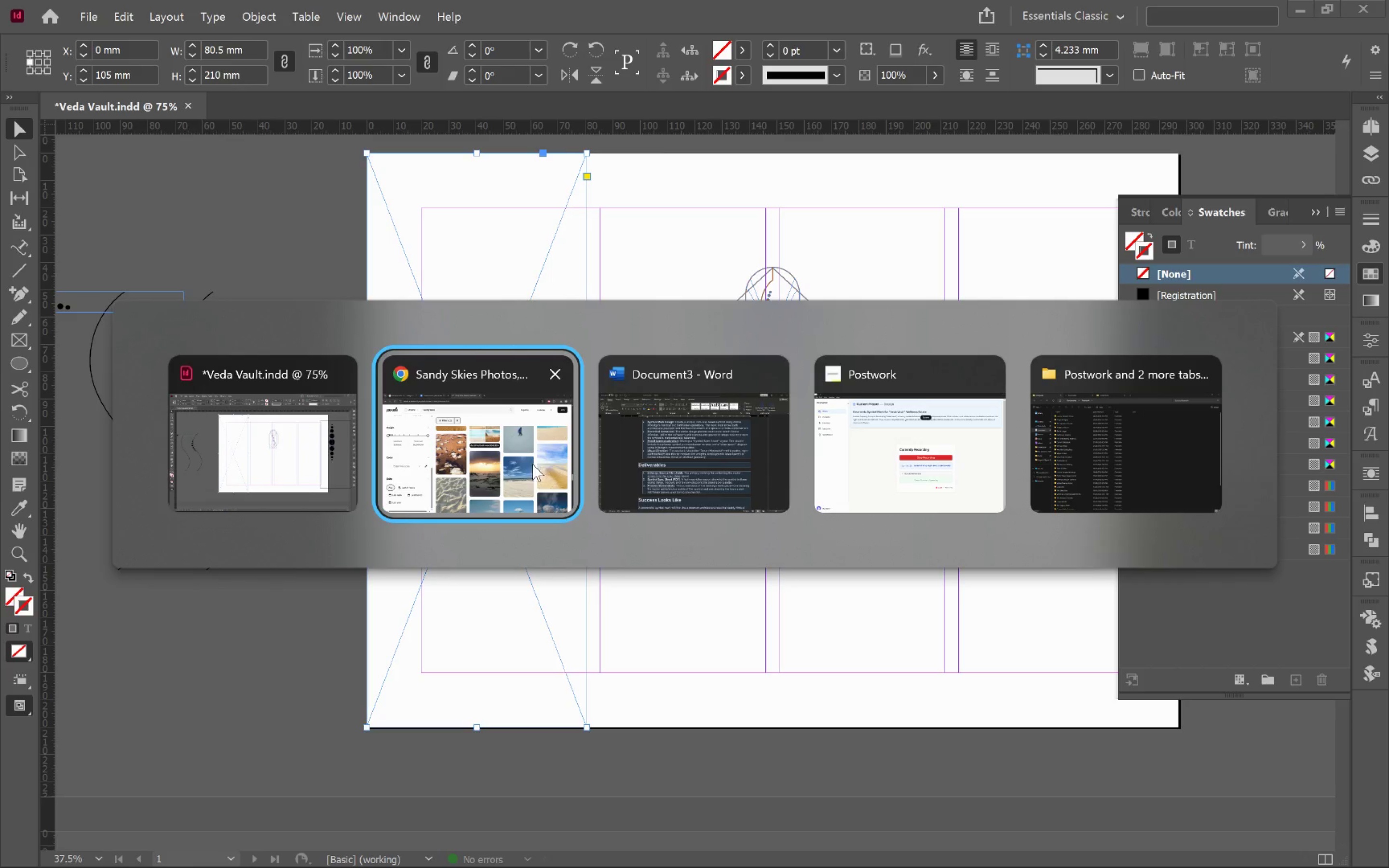 
key(Alt+Tab)
 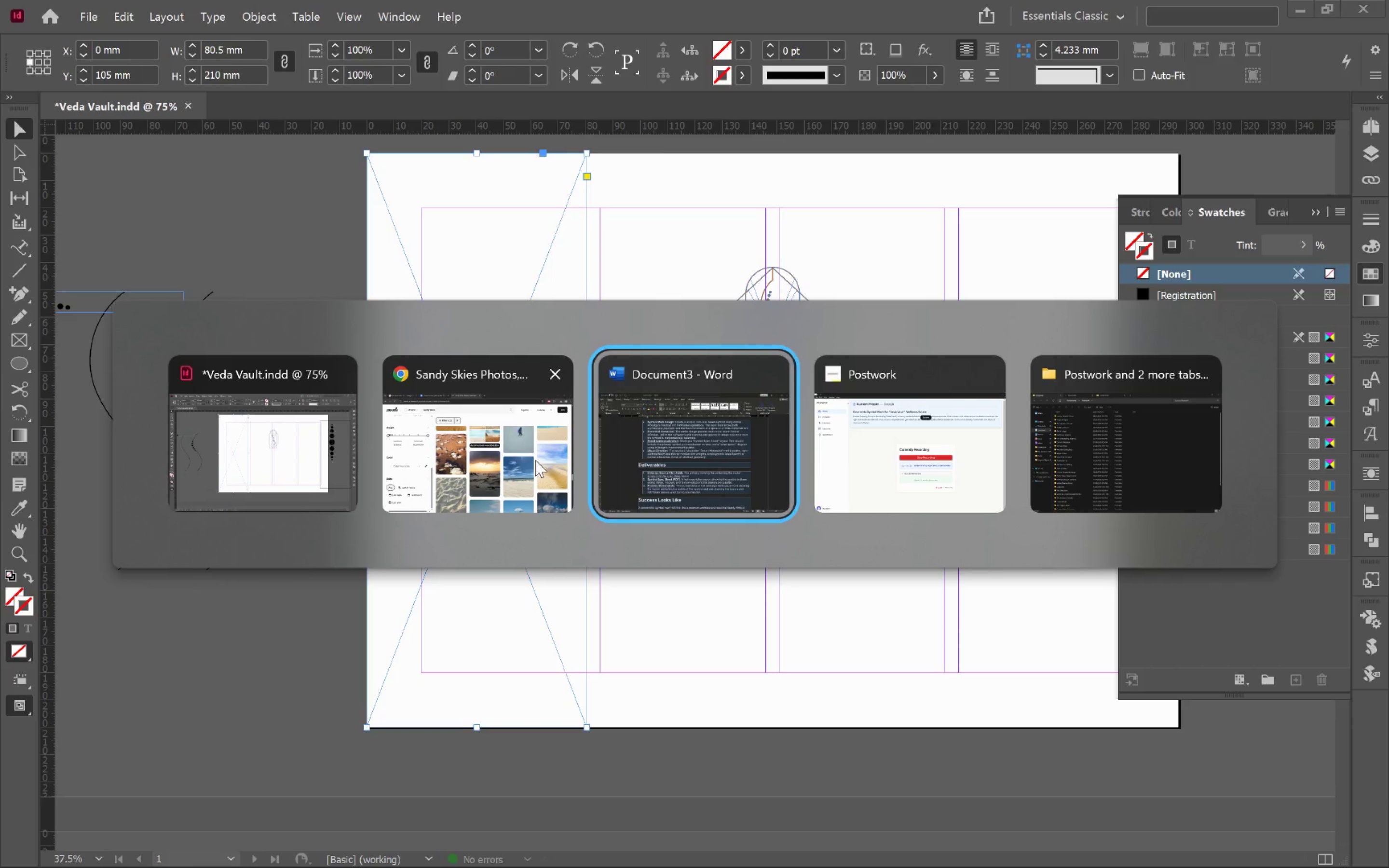 
key(Alt+Tab)
 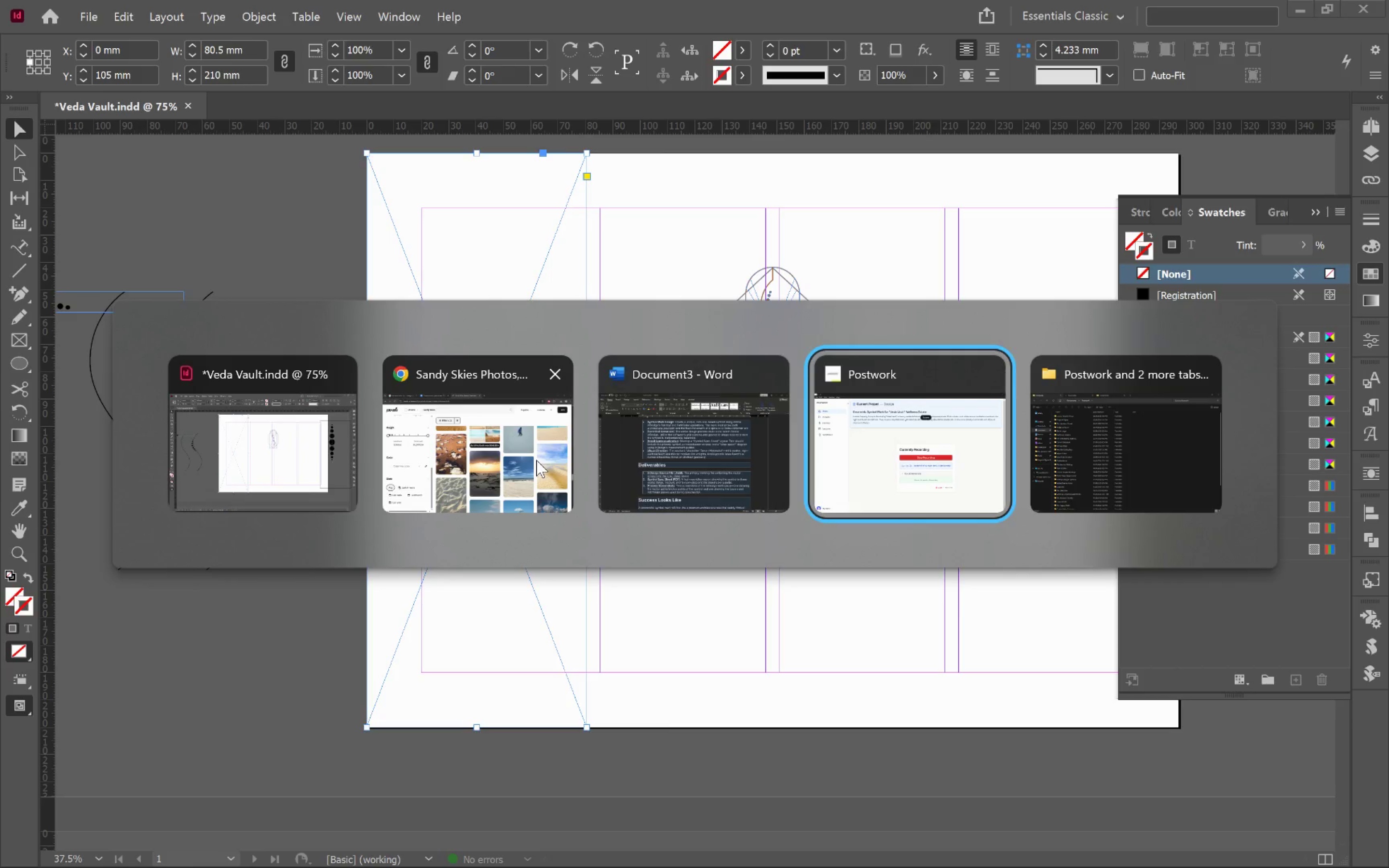 
key(Alt+Tab)
 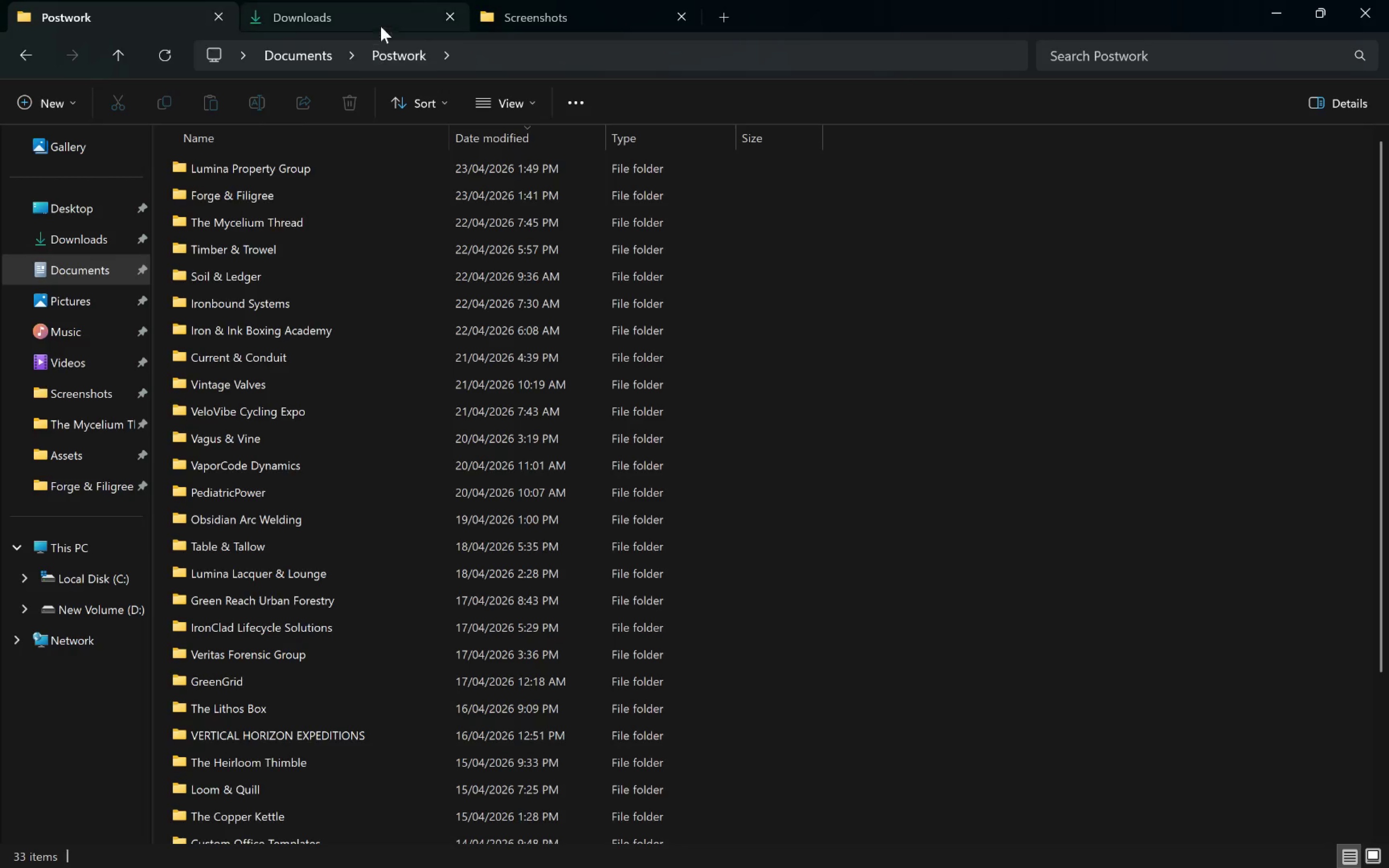 
left_click([340, 2])
 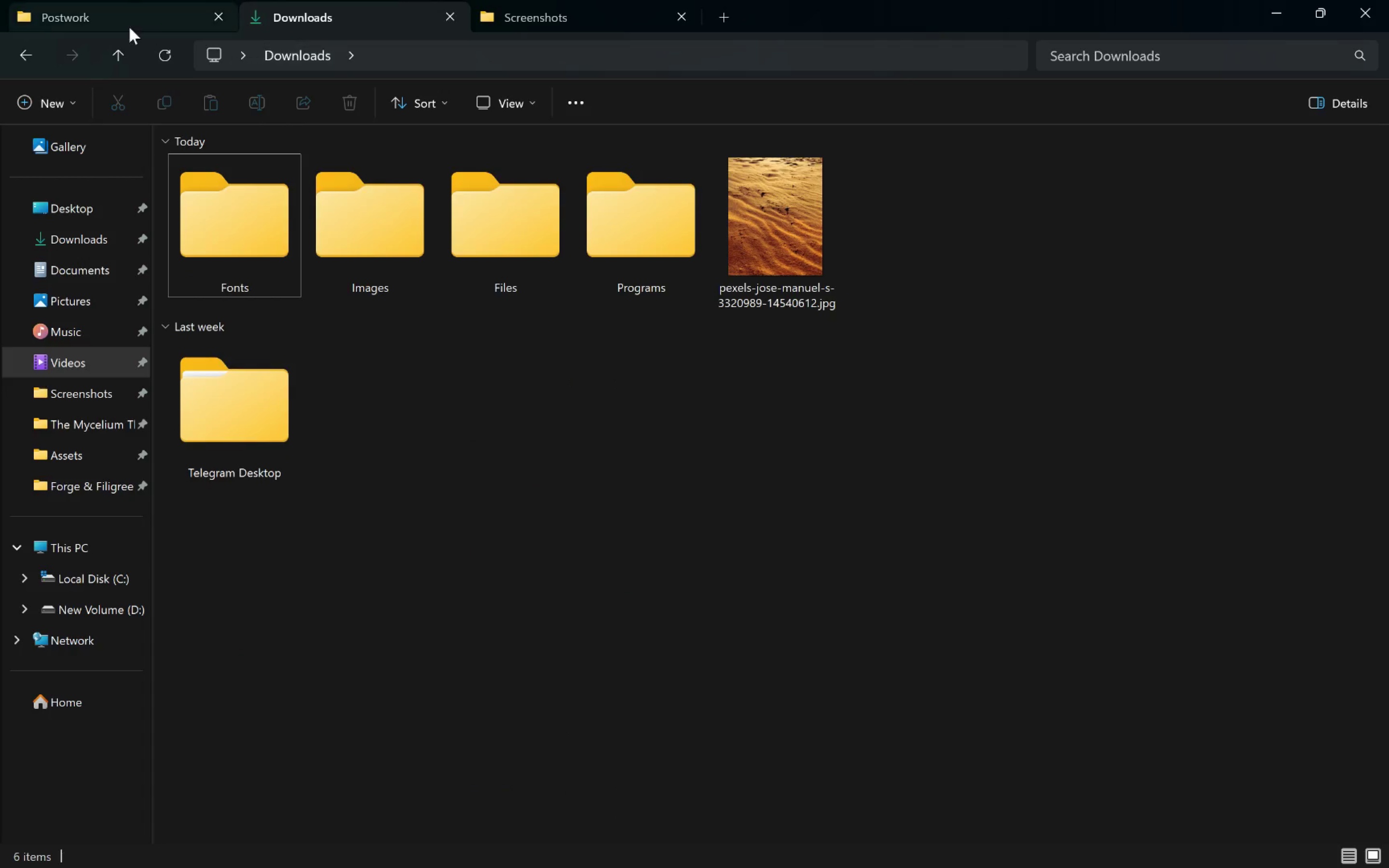 
left_click([128, 7])
 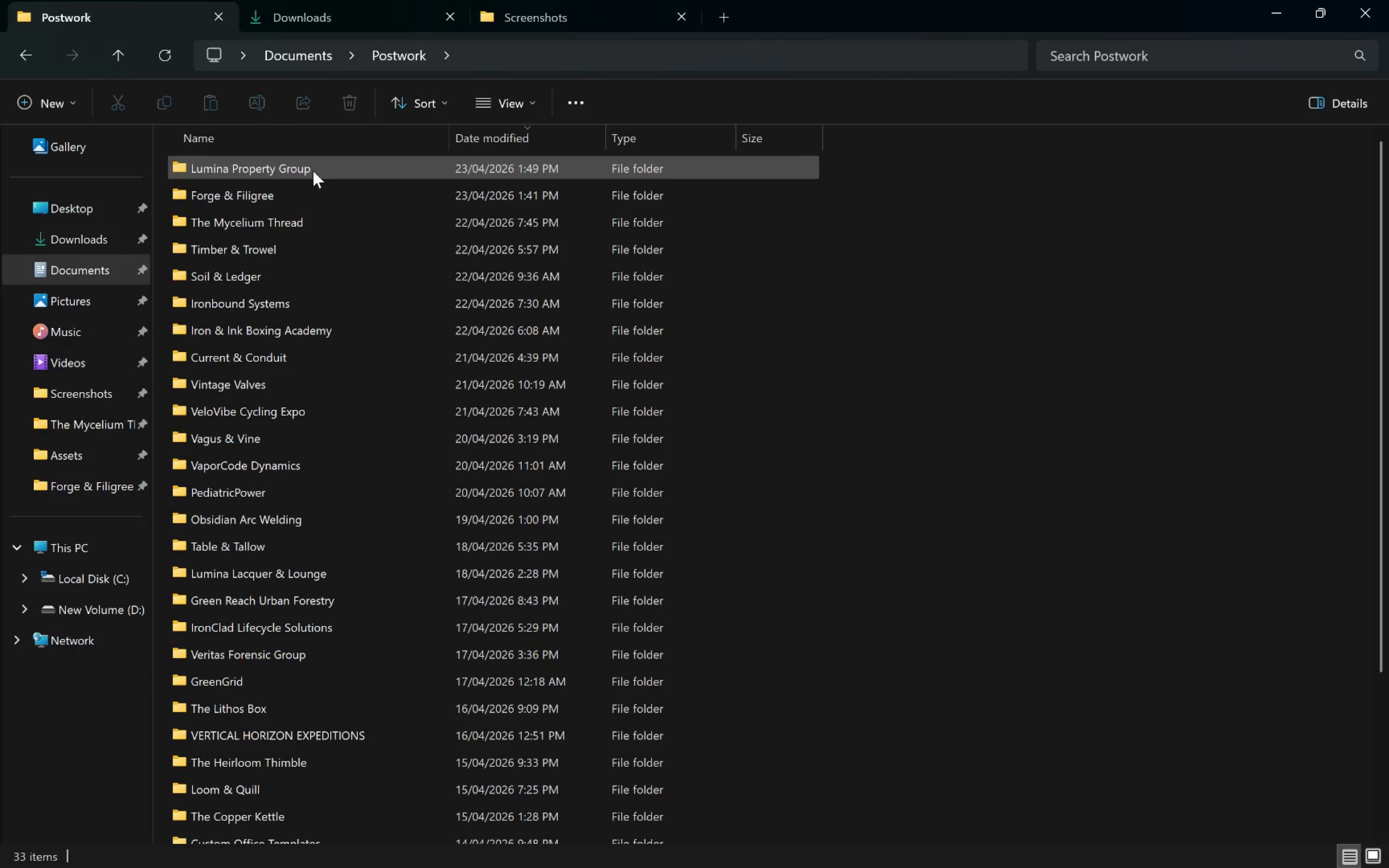 
double_click([313, 171])
 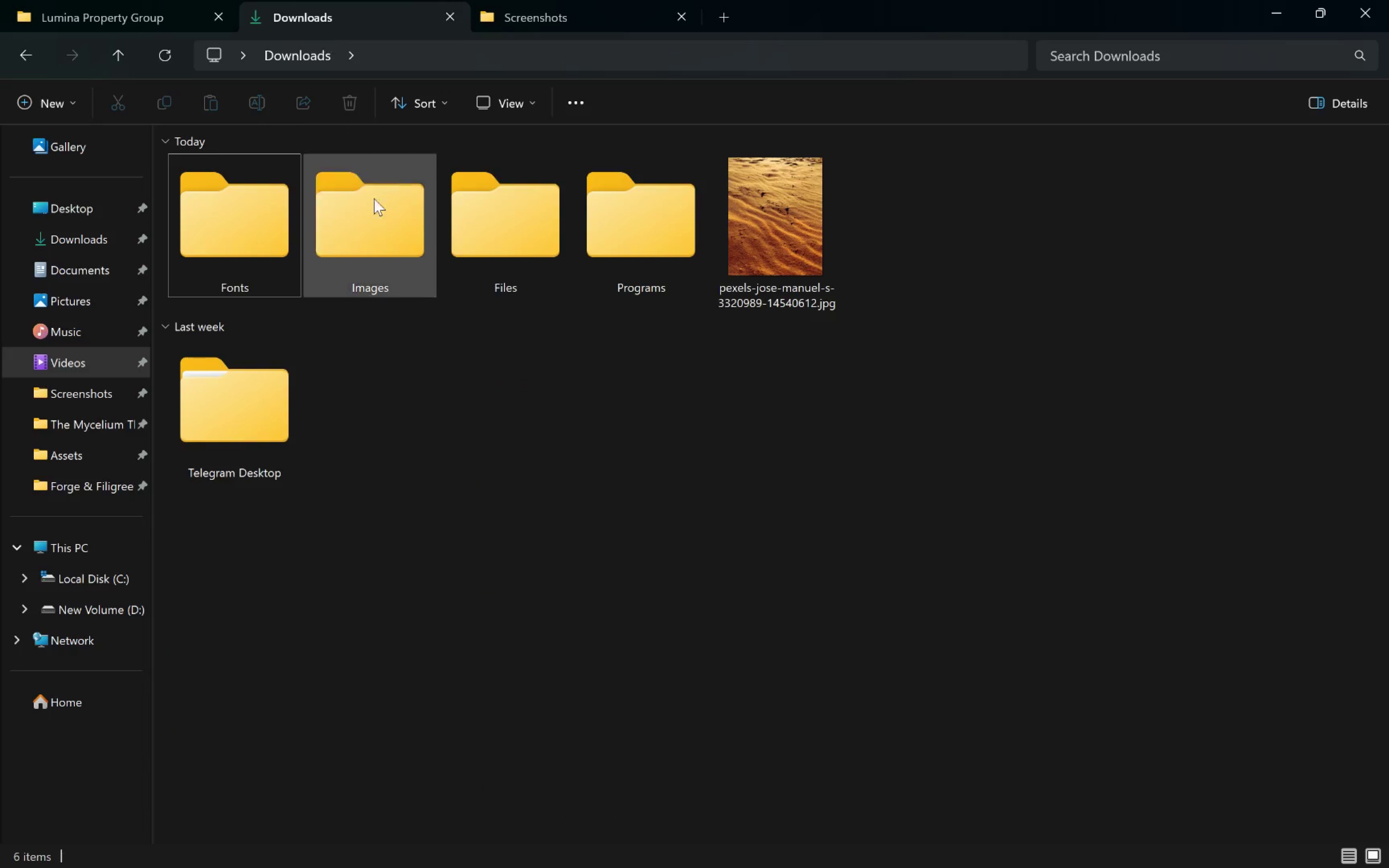 
left_click_drag(start_coordinate=[795, 250], to_coordinate=[418, 484])
 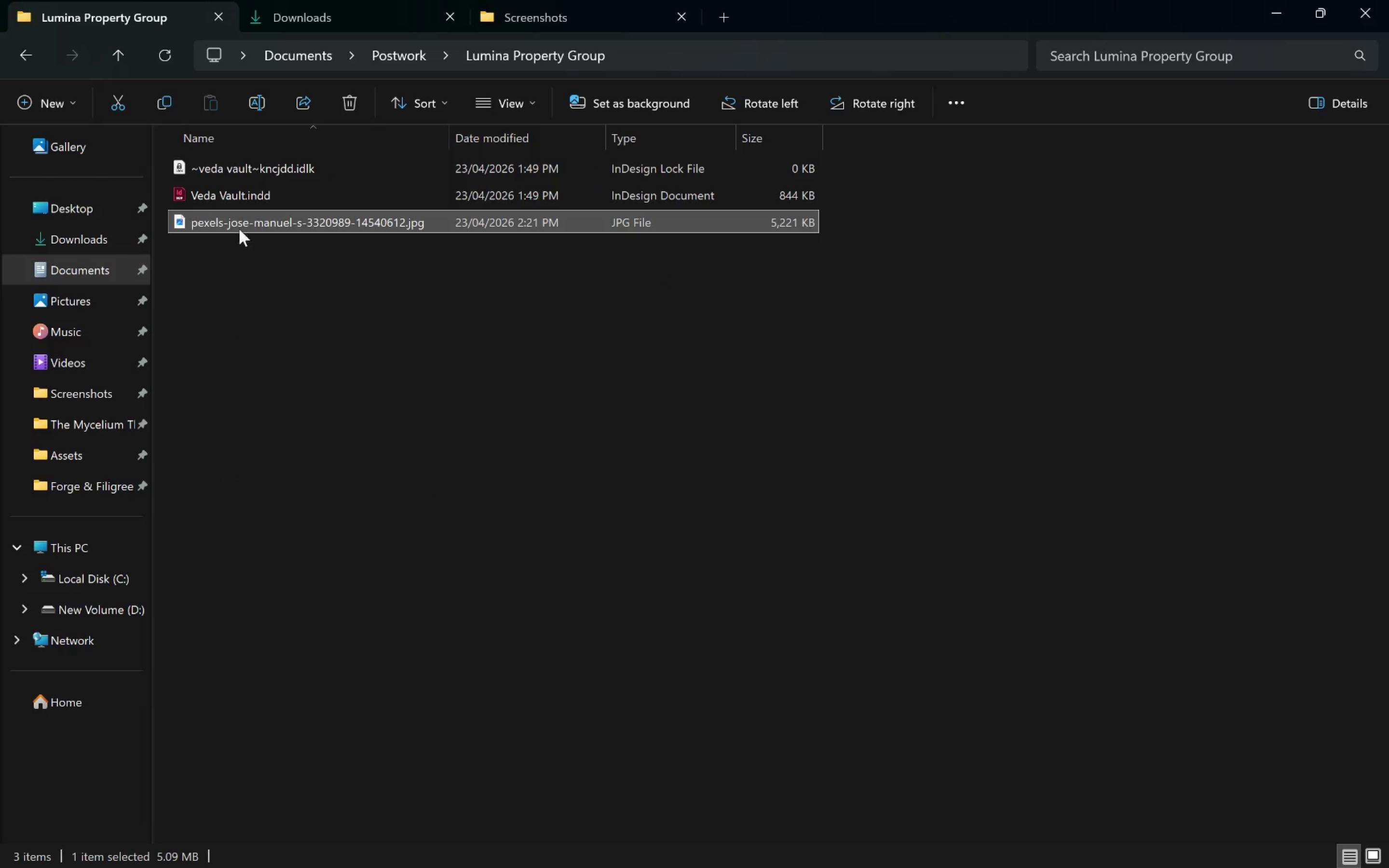 
left_click_drag(start_coordinate=[241, 224], to_coordinate=[482, 526])
 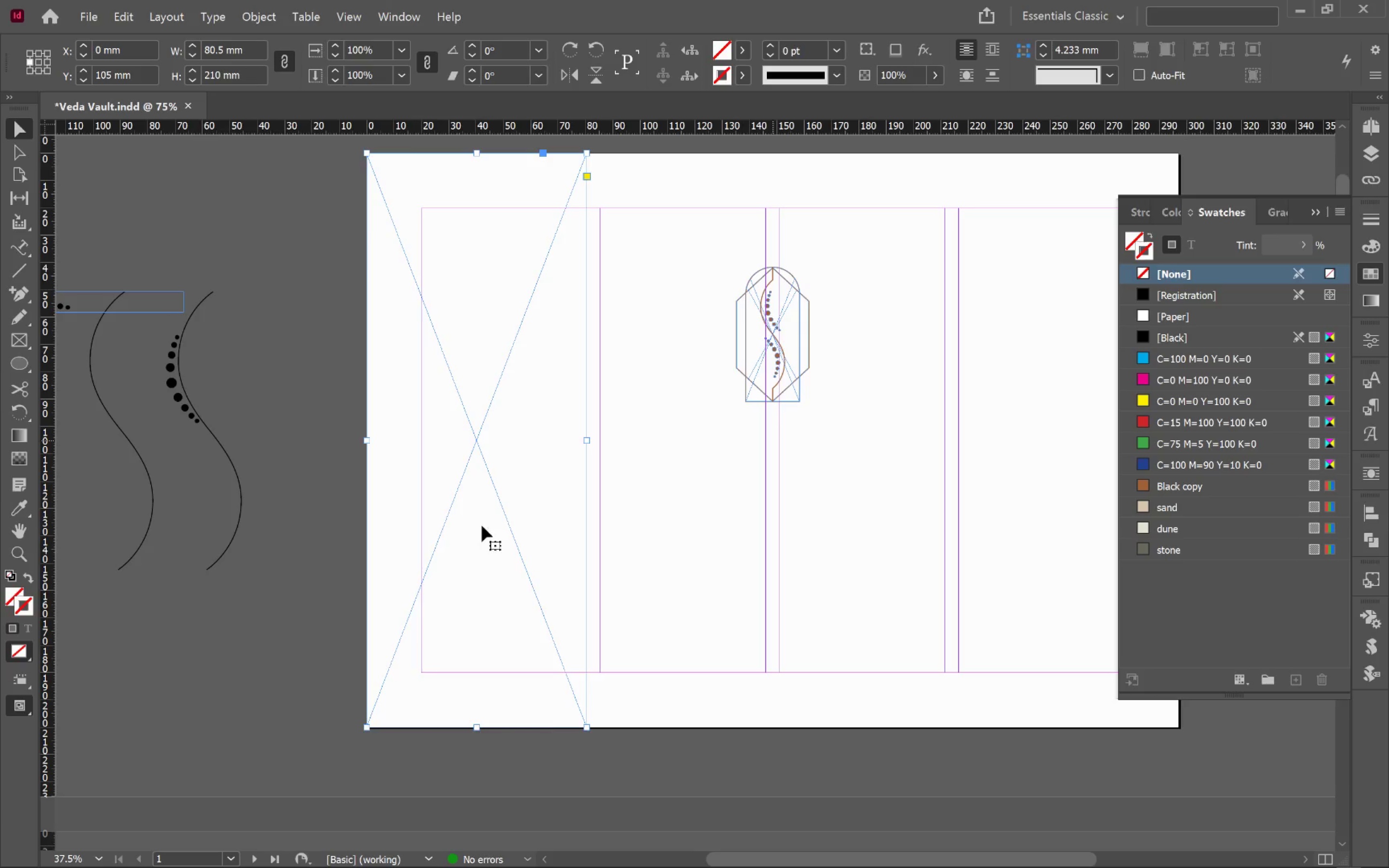 
key(Alt+Tab)
 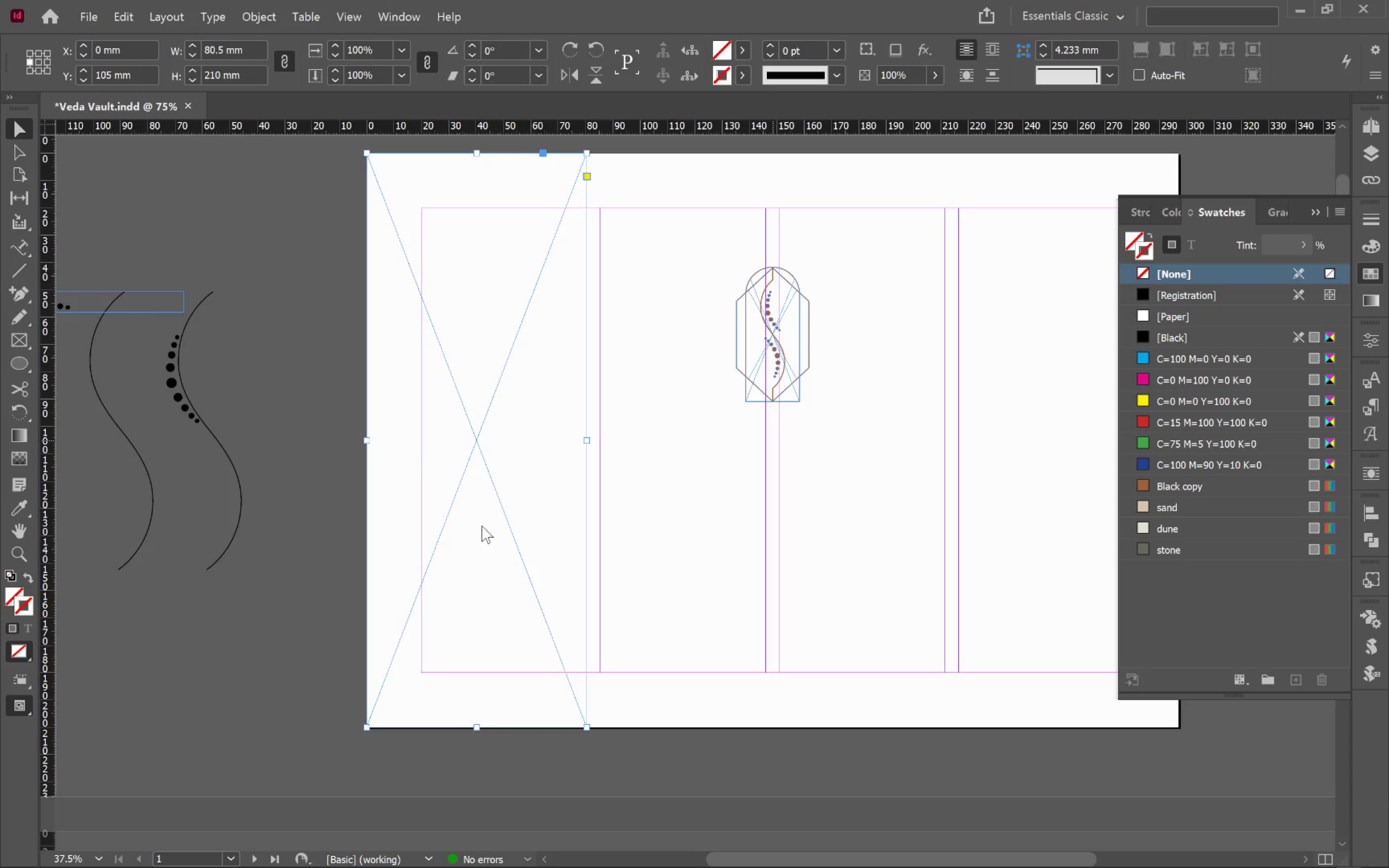 
key(Alt+Control+Shift+C)
 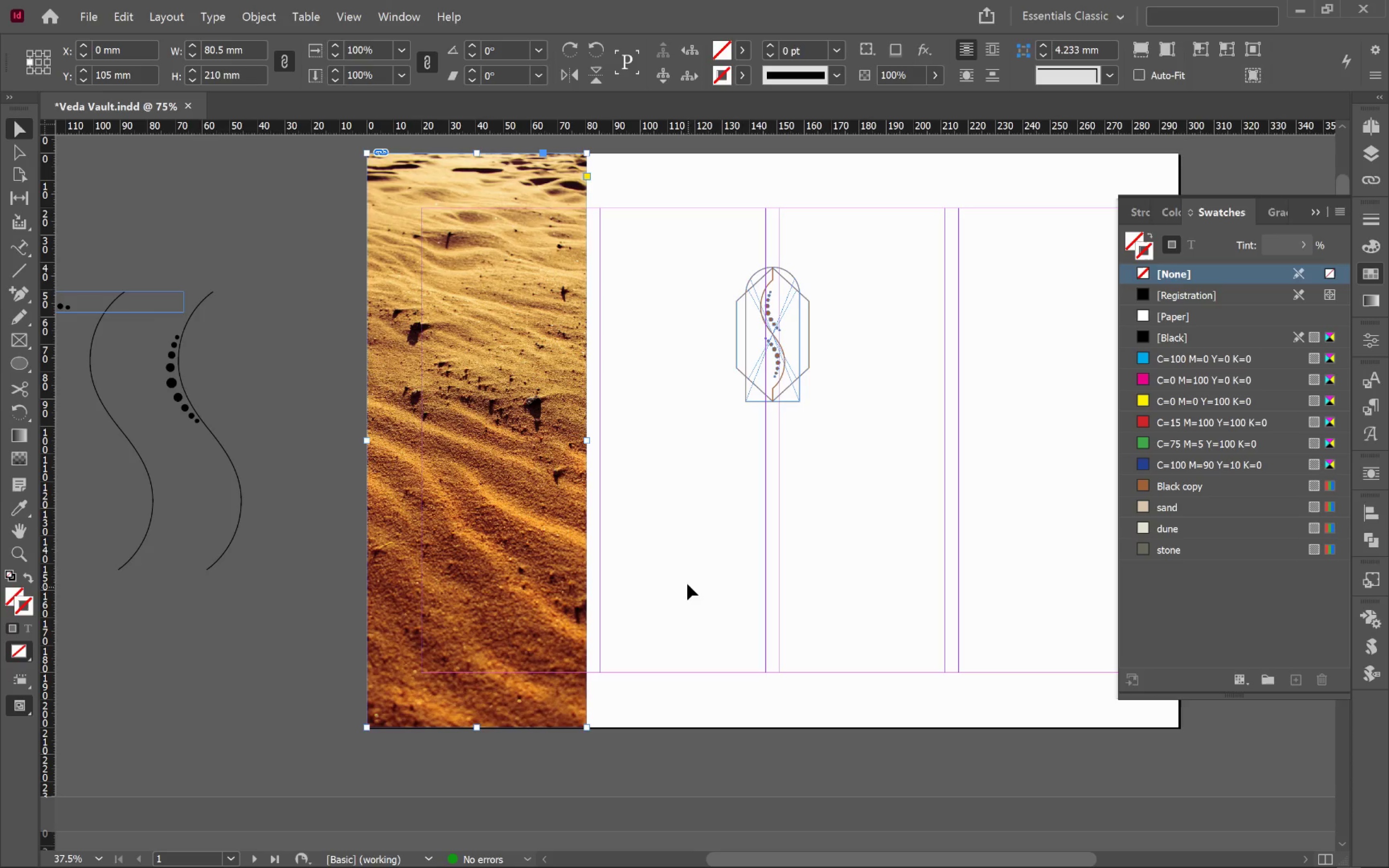 
left_click([681, 572])
 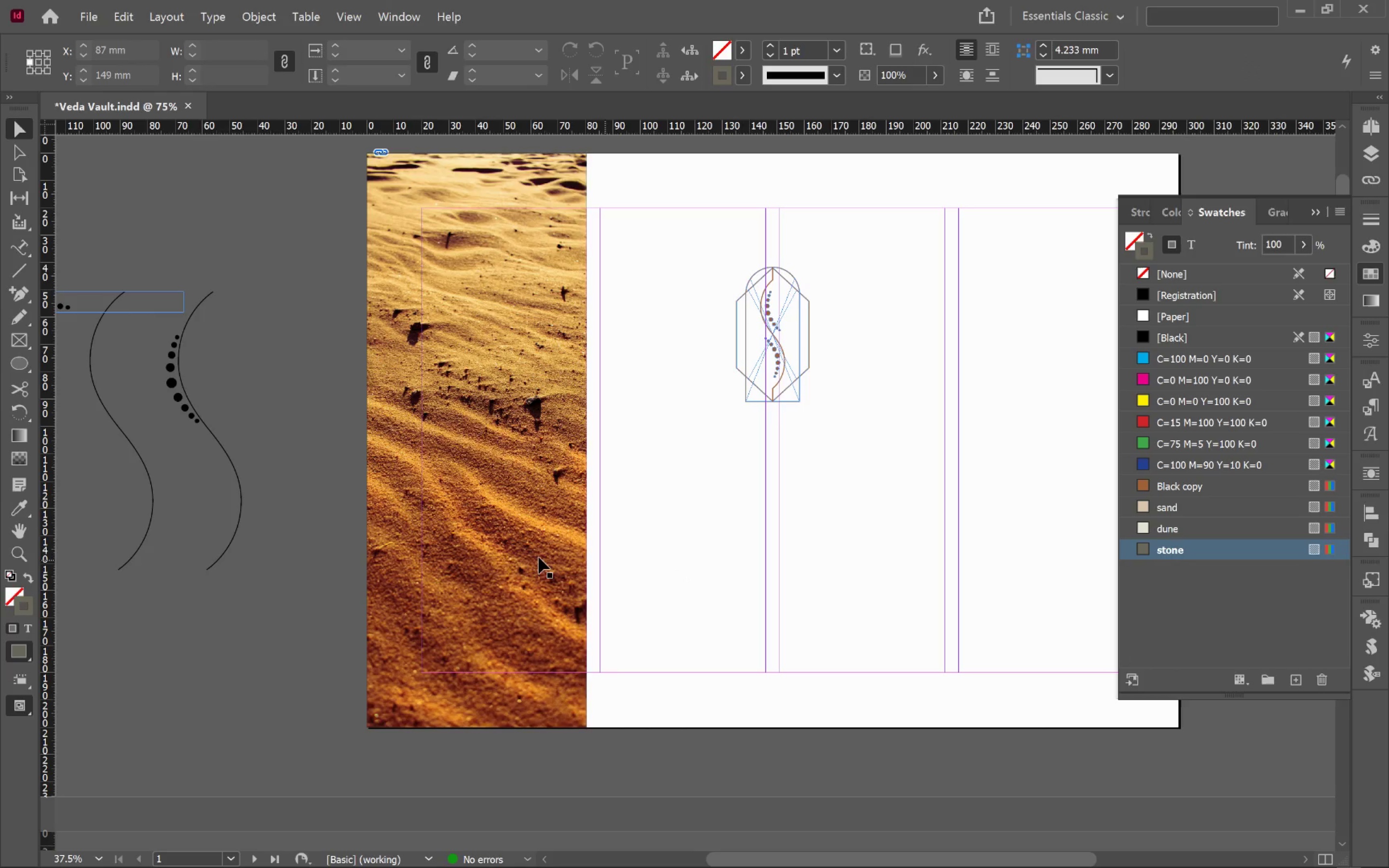 
left_click([490, 557])
 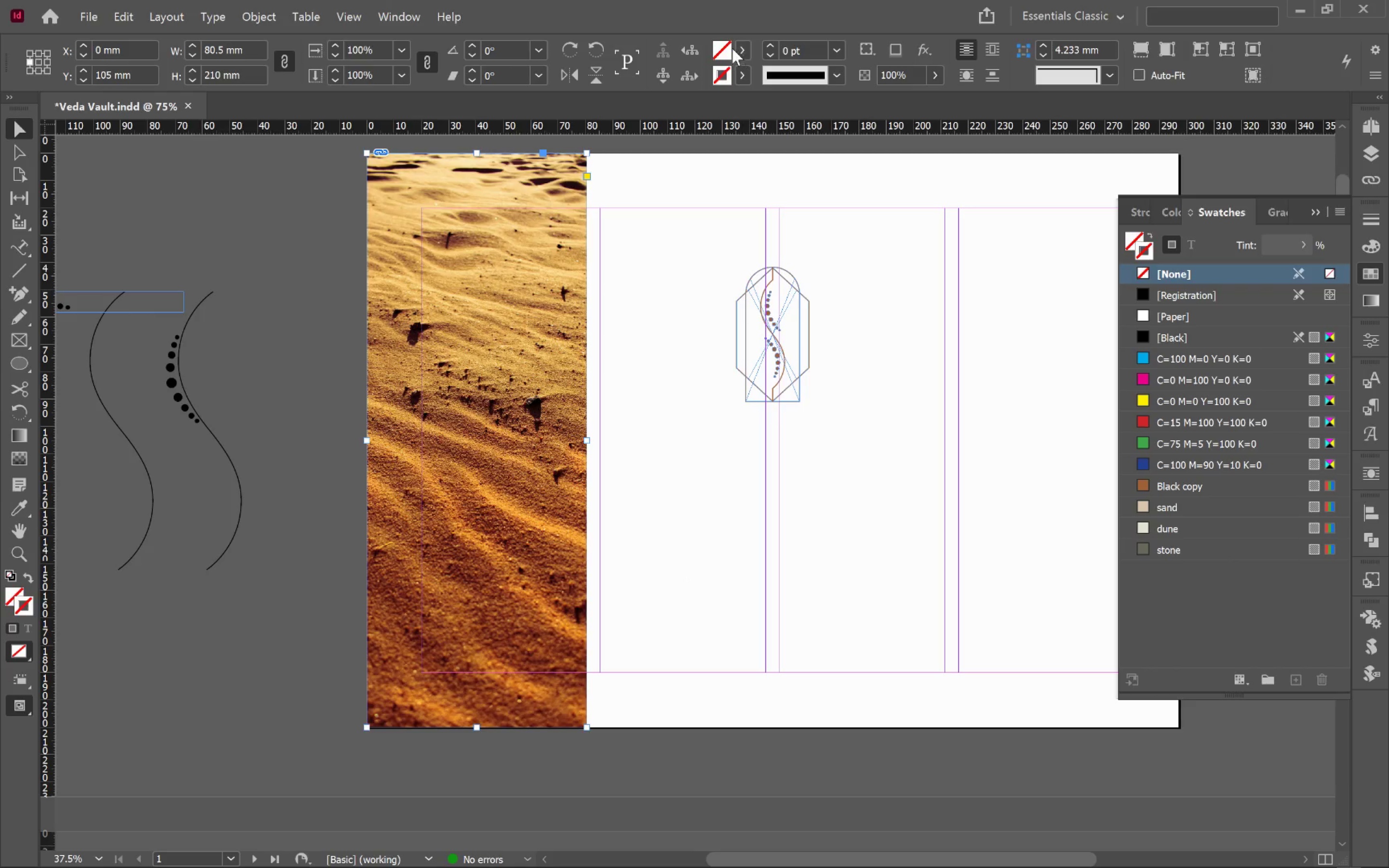 
left_click([738, 48])
 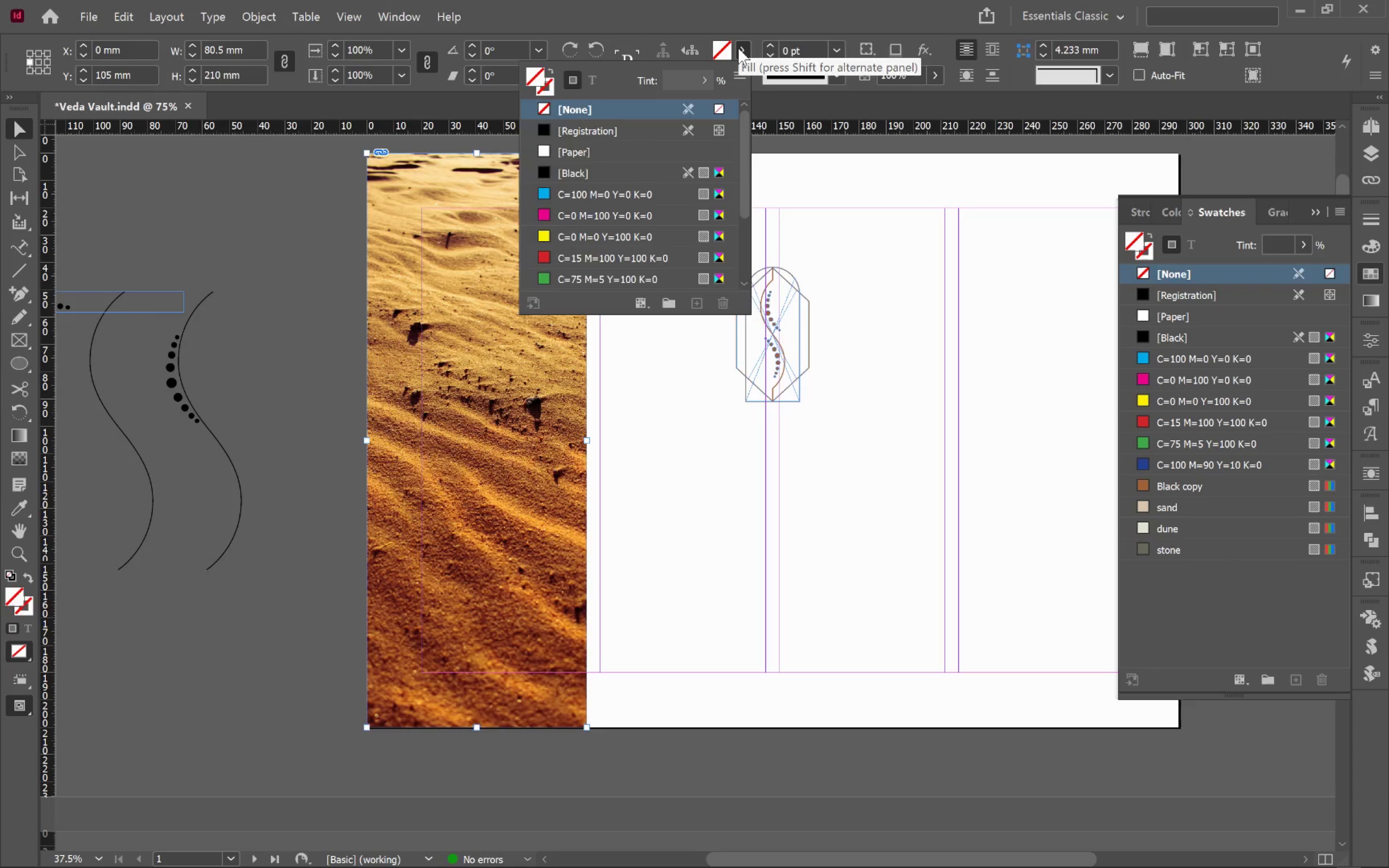 
left_click([738, 49])
 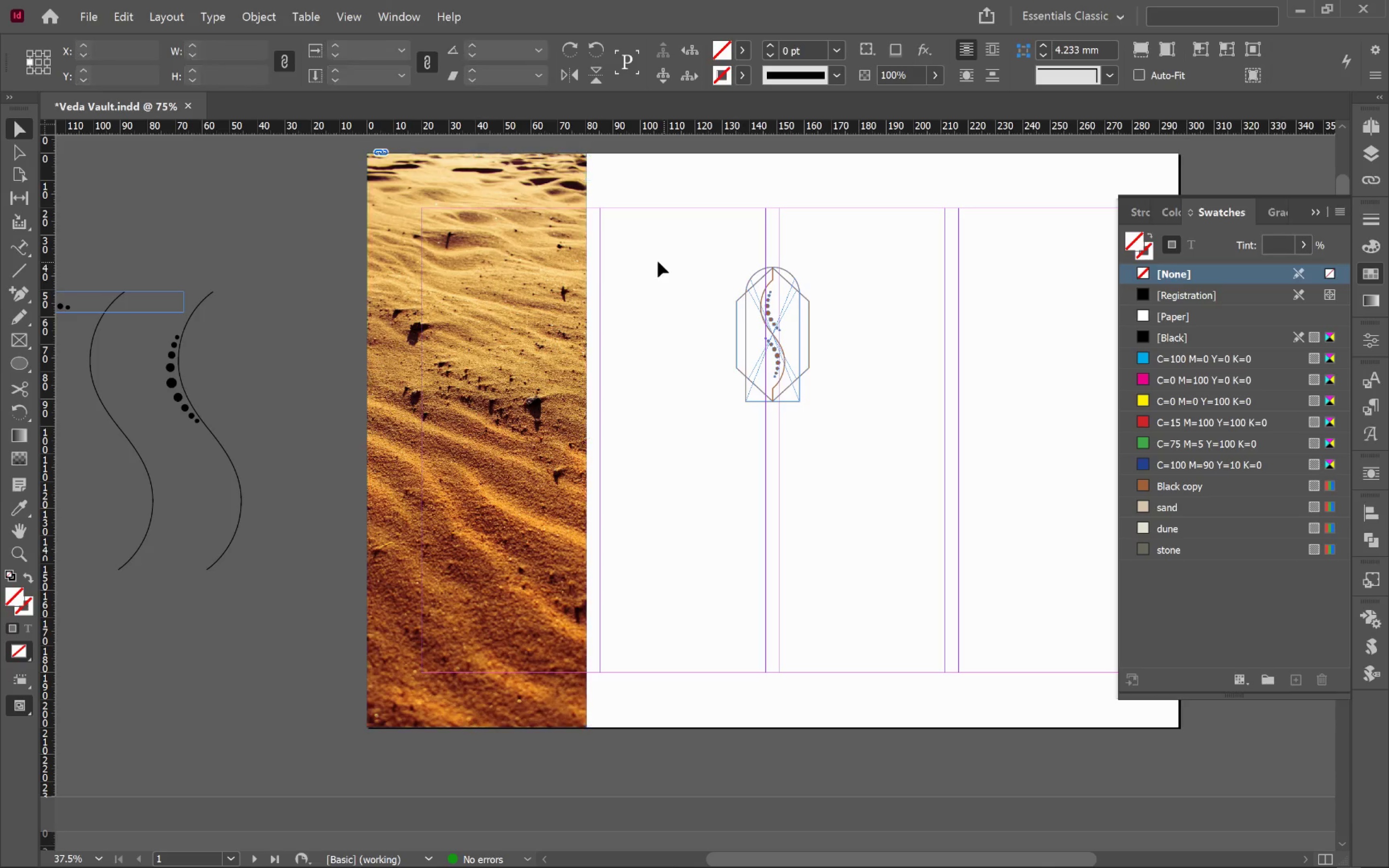 
double_click([521, 268])
 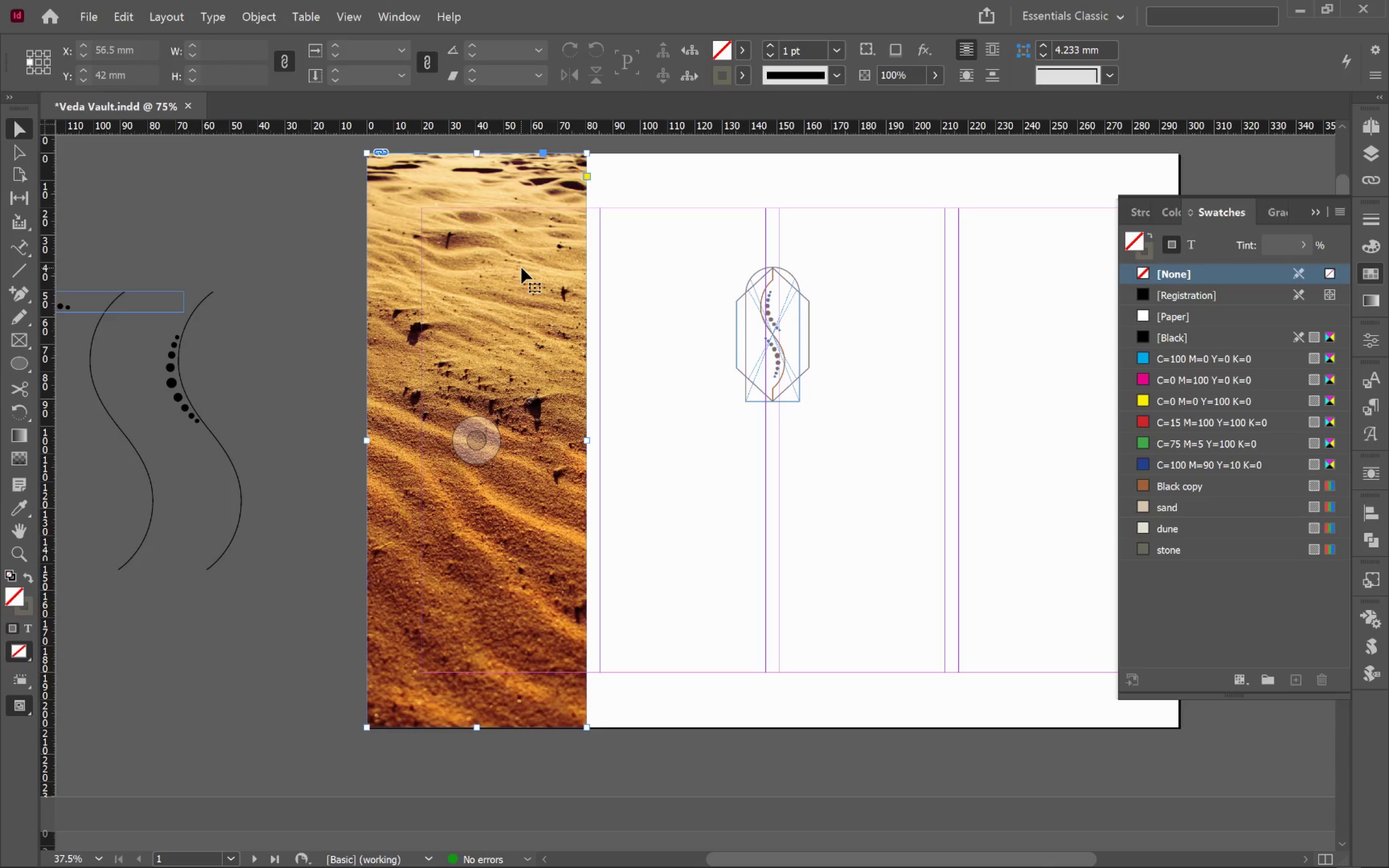 
key(Control+C)
 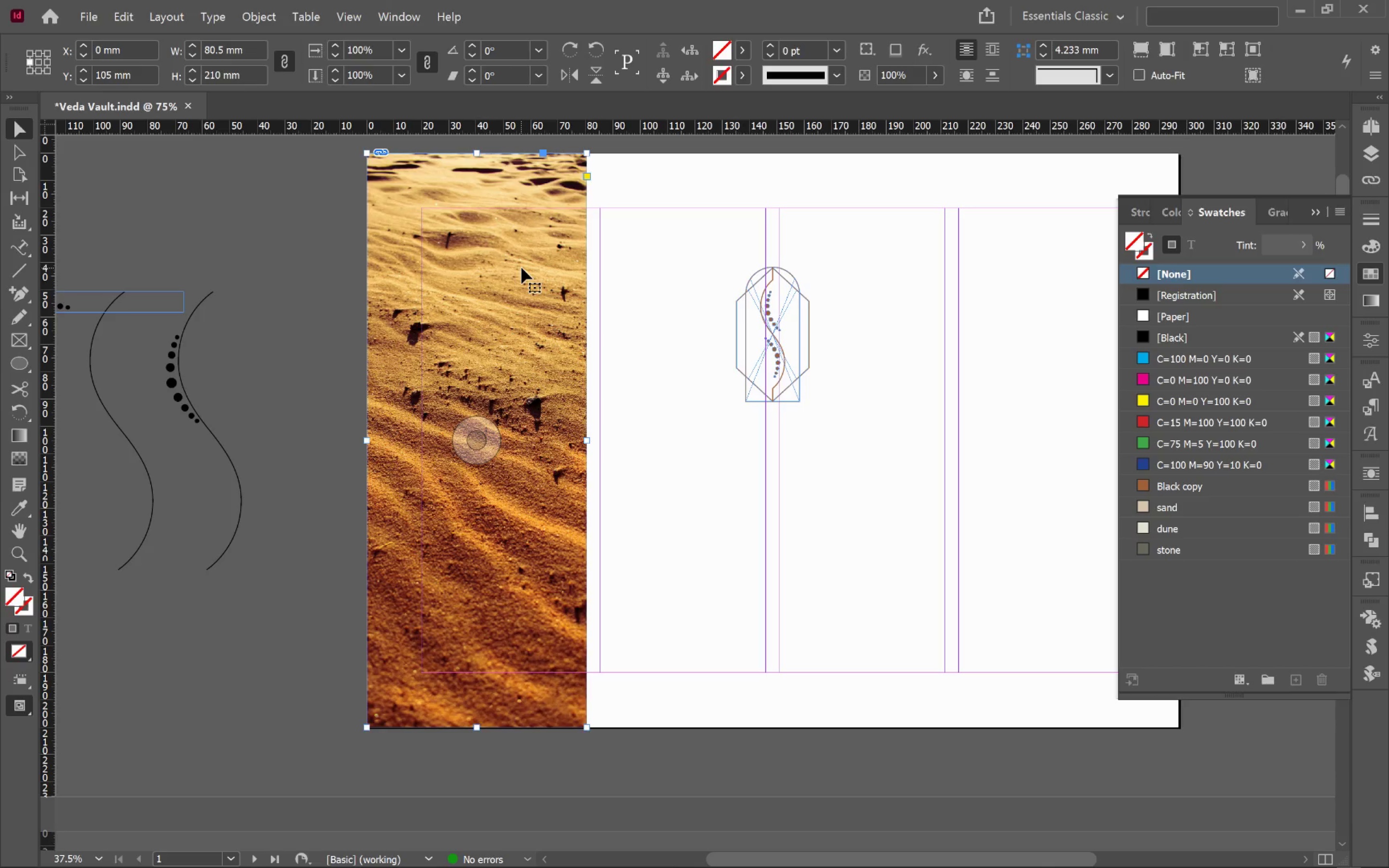 
key(Alt+Control+Shift+V)
 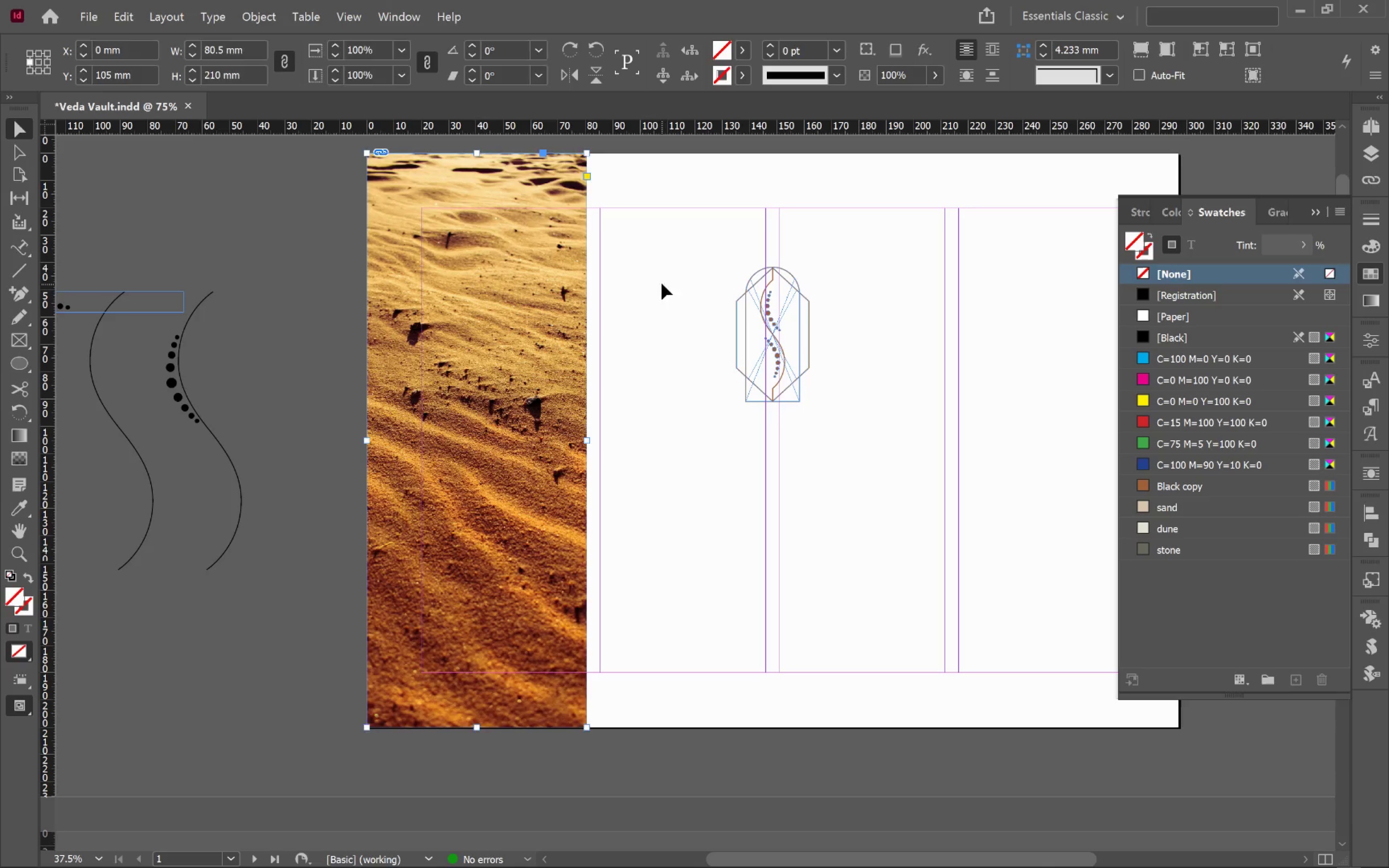 
double_click([555, 284])
 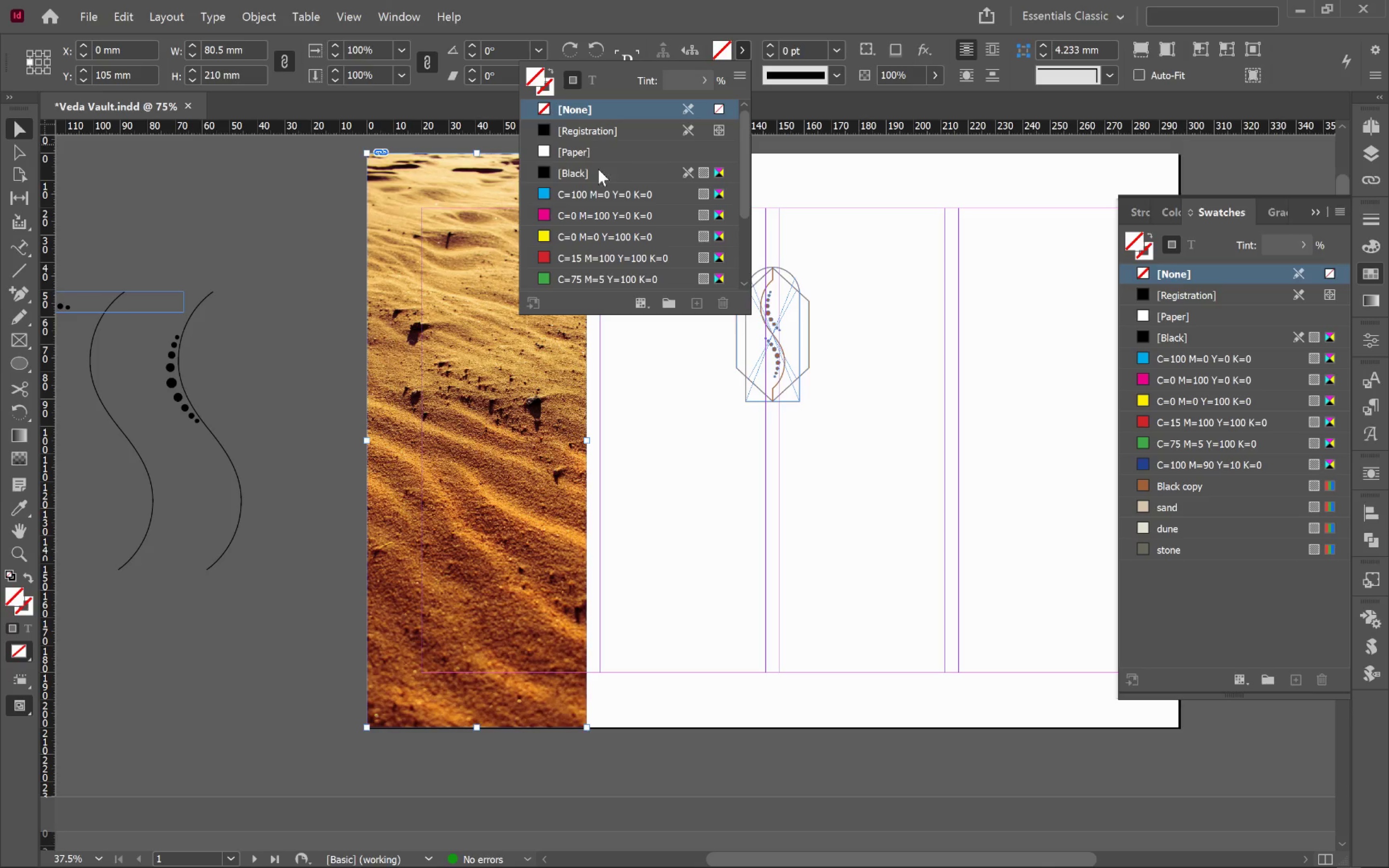 
scroll: coordinate [616, 251], scroll_direction: down, amount: 7.0
 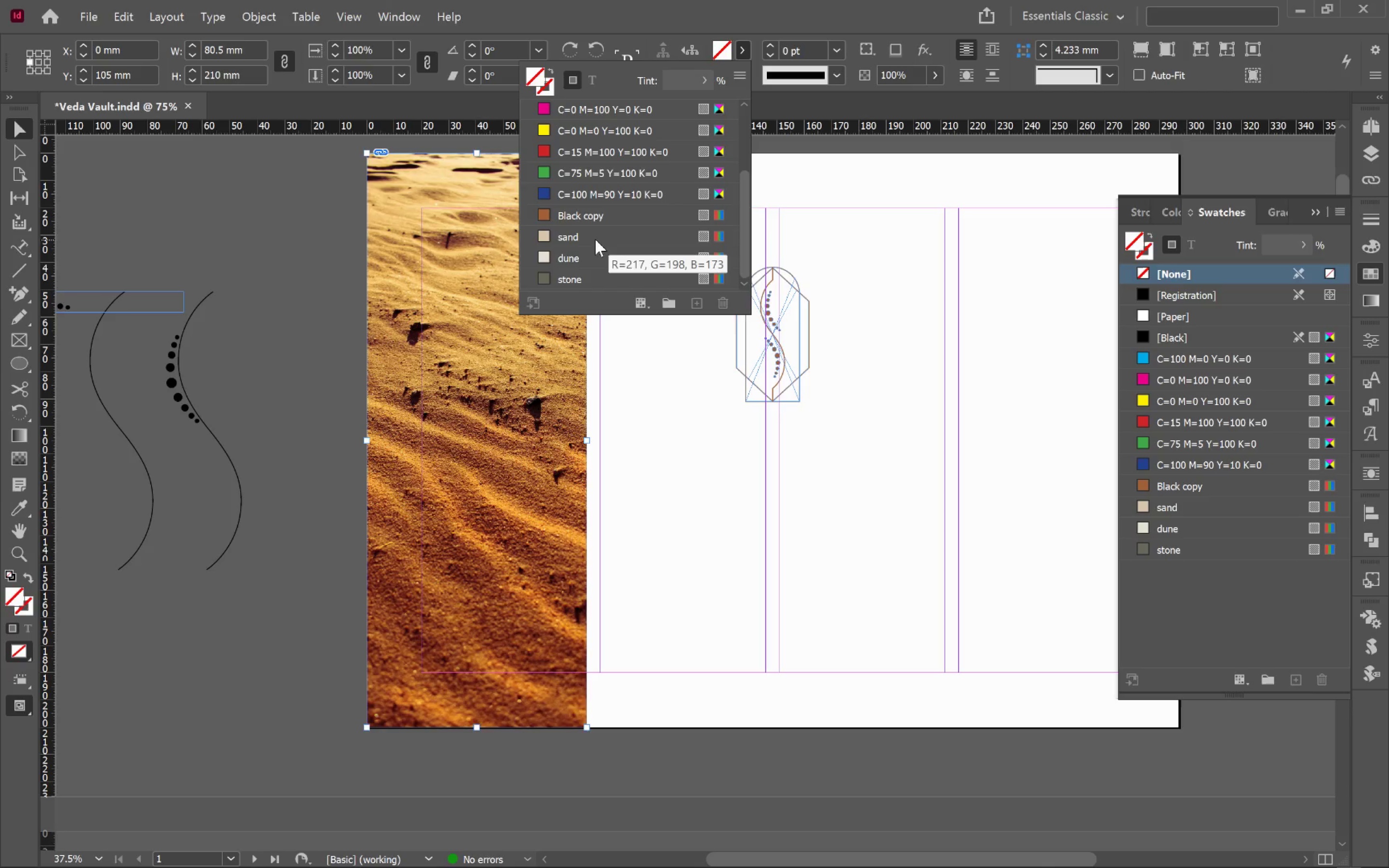 
left_click([595, 238])
 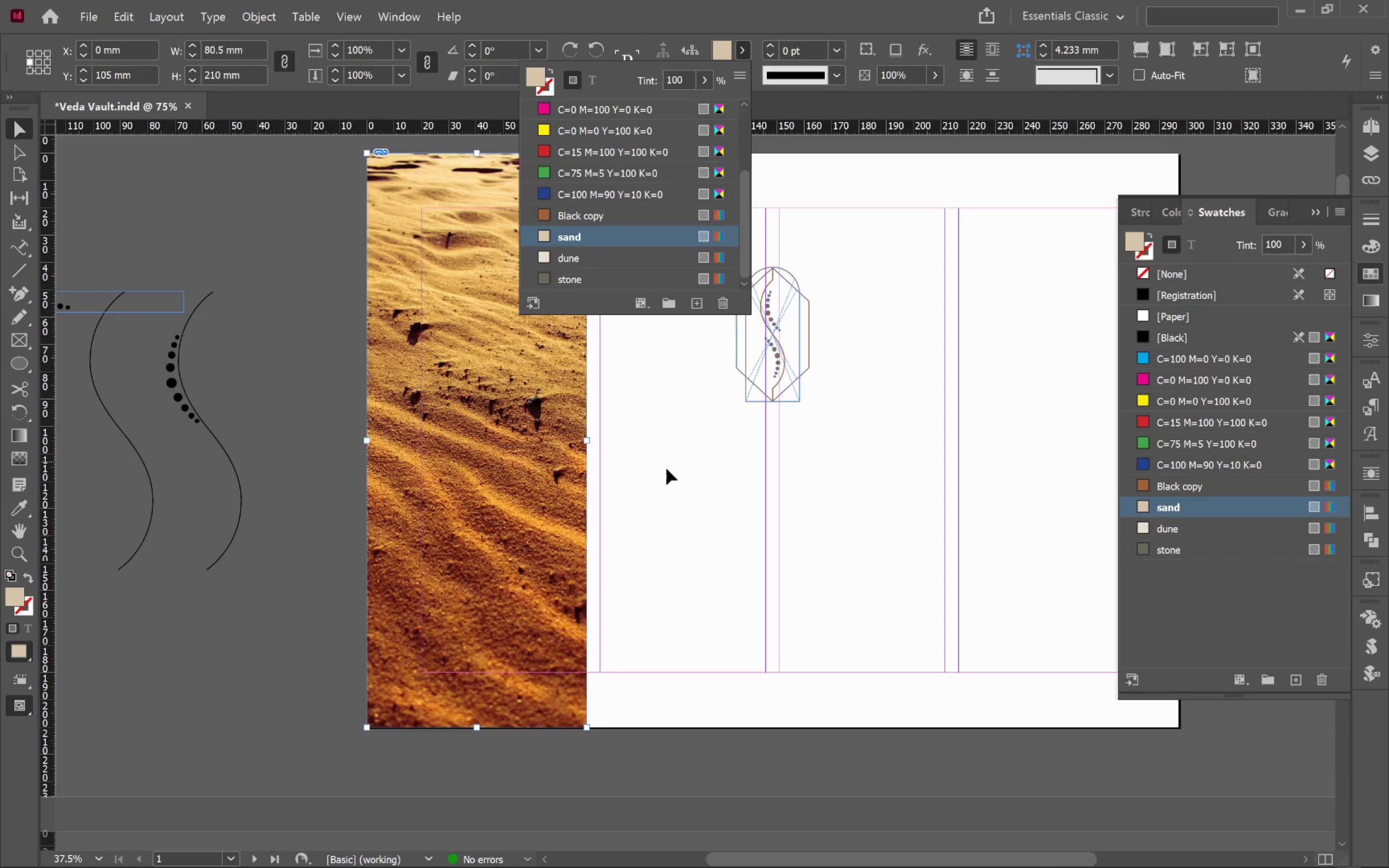 
left_click([666, 454])
 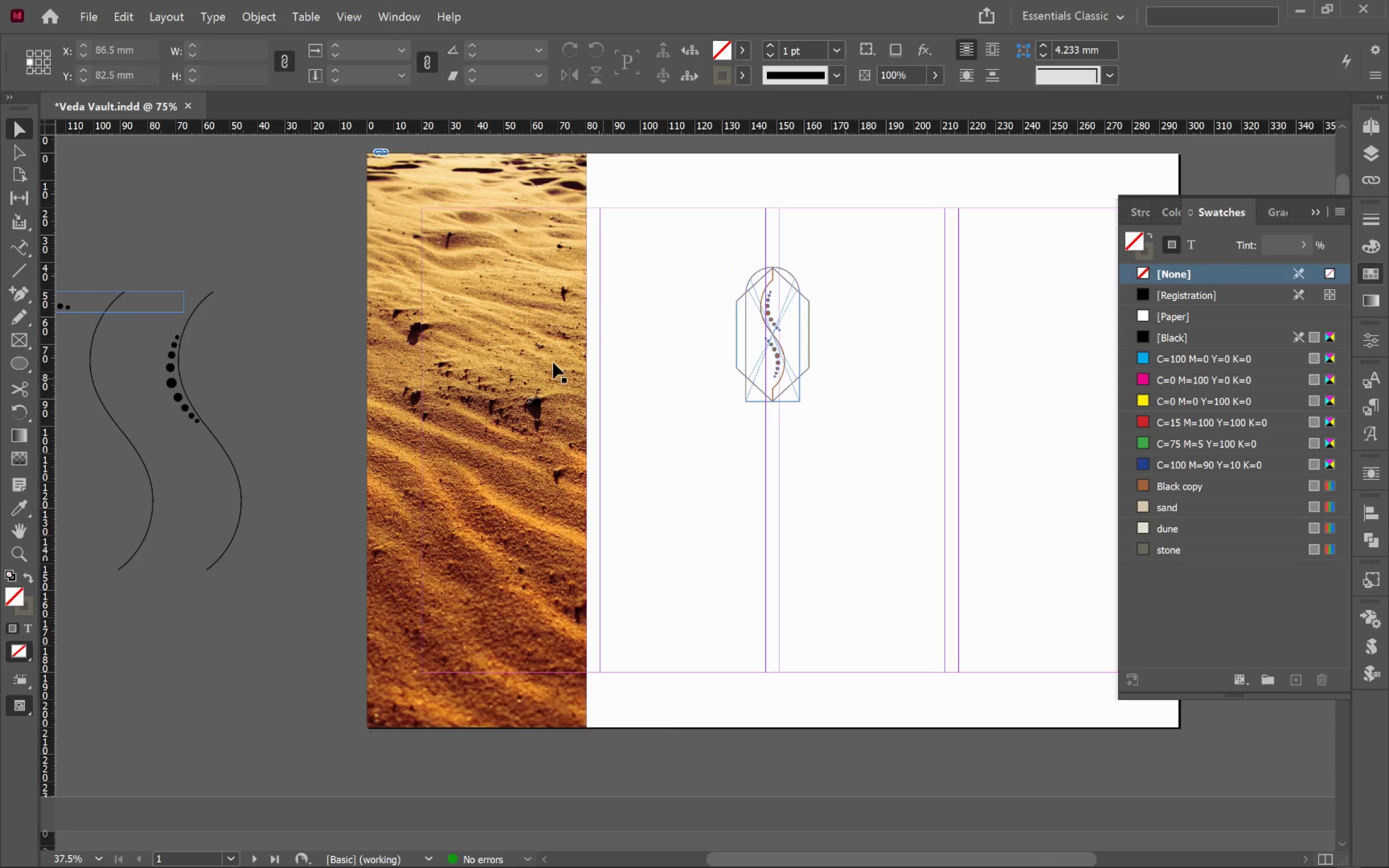 
left_click([531, 354])
 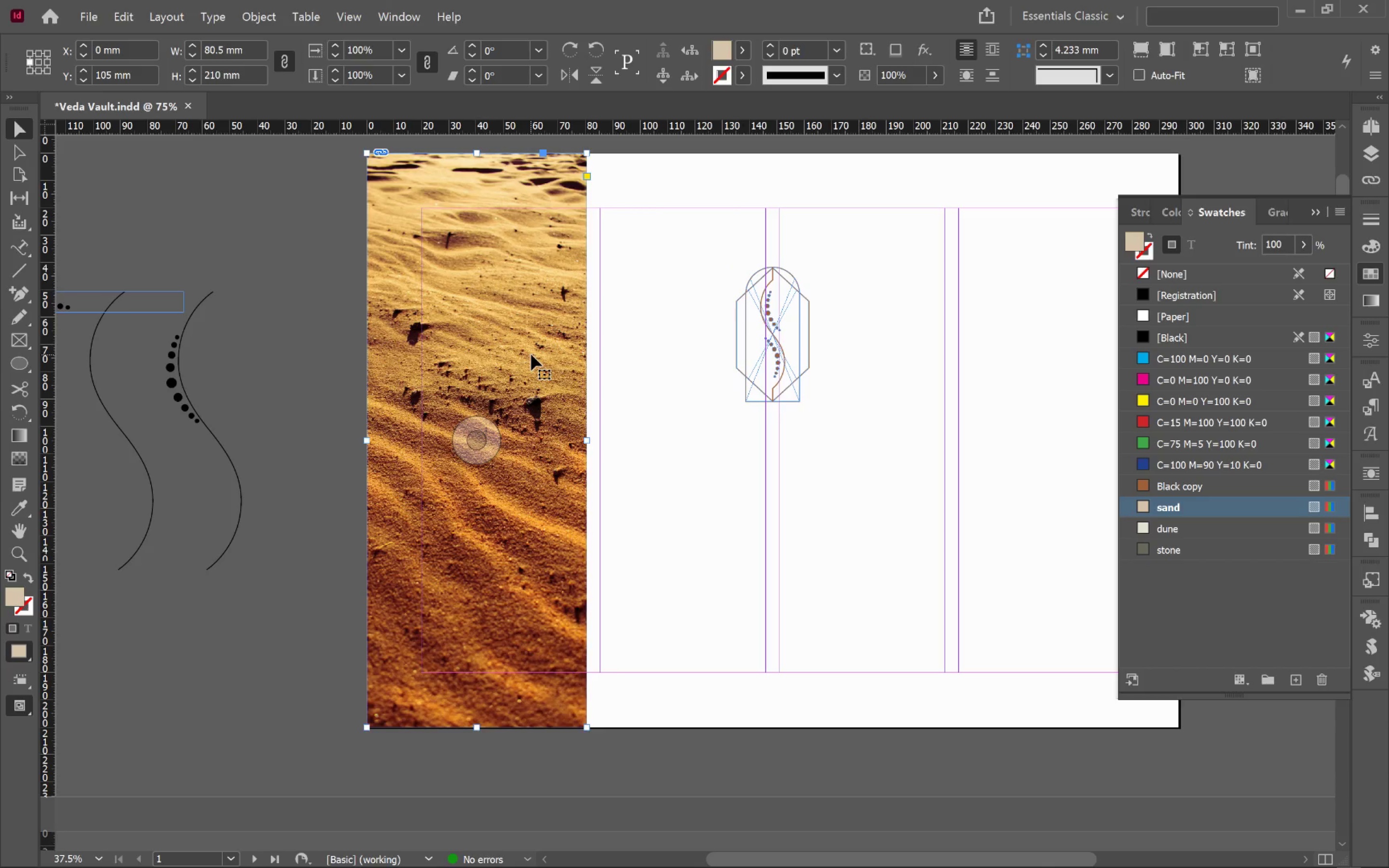 
key(Control+Shift+BracketLeft)
 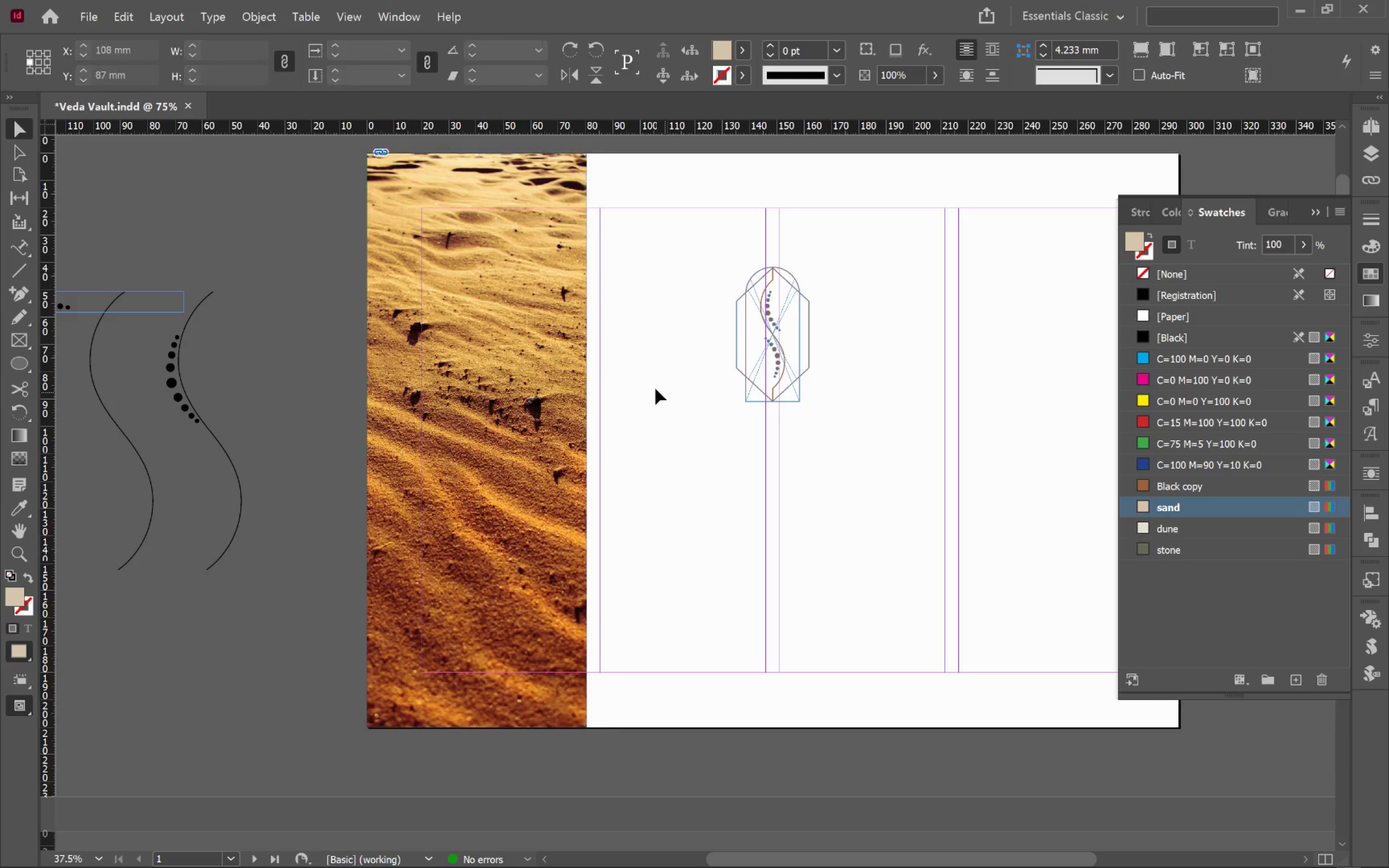 
left_click([478, 332])
 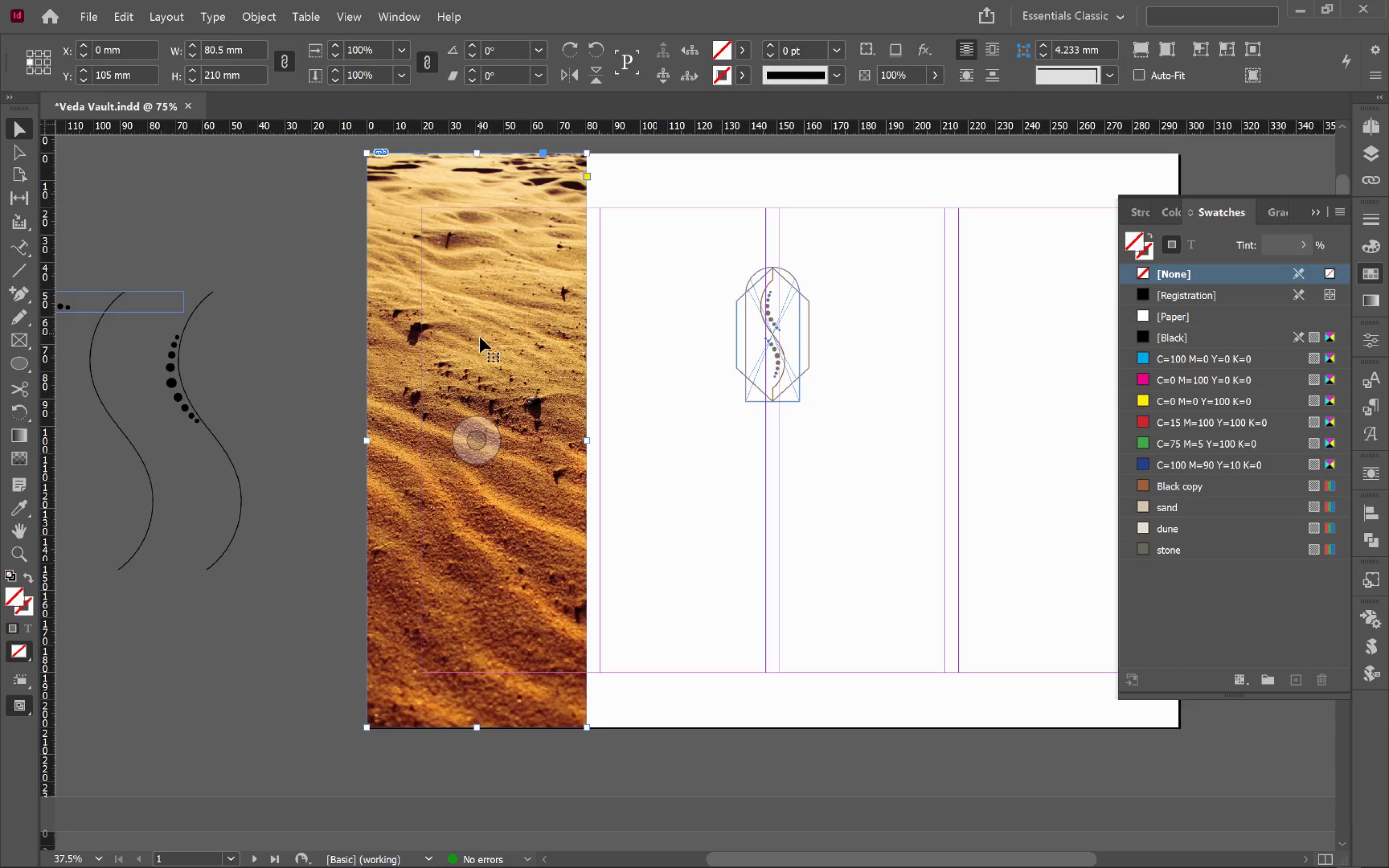 
left_click([488, 444])
 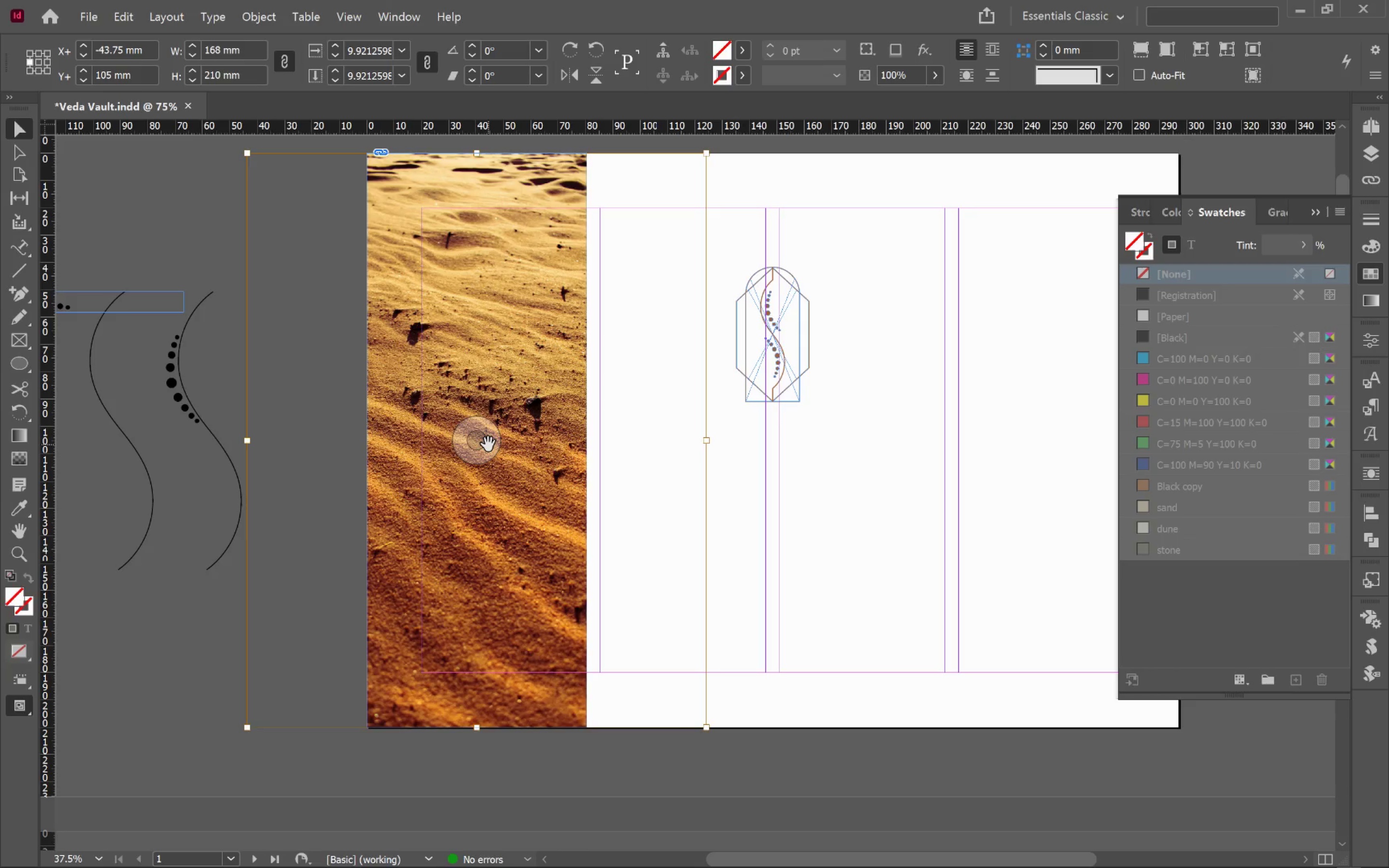 
key(Backspace)
 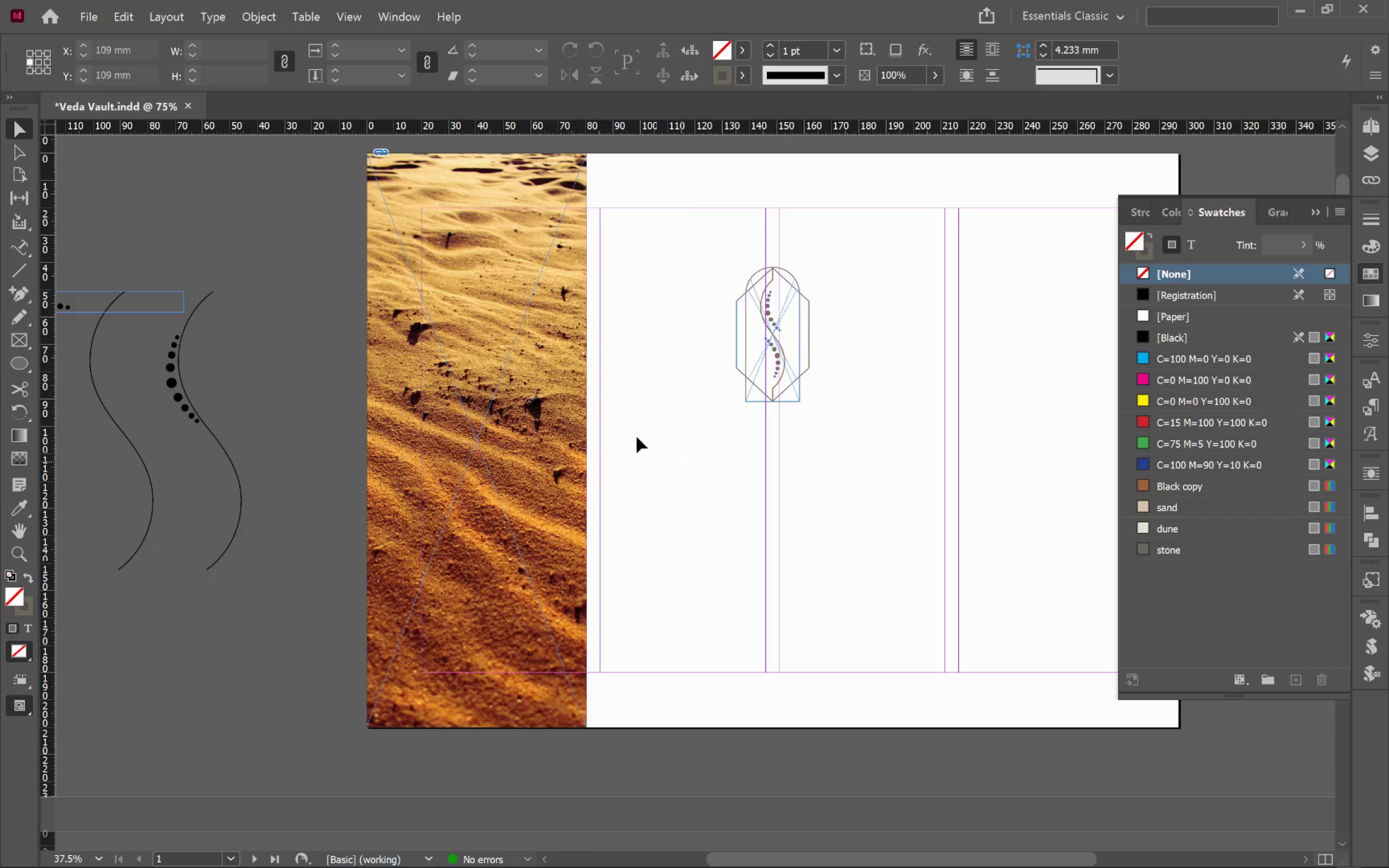 
double_click([506, 391])
 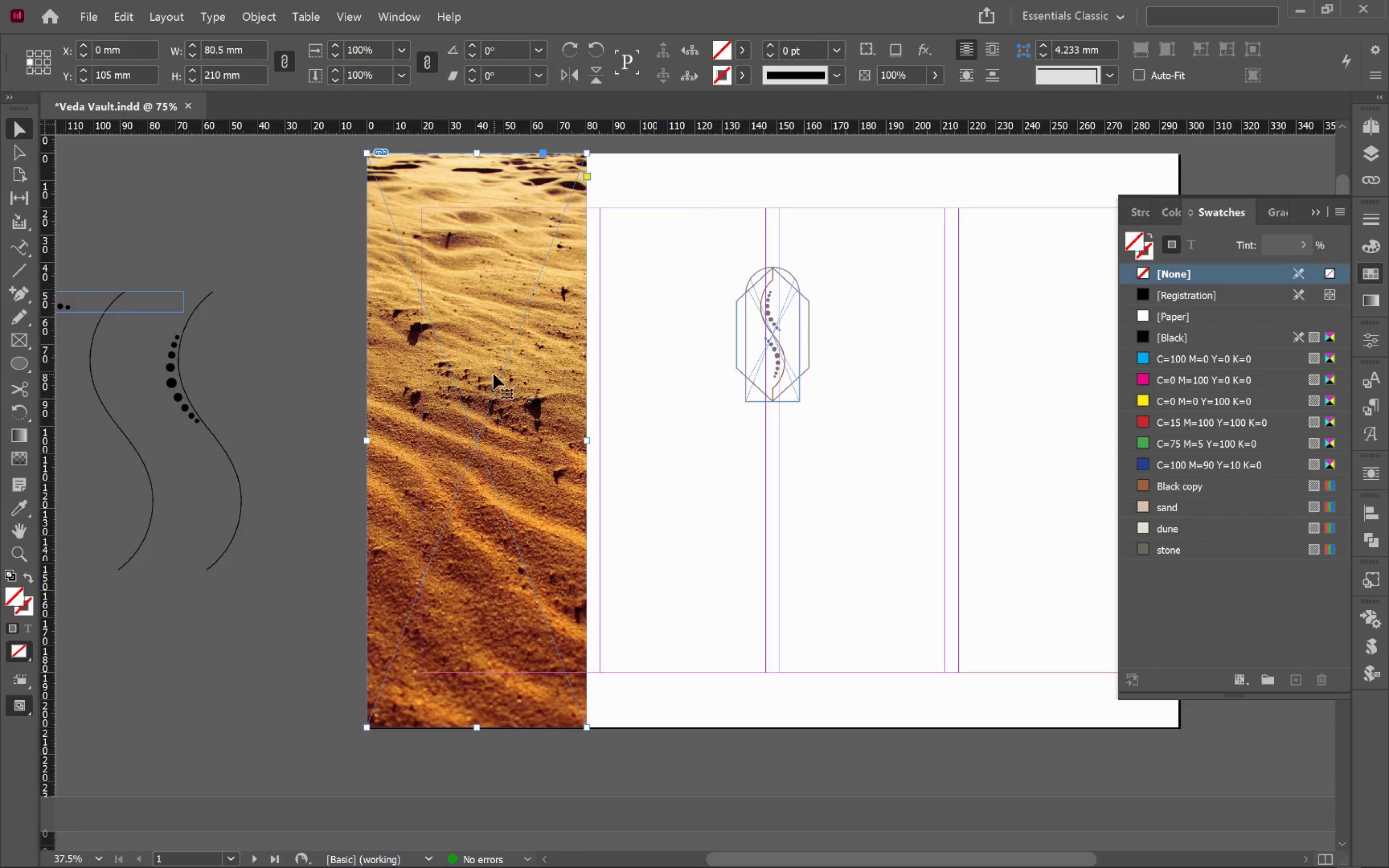 
left_click_drag(start_coordinate=[491, 374], to_coordinate=[574, 381])
 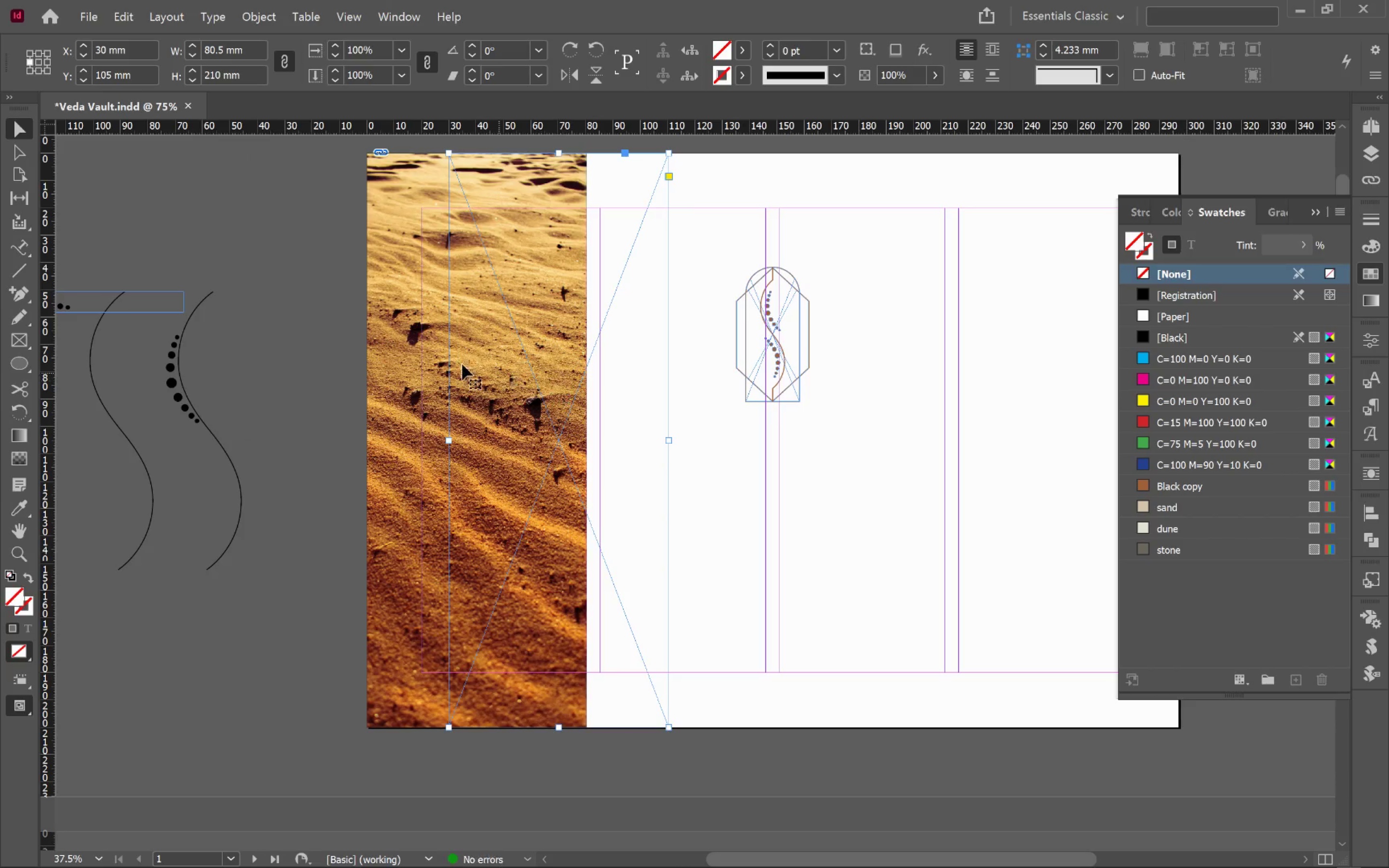 
hold_key(key=ShiftLeft, duration=0.7)
 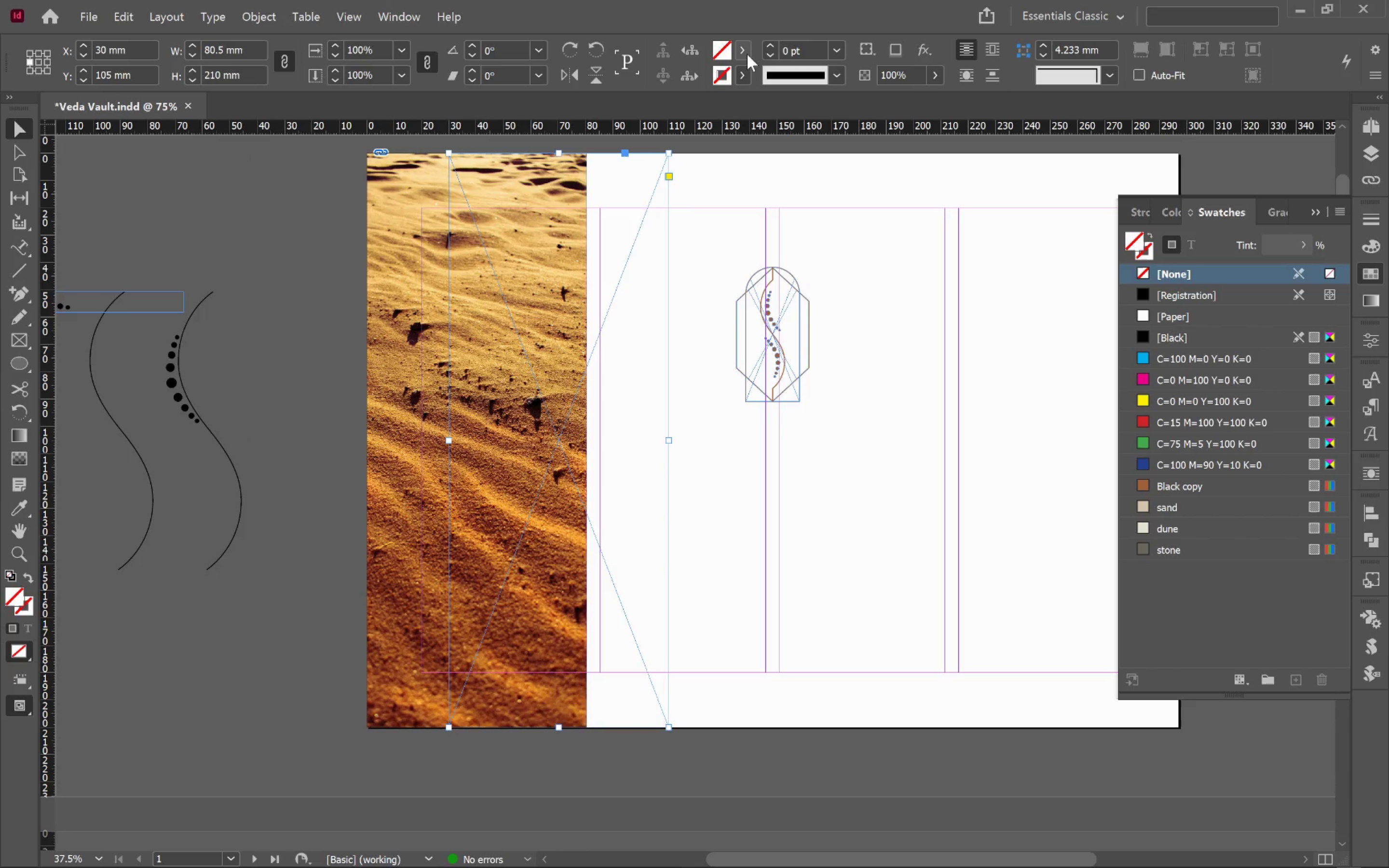 
key(Control+Z)
 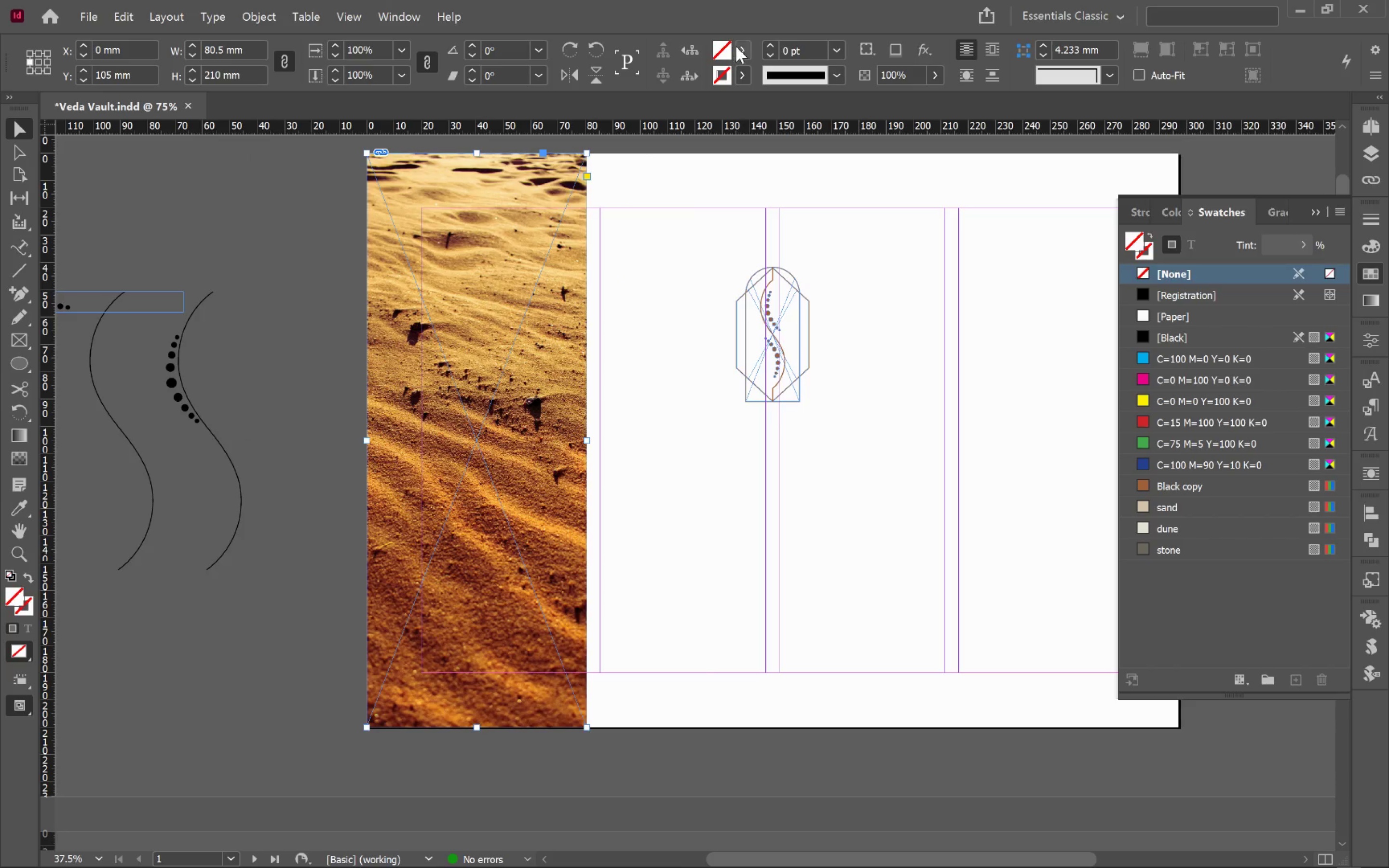 
left_click([743, 46])
 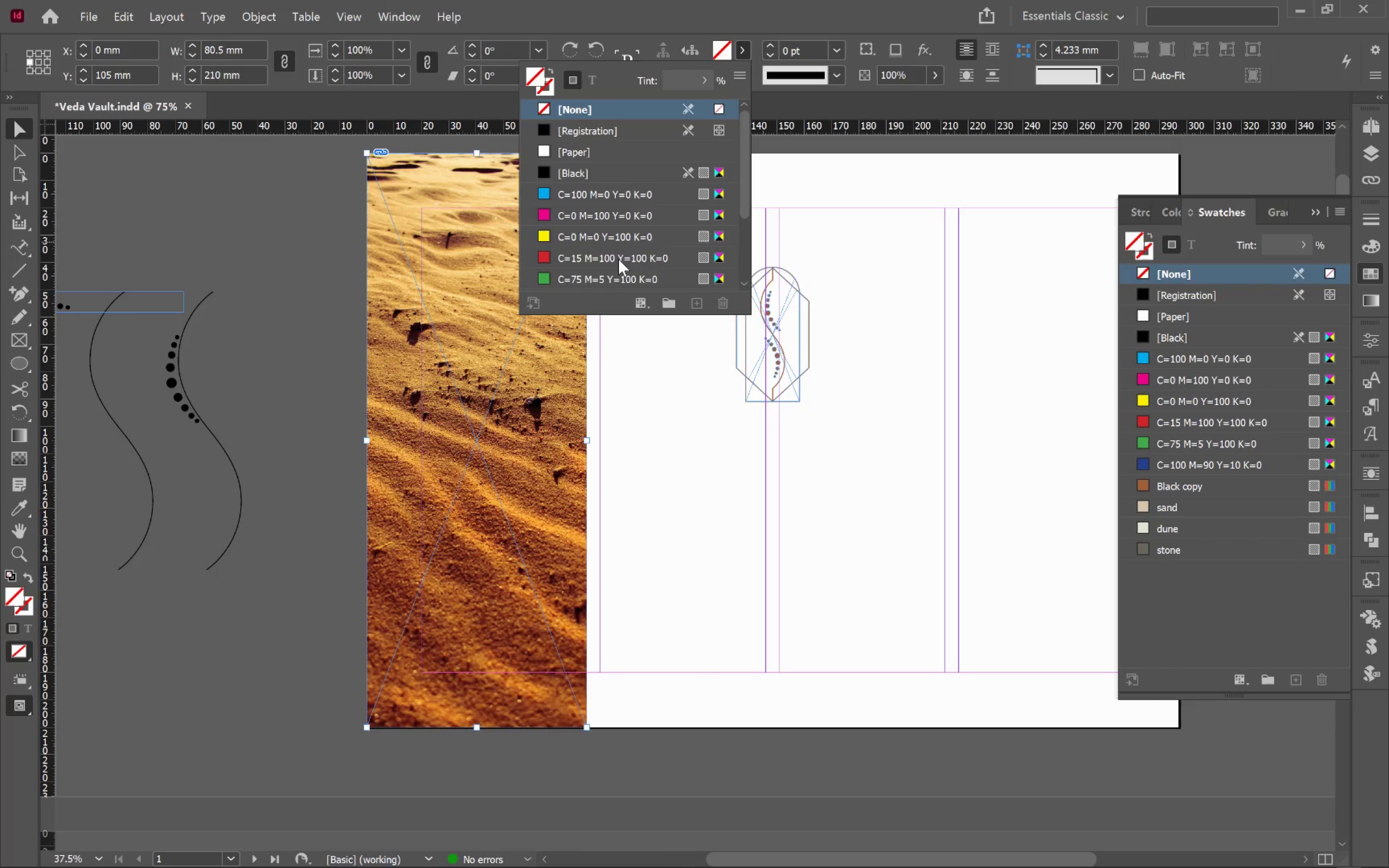 
scroll: coordinate [632, 249], scroll_direction: down, amount: 8.0
 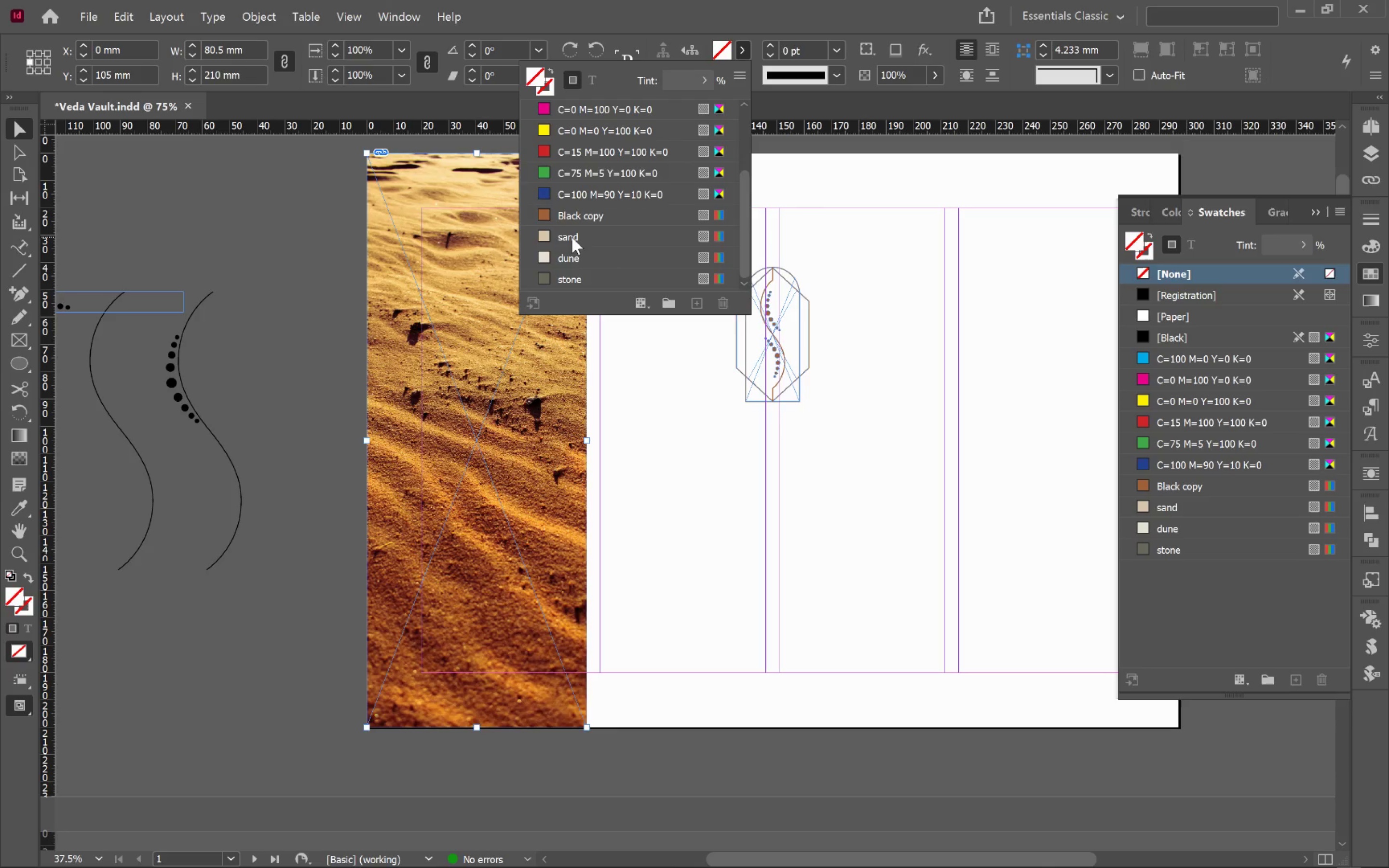 
left_click([572, 237])
 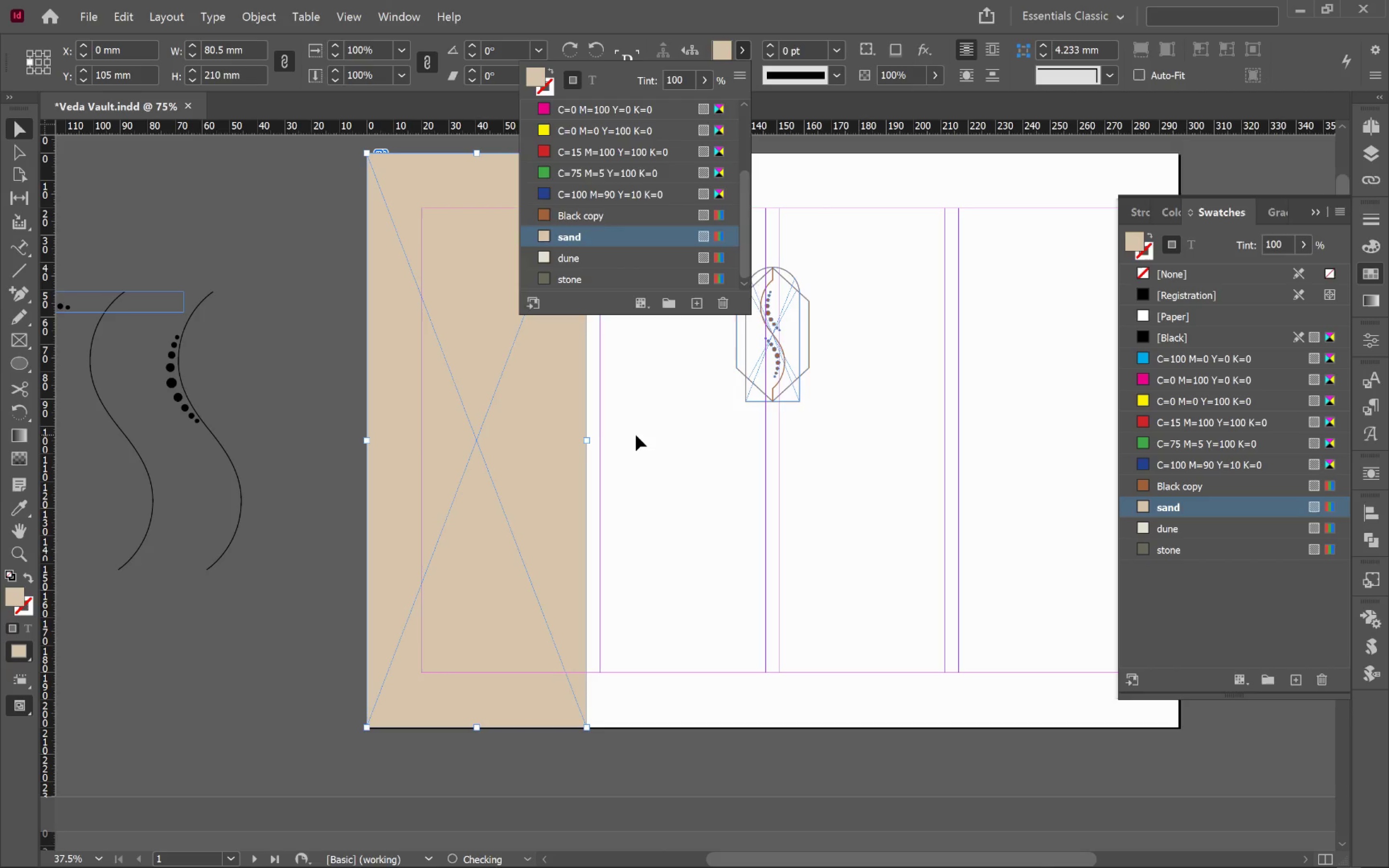 
left_click([636, 436])
 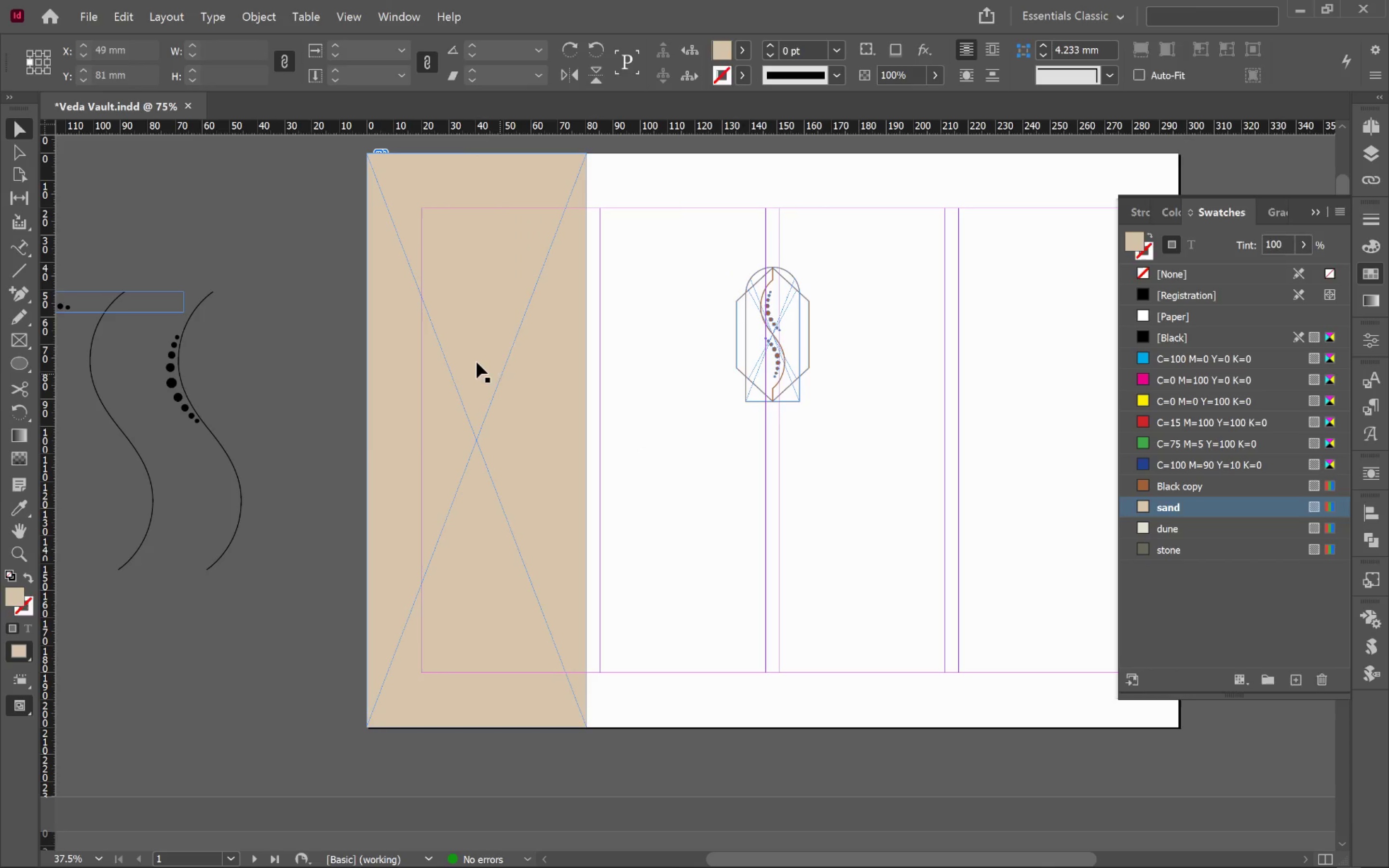 
double_click([475, 359])
 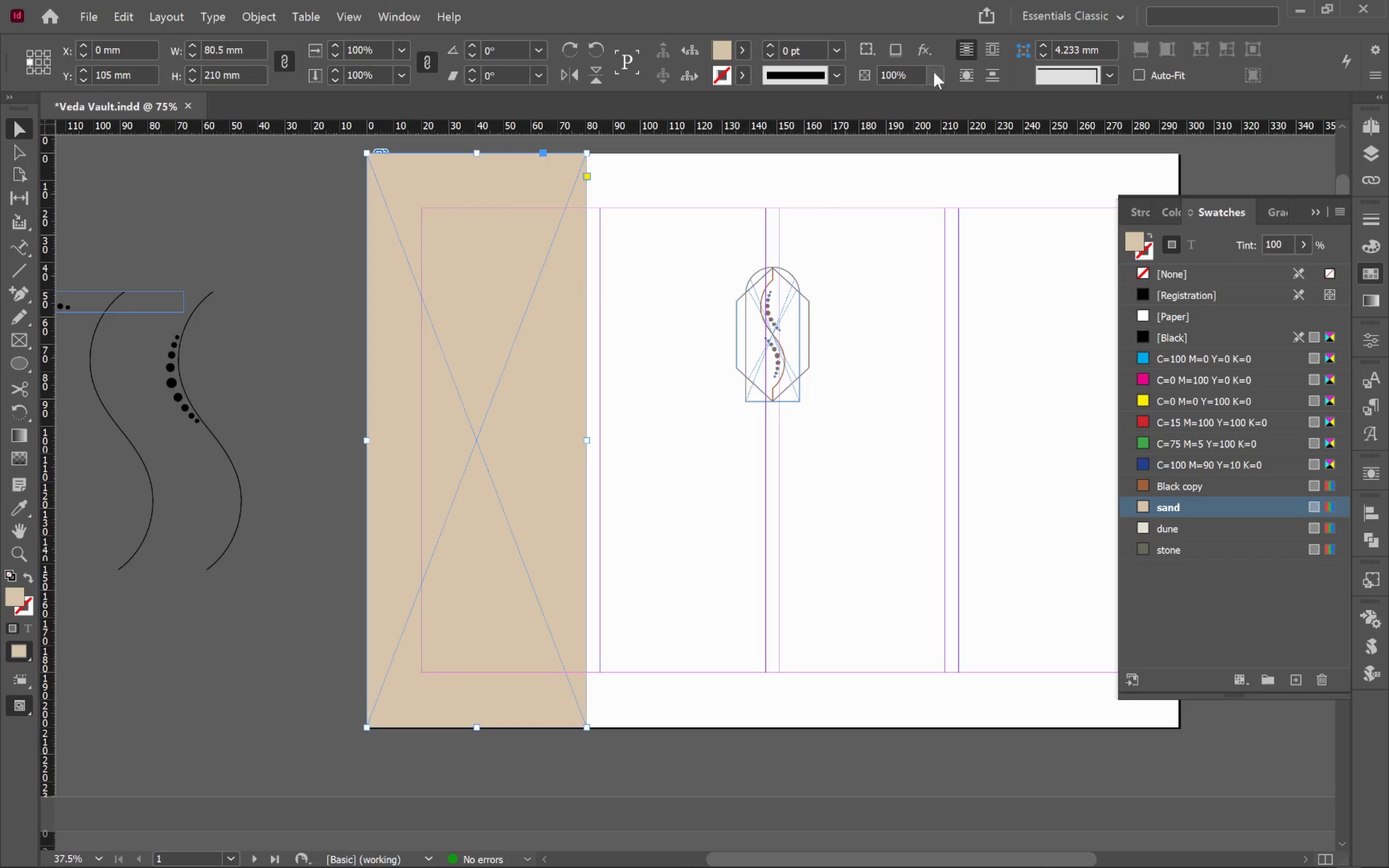 
left_click_drag(start_coordinate=[931, 100], to_coordinate=[912, 104])
 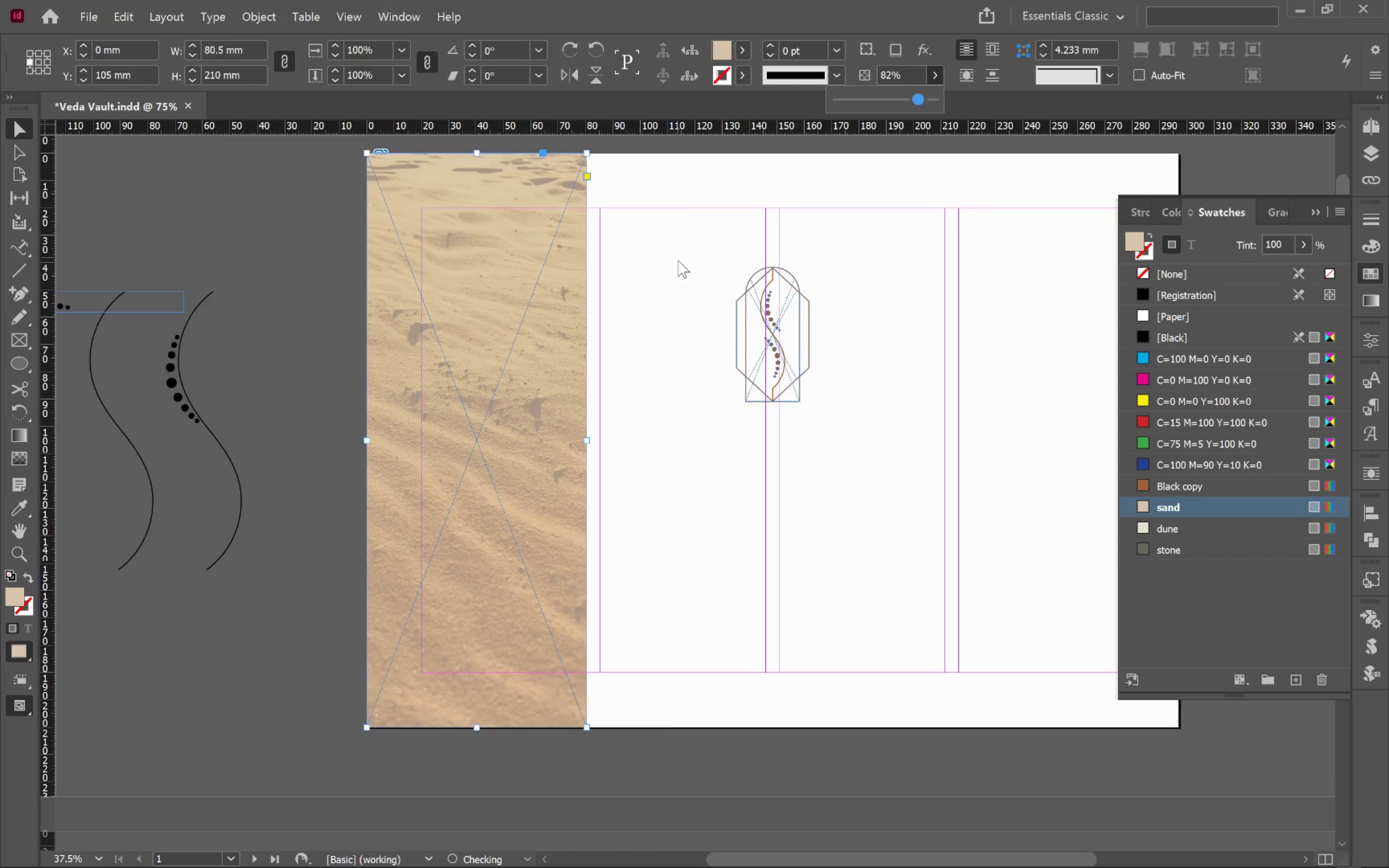 
left_click([678, 261])
 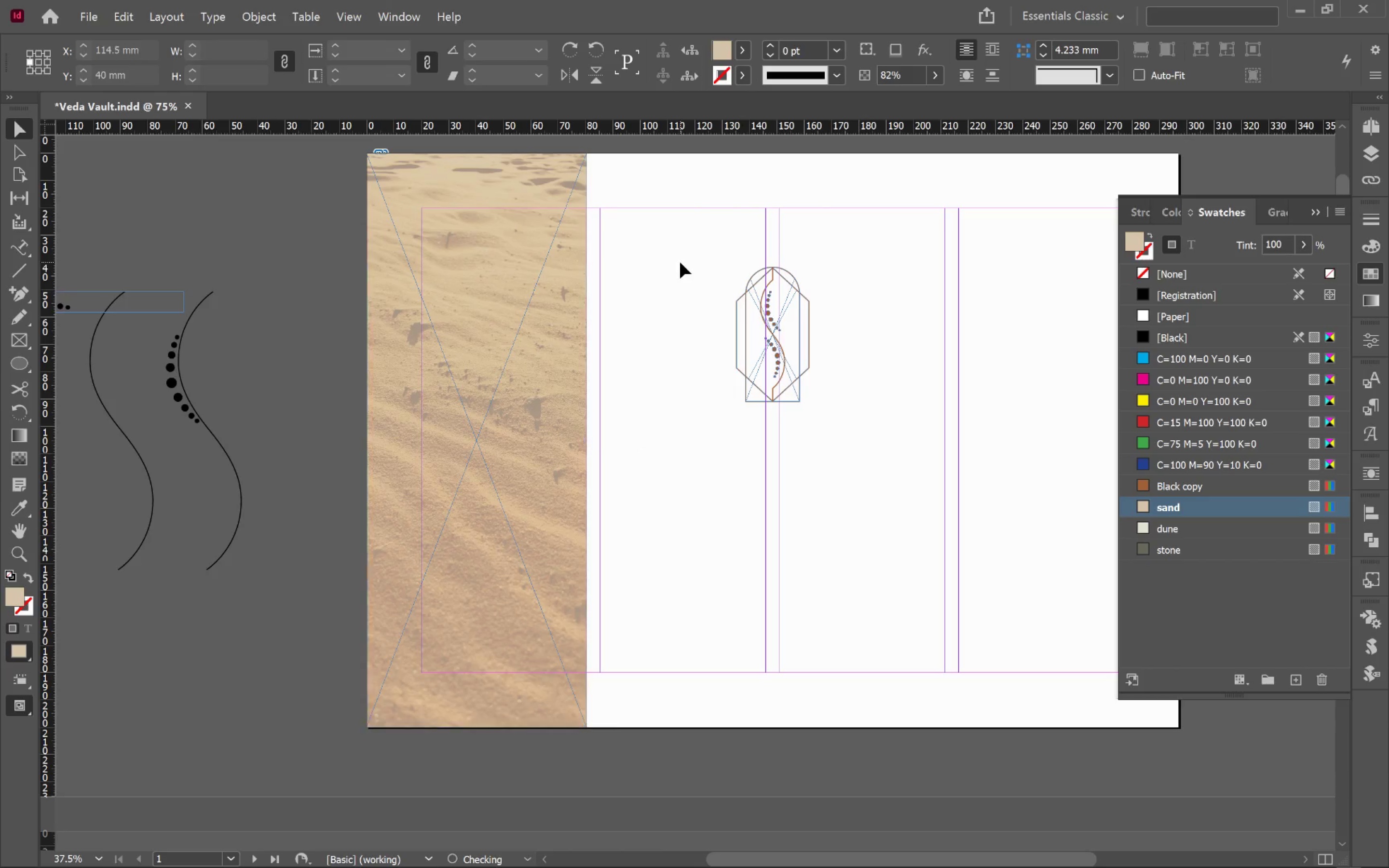 
key(W)
 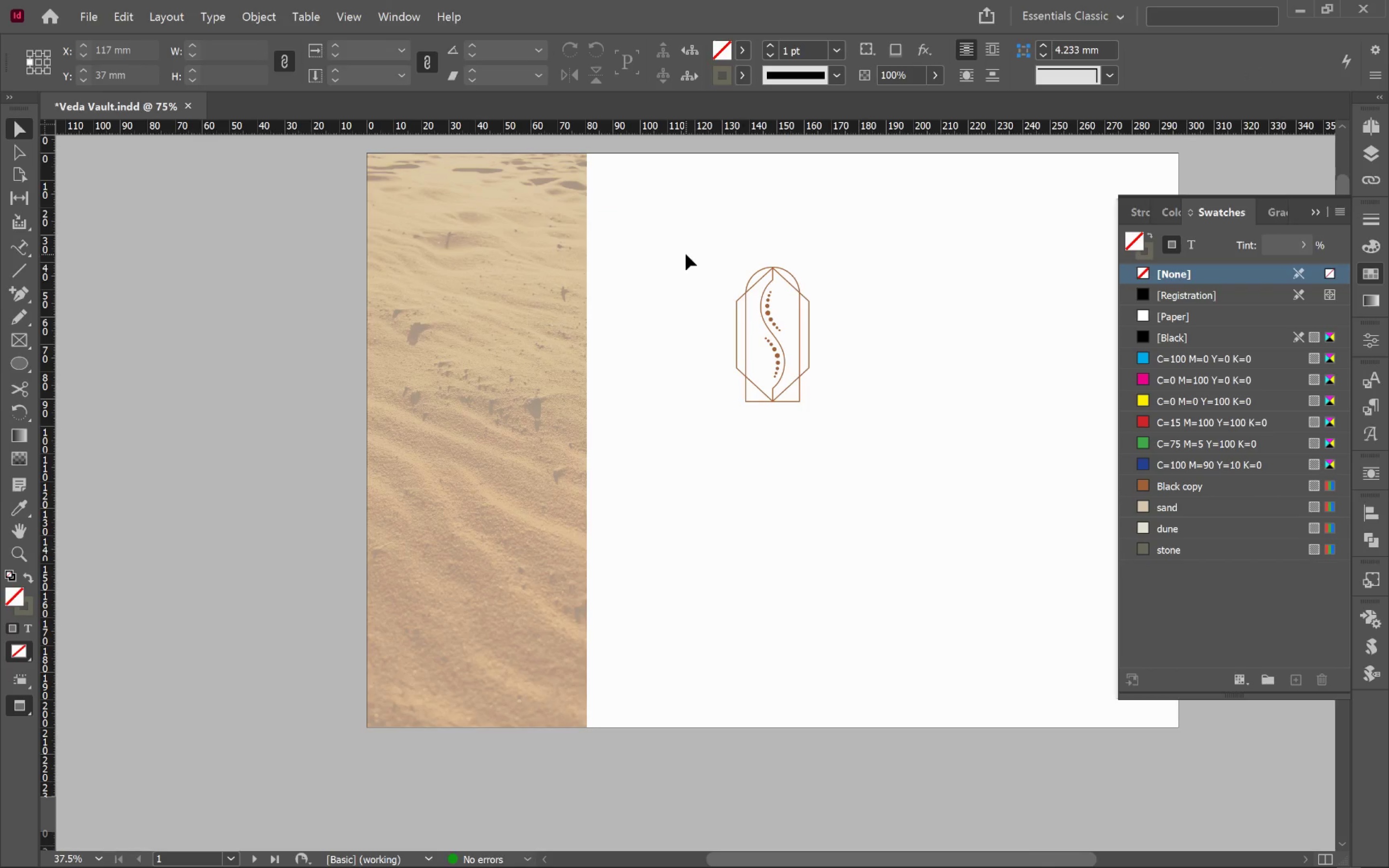 
left_click([557, 265])
 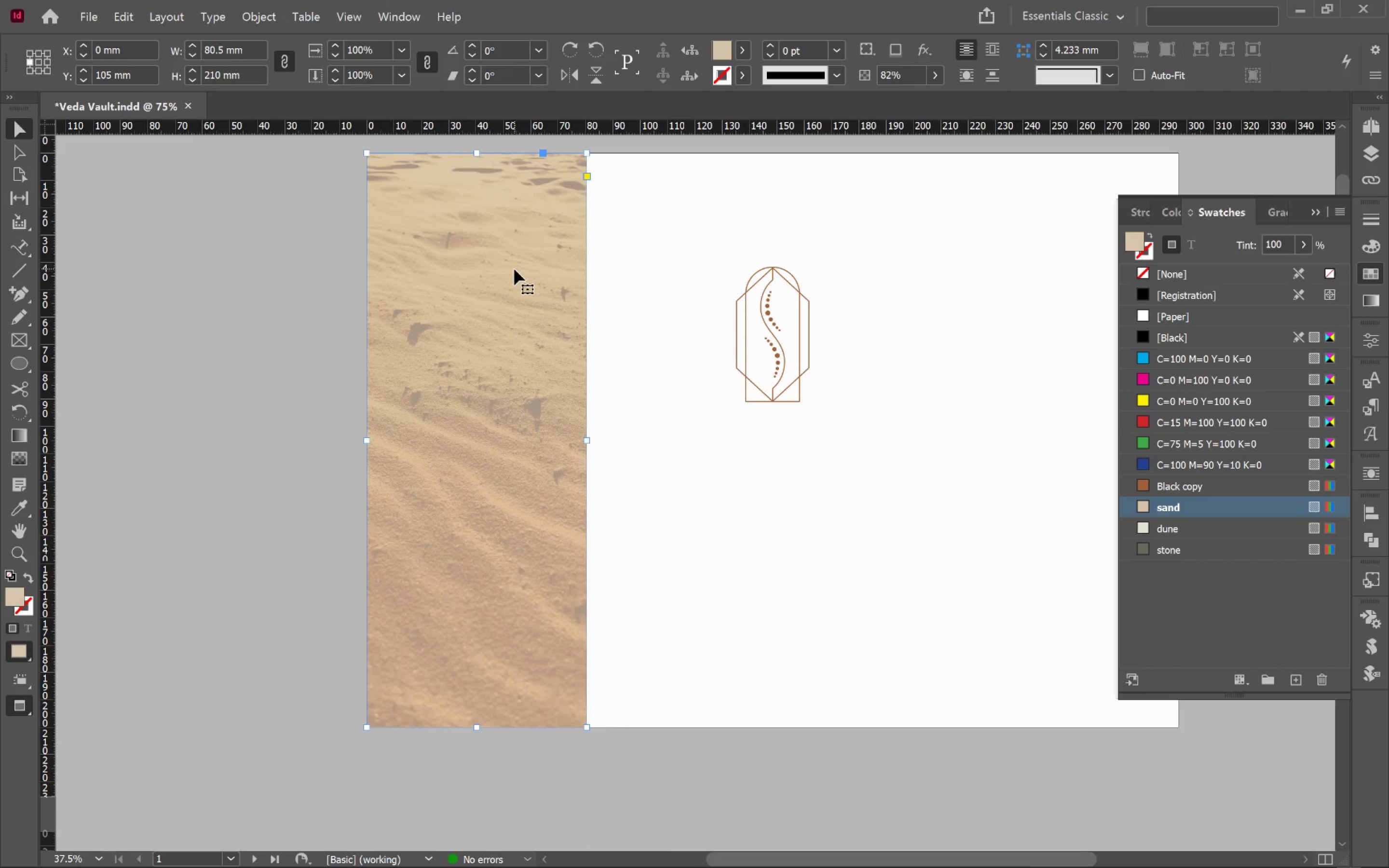 
key(Control+L)
 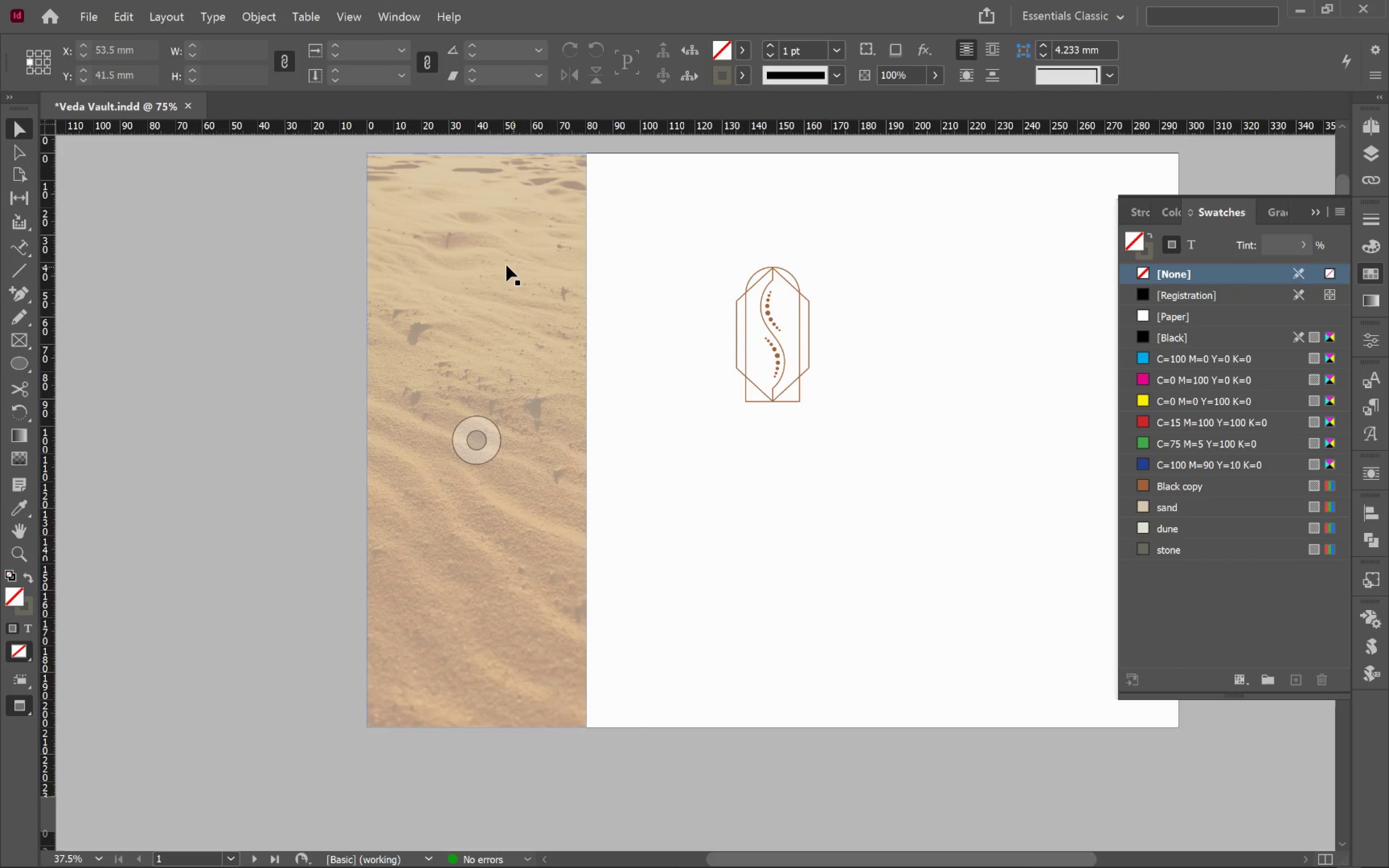 
left_click([506, 265])
 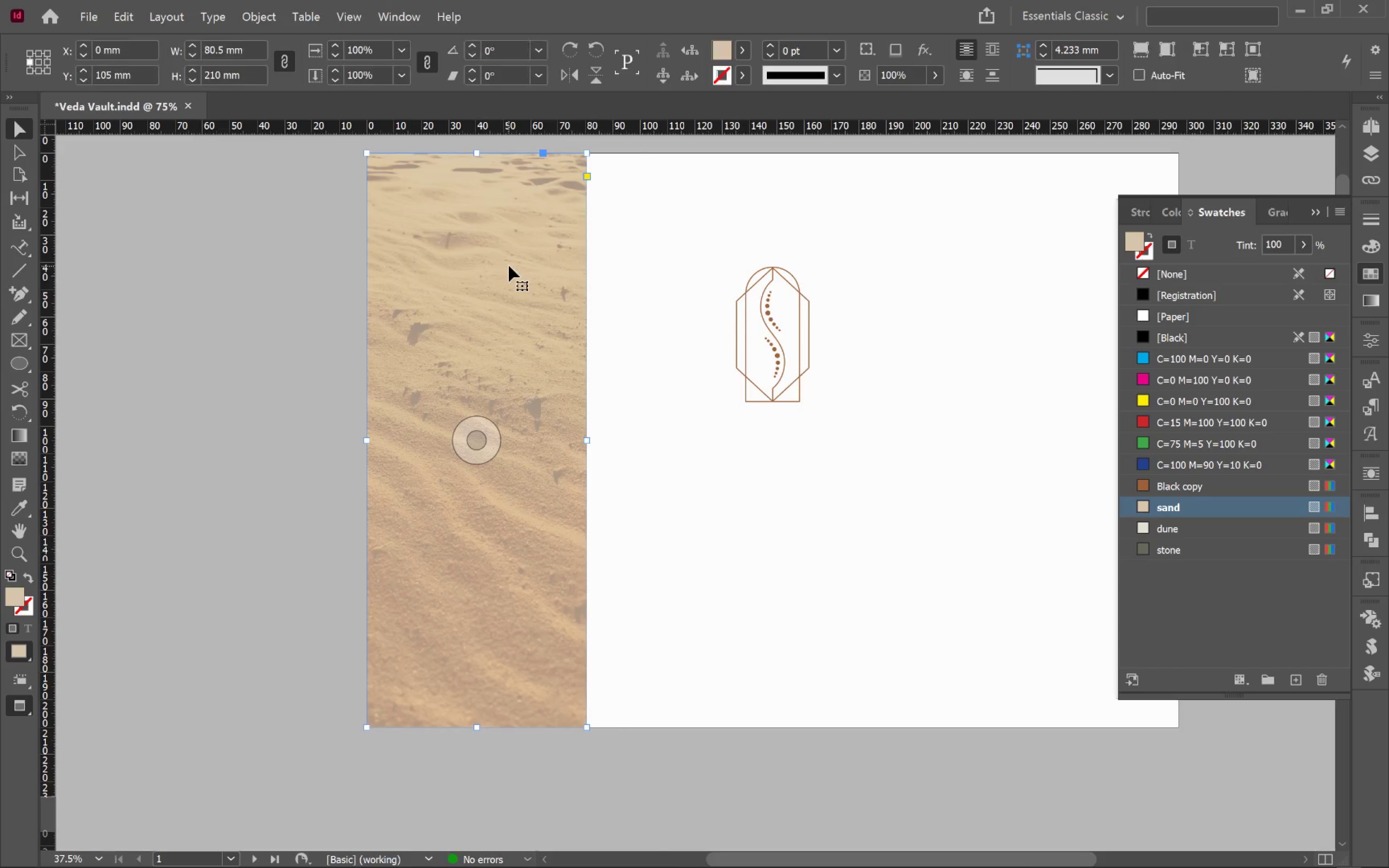 
key(Alt+Tab)
 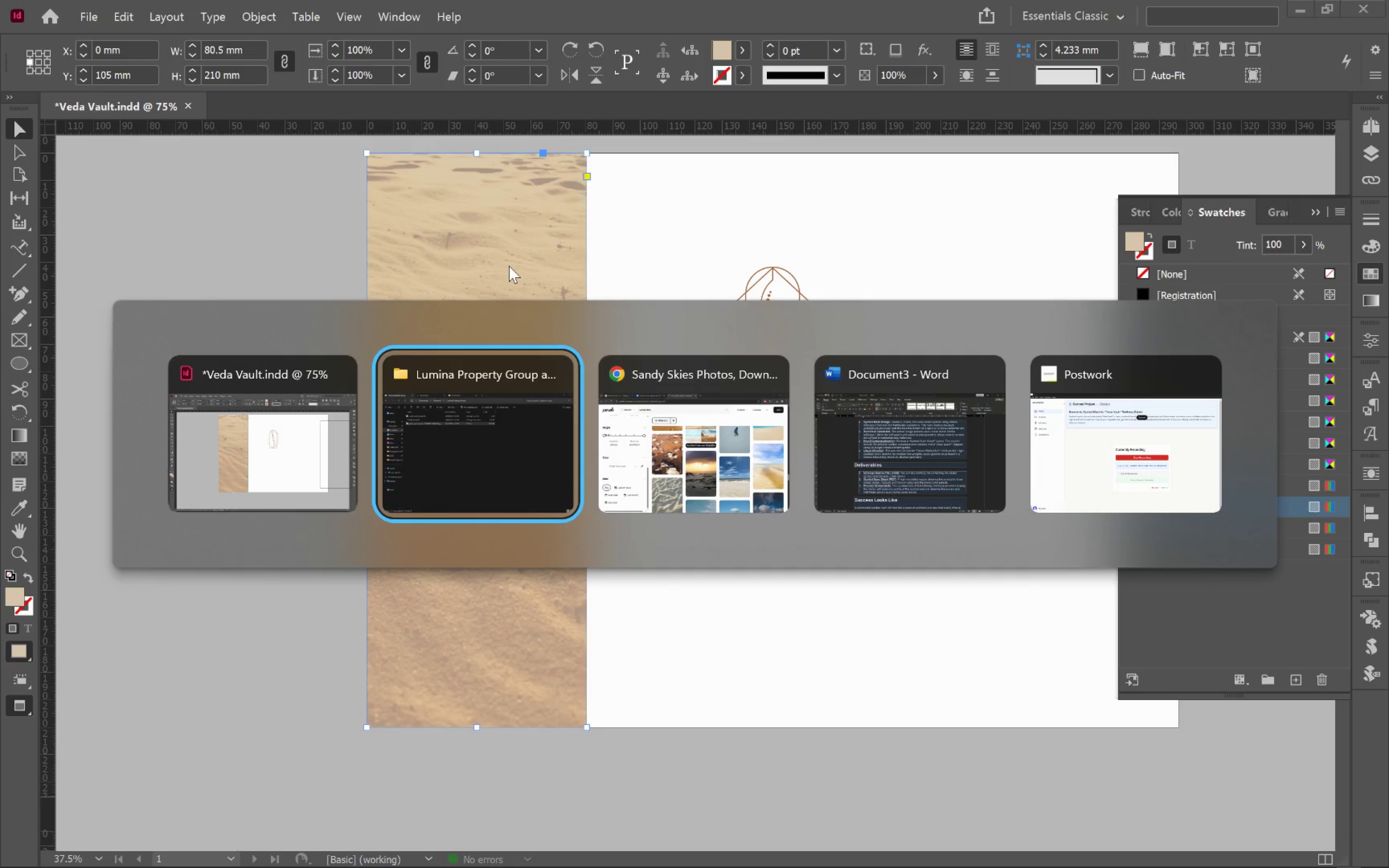 
key(Alt+Tab)
 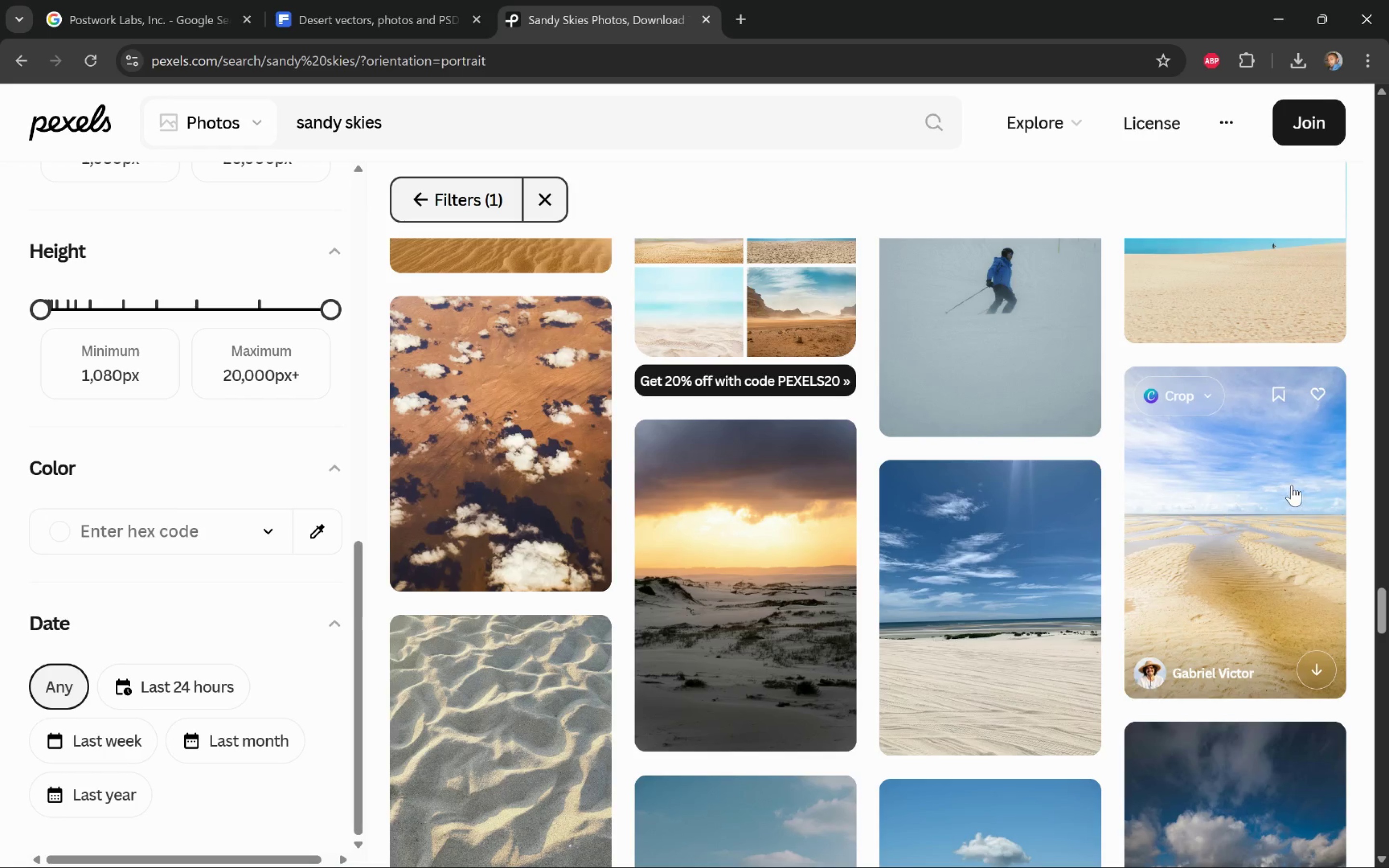 
scroll: coordinate [1289, 485], scroll_direction: up, amount: 9.0
 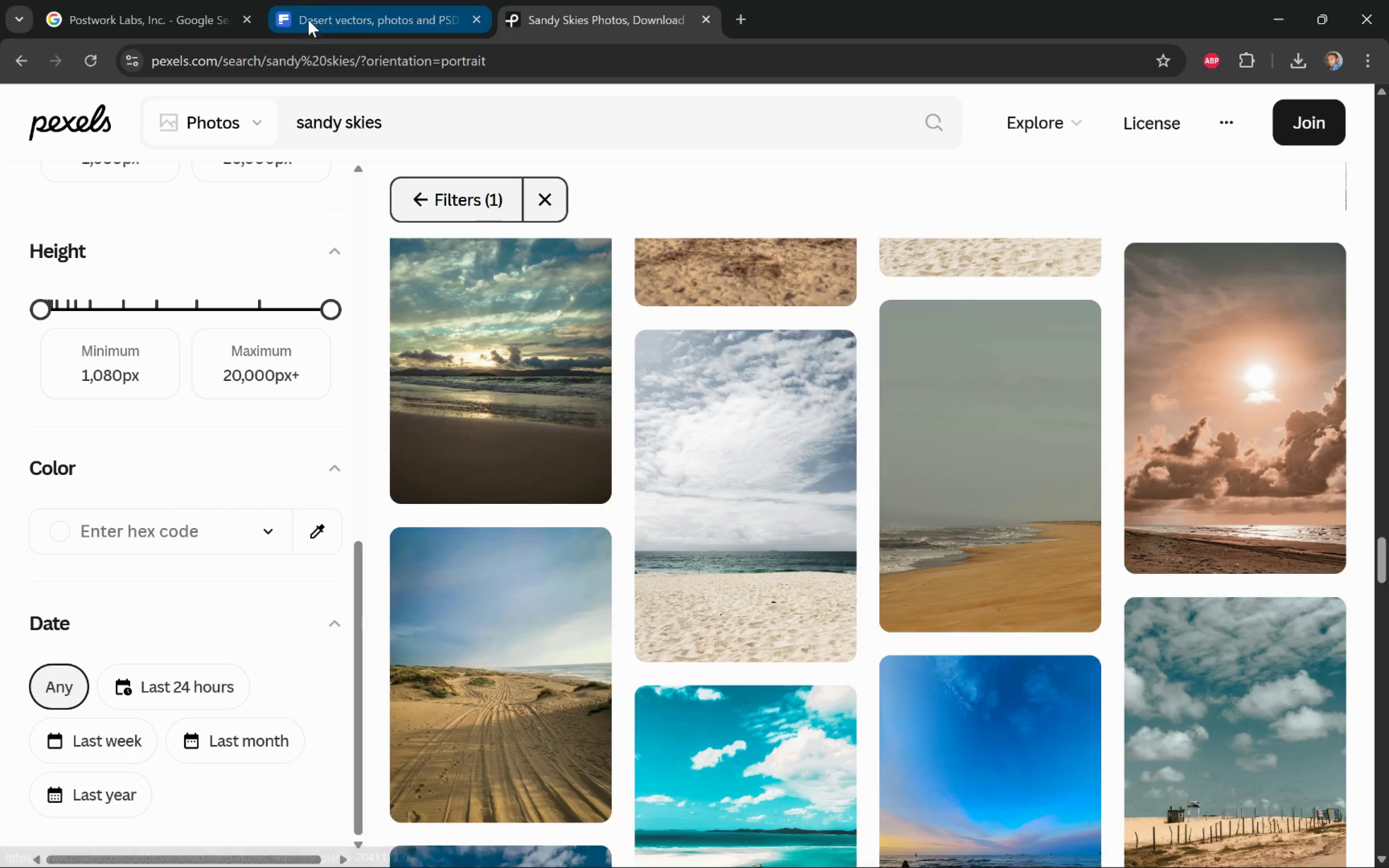 
left_click([346, 9])
 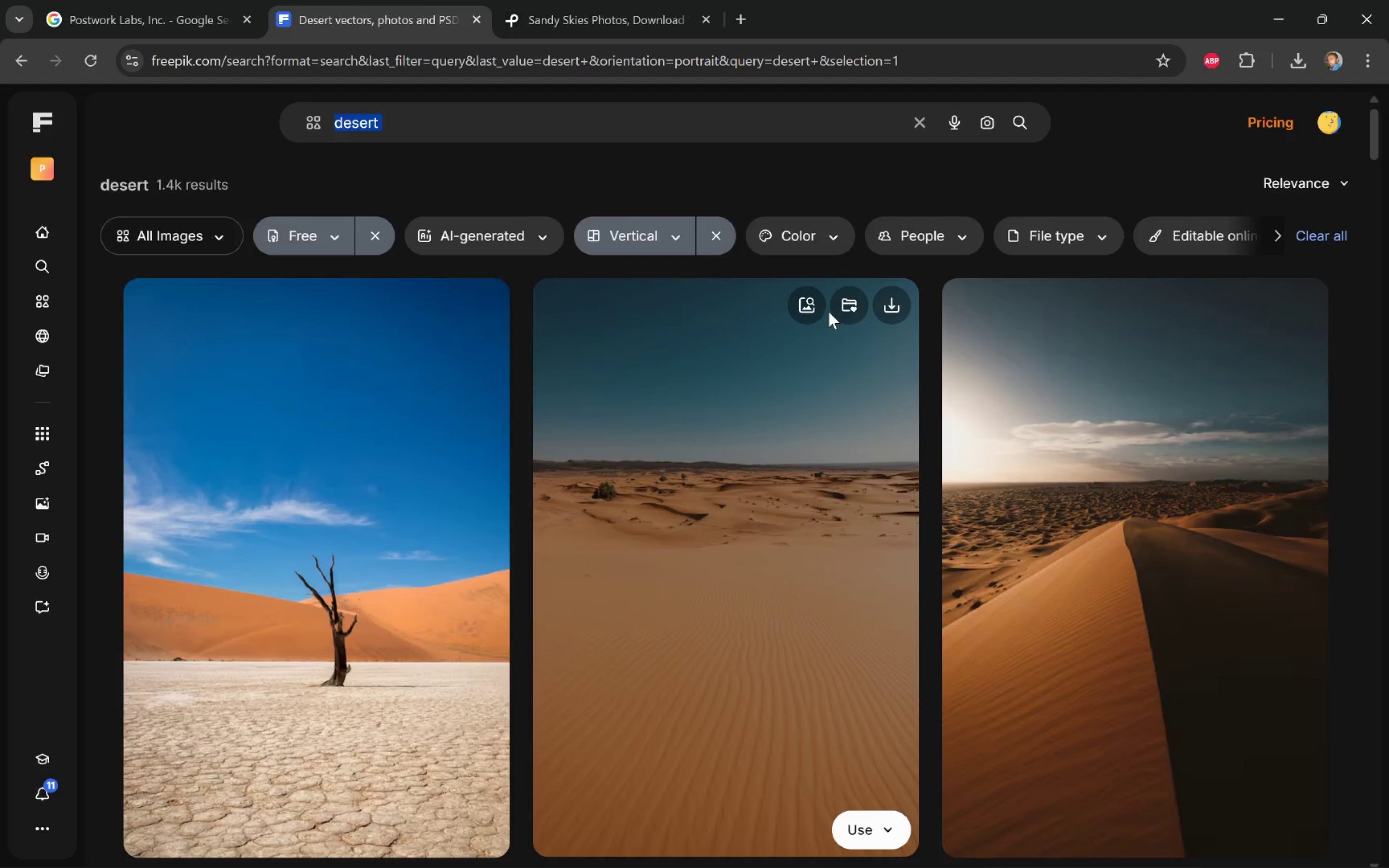 
left_click([22, 60])
 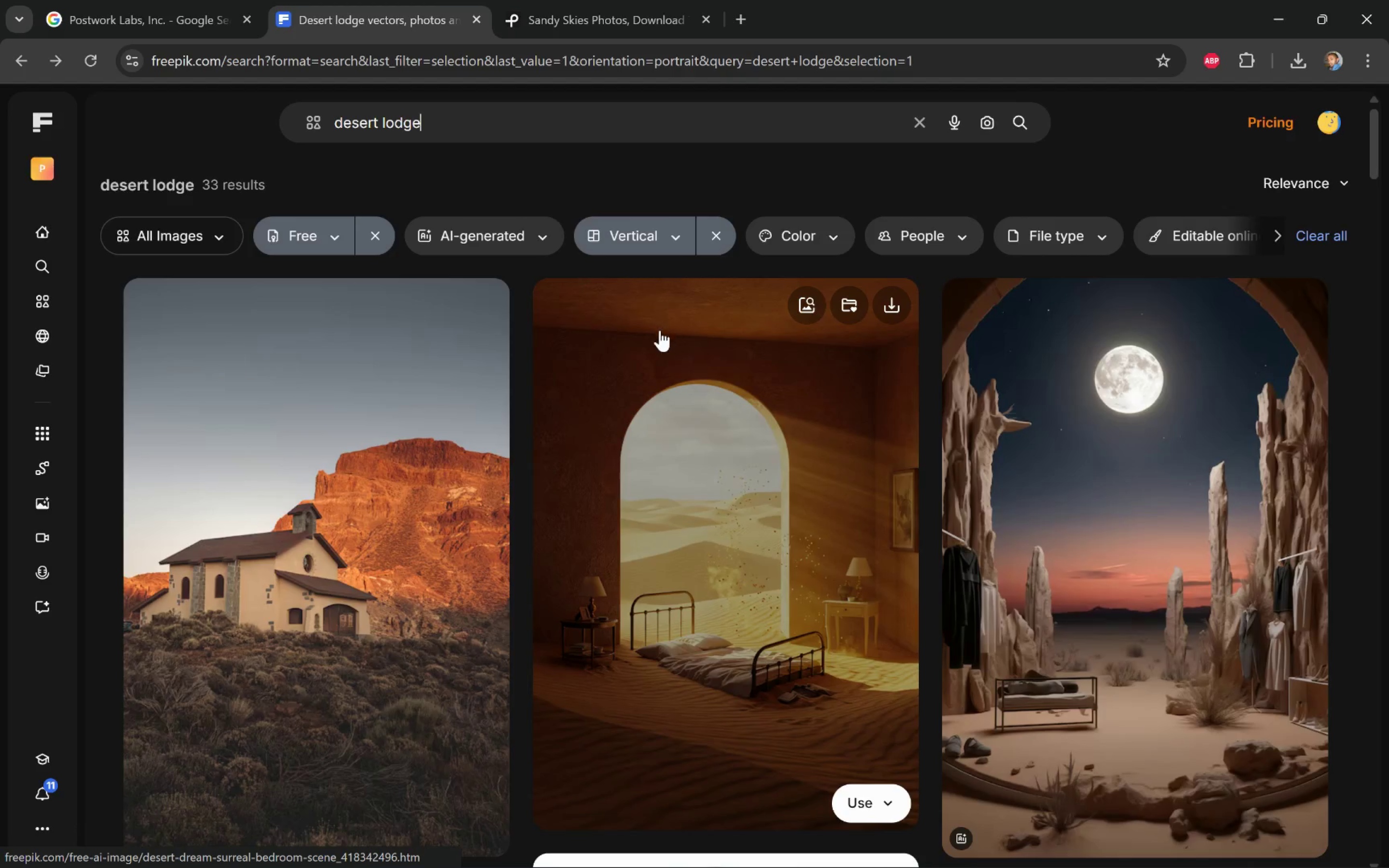 
wait(5.41)
 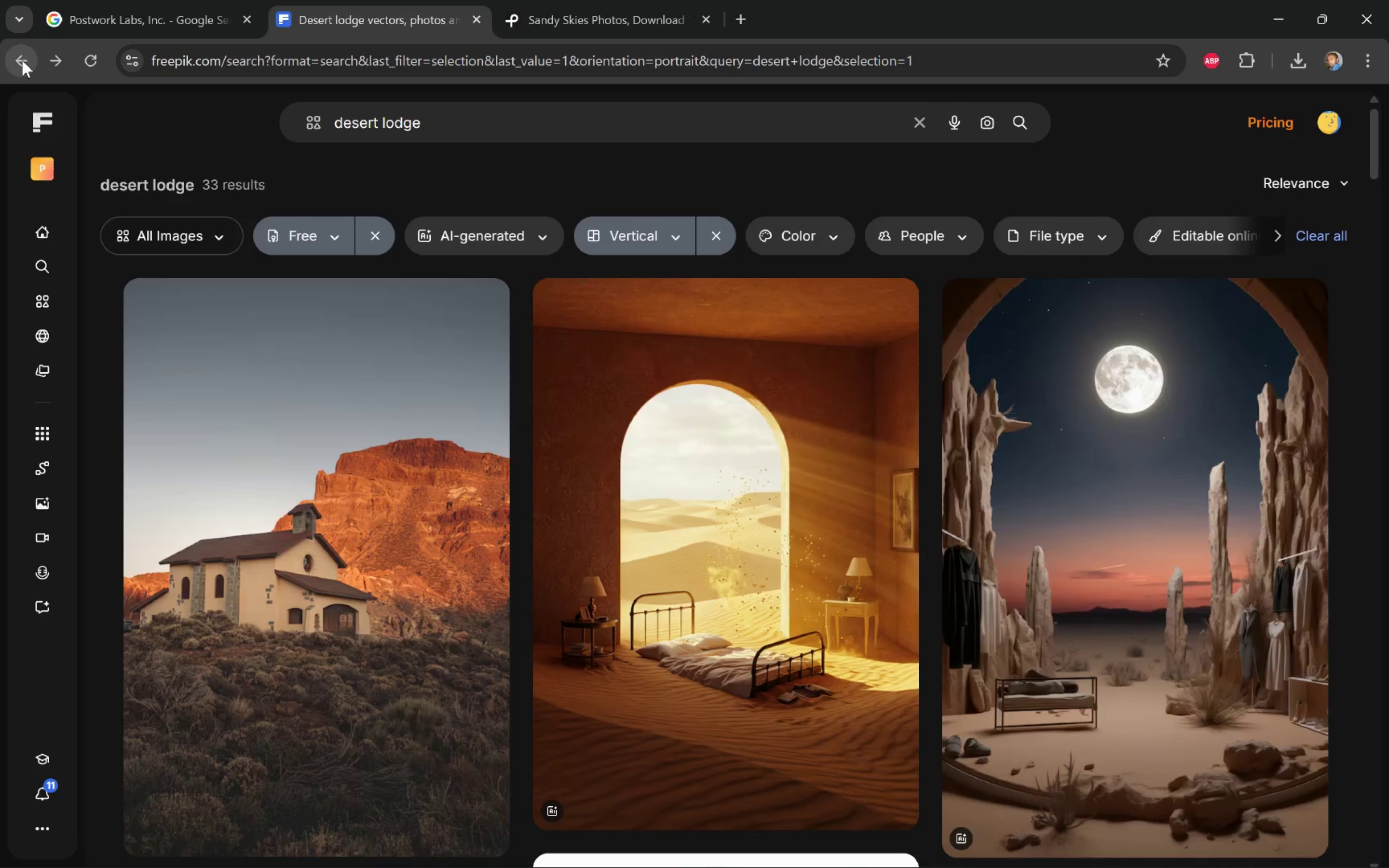 
left_click([583, 0])
 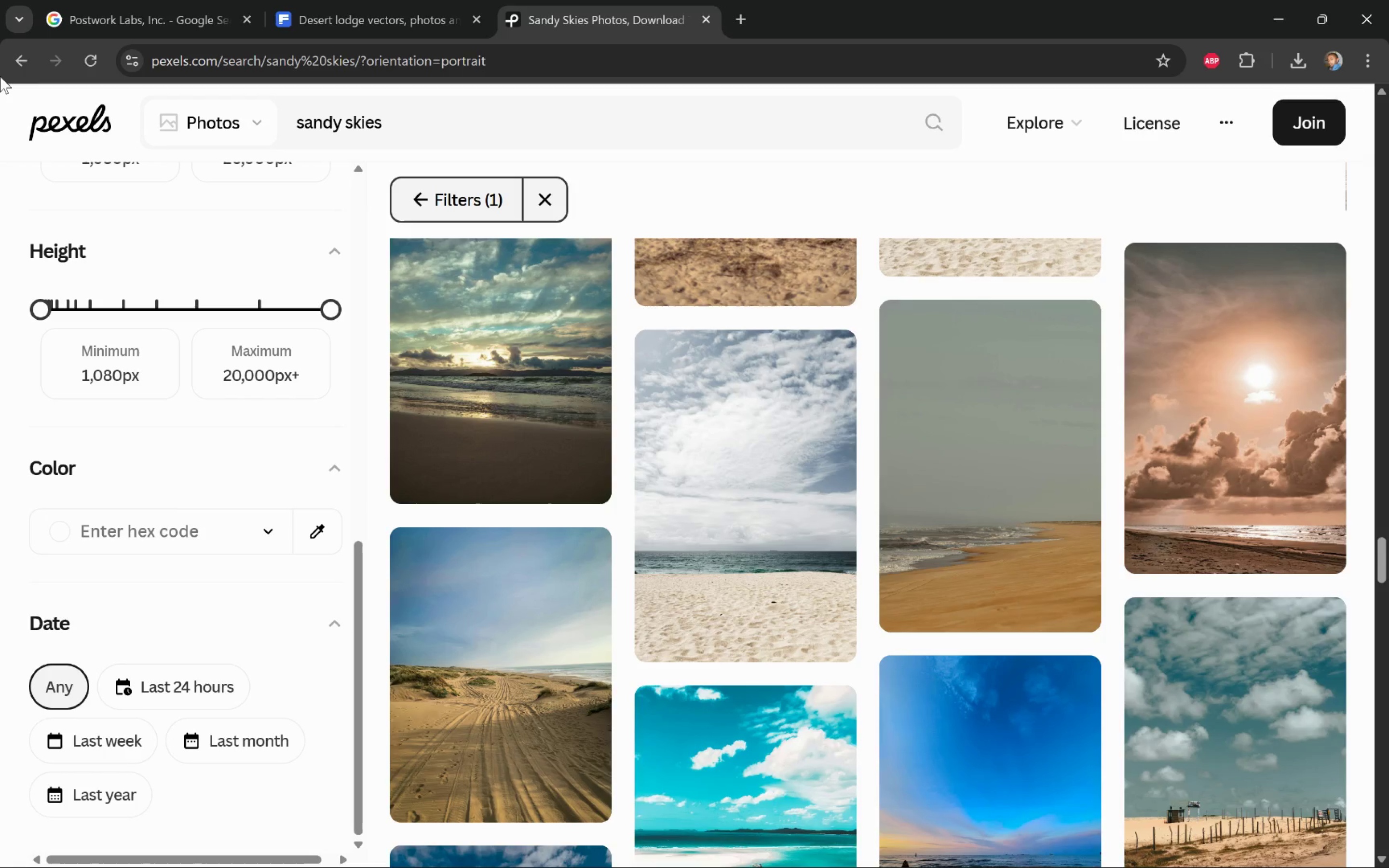 
left_click([23, 63])
 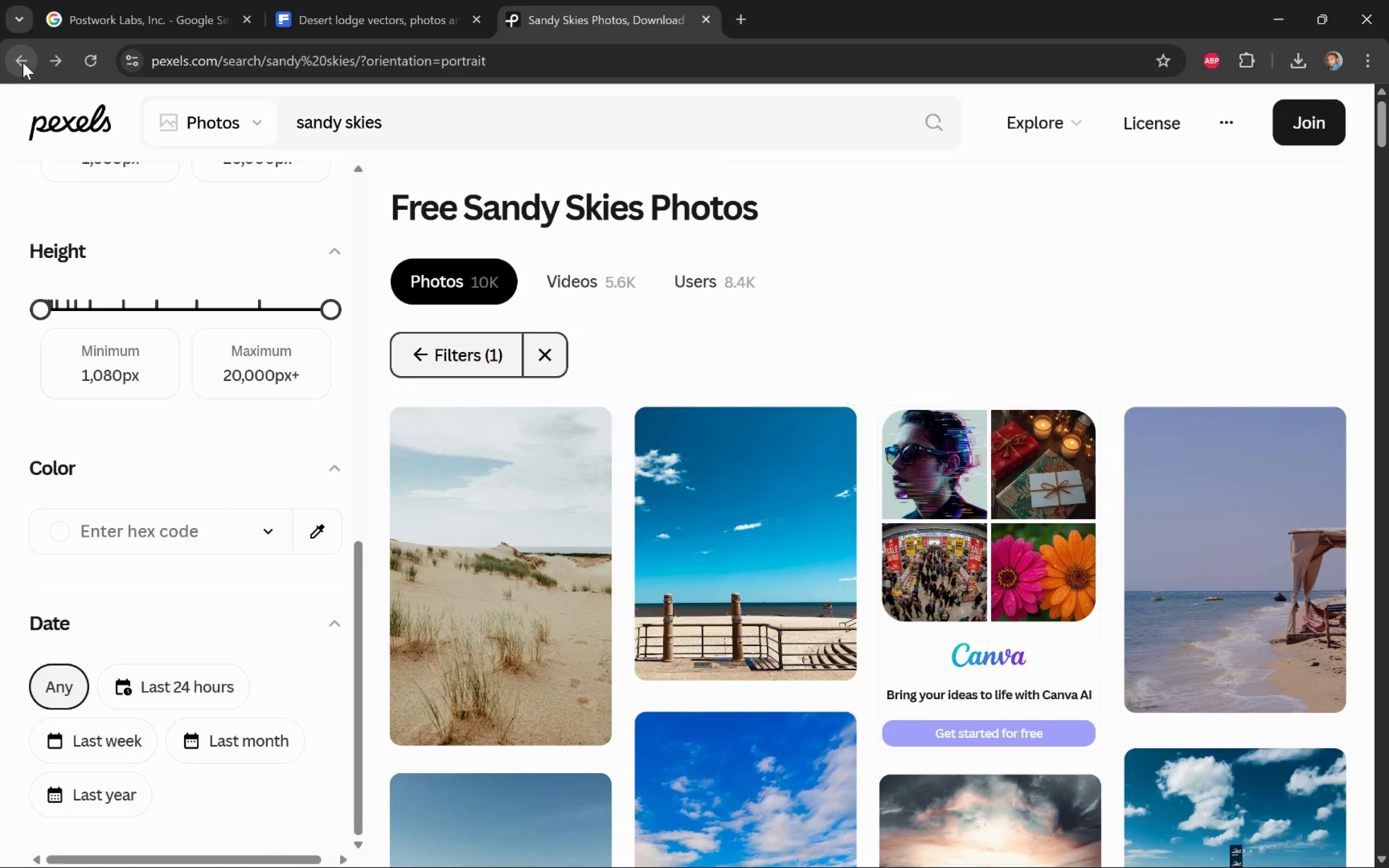 
left_click([23, 62])
 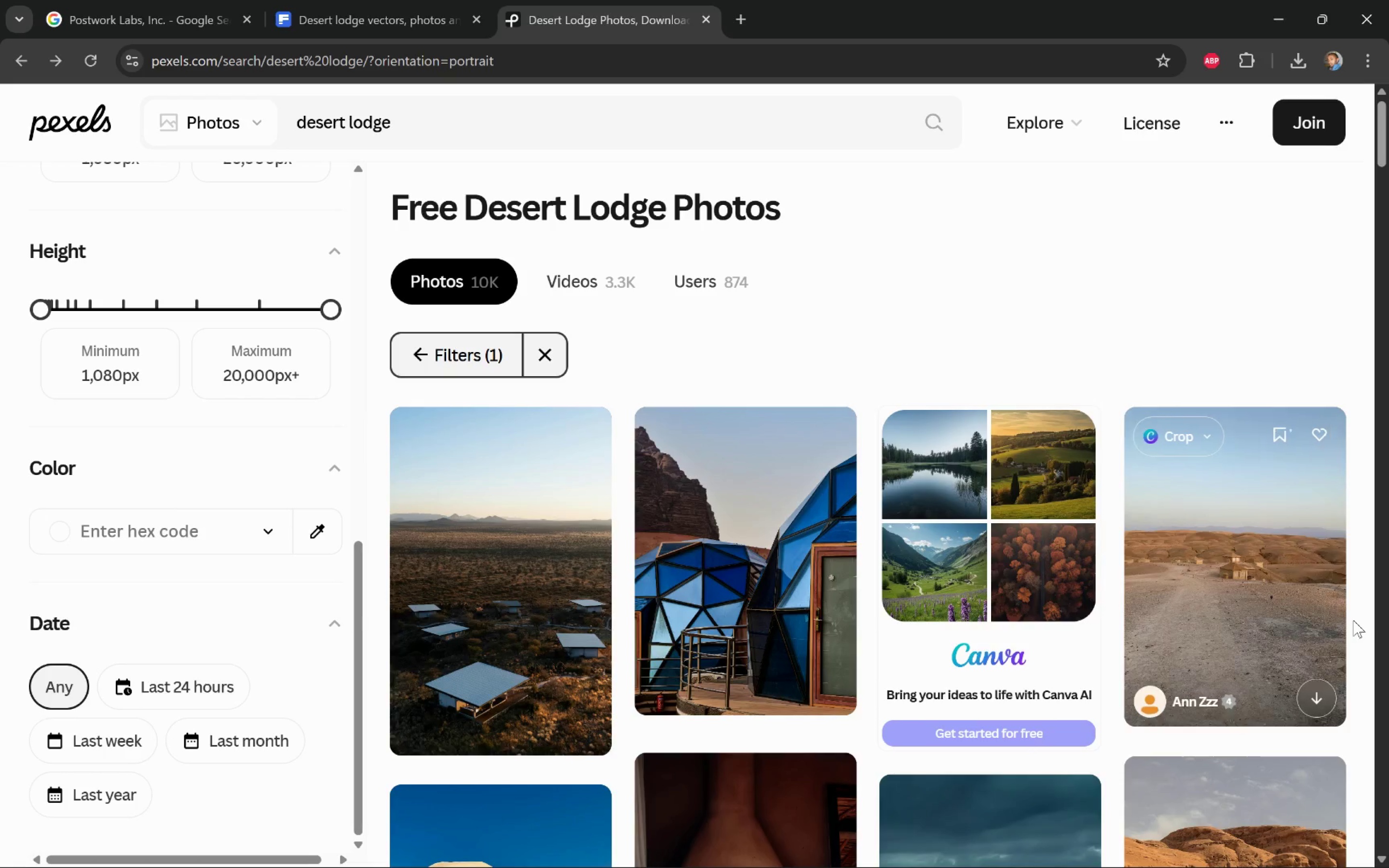 
scroll: coordinate [1352, 575], scroll_direction: down, amount: 4.0
 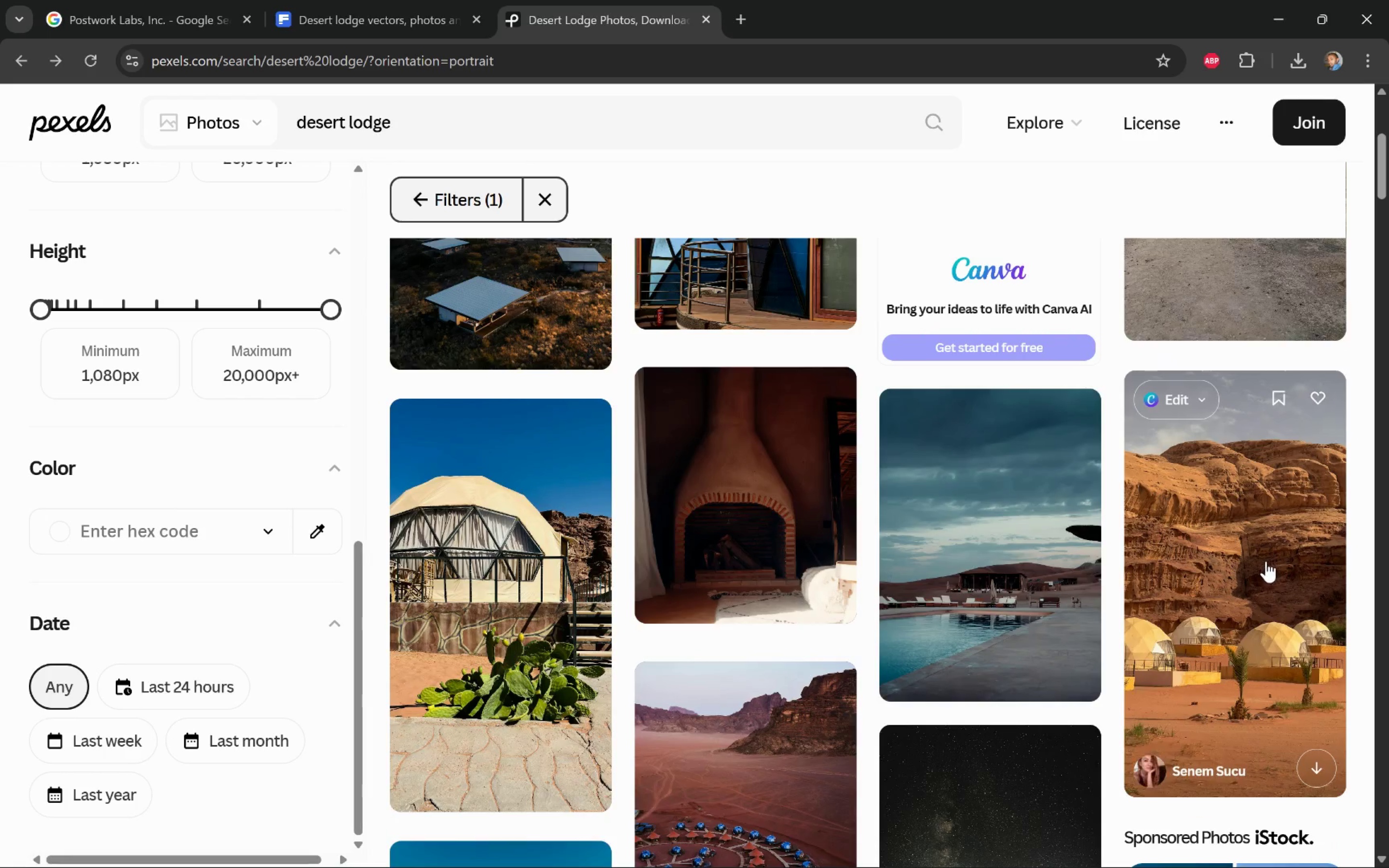 
left_click([1322, 767])
 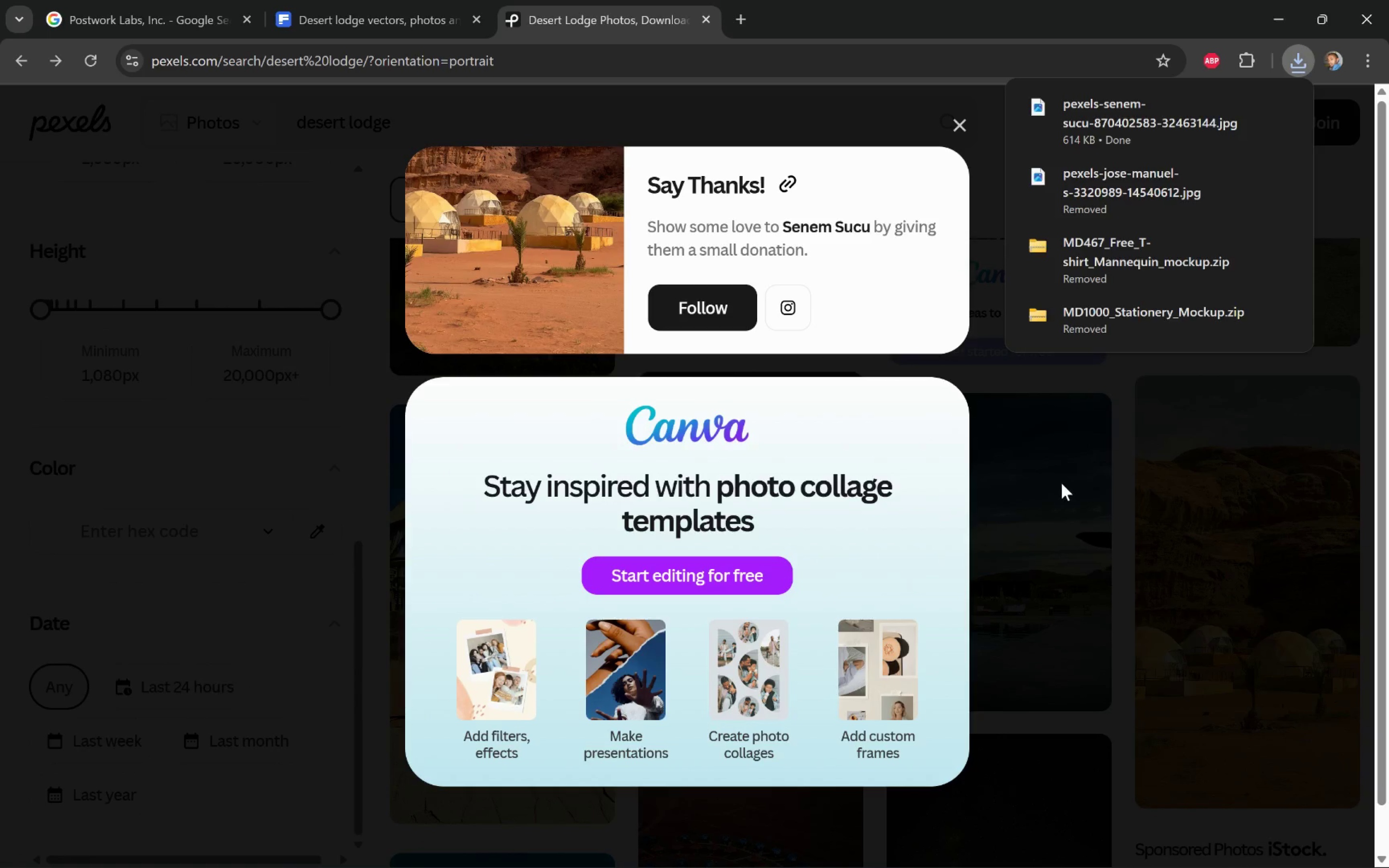 
left_click([1062, 483])
 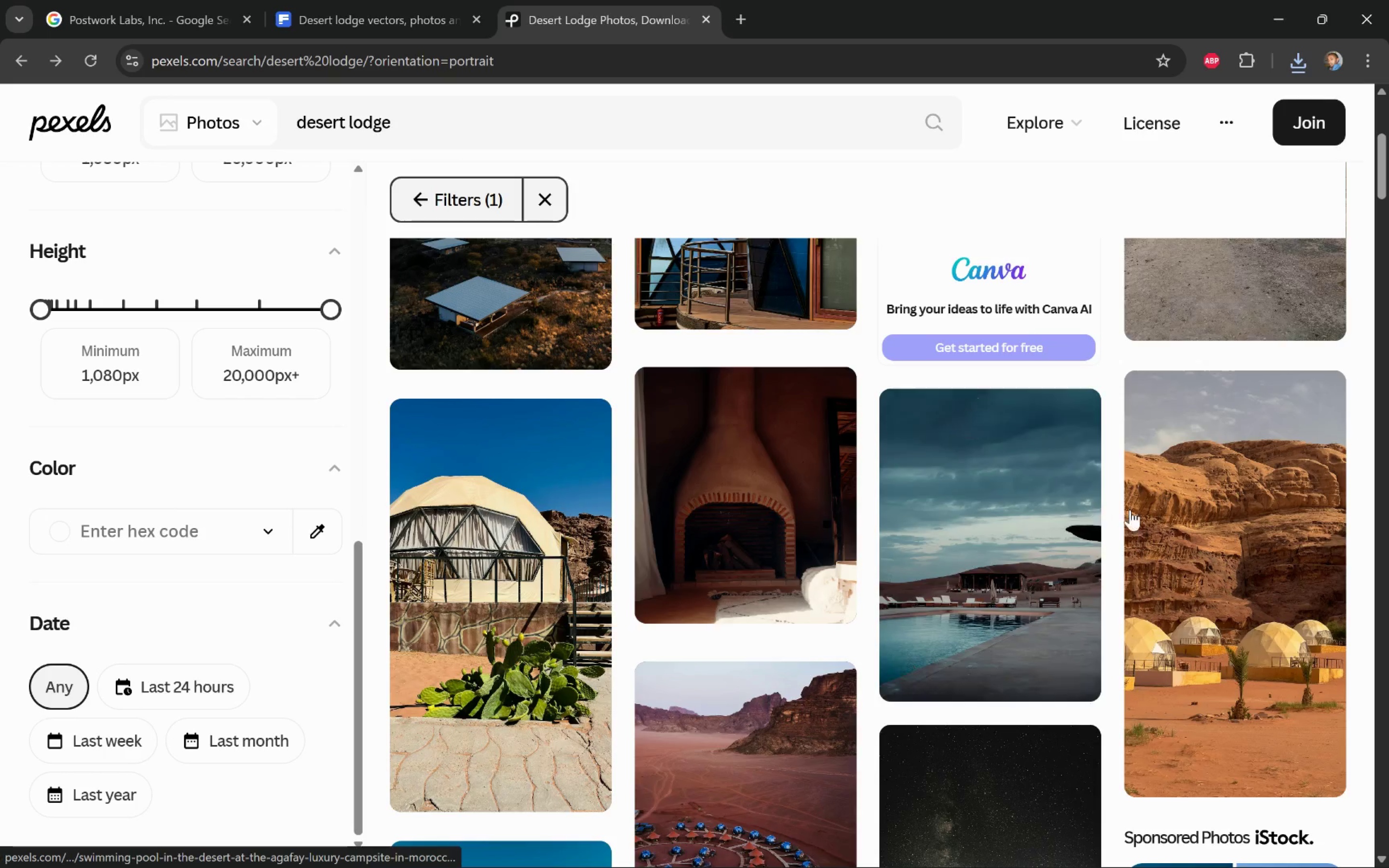 
scroll: coordinate [1149, 533], scroll_direction: down, amount: 5.0
 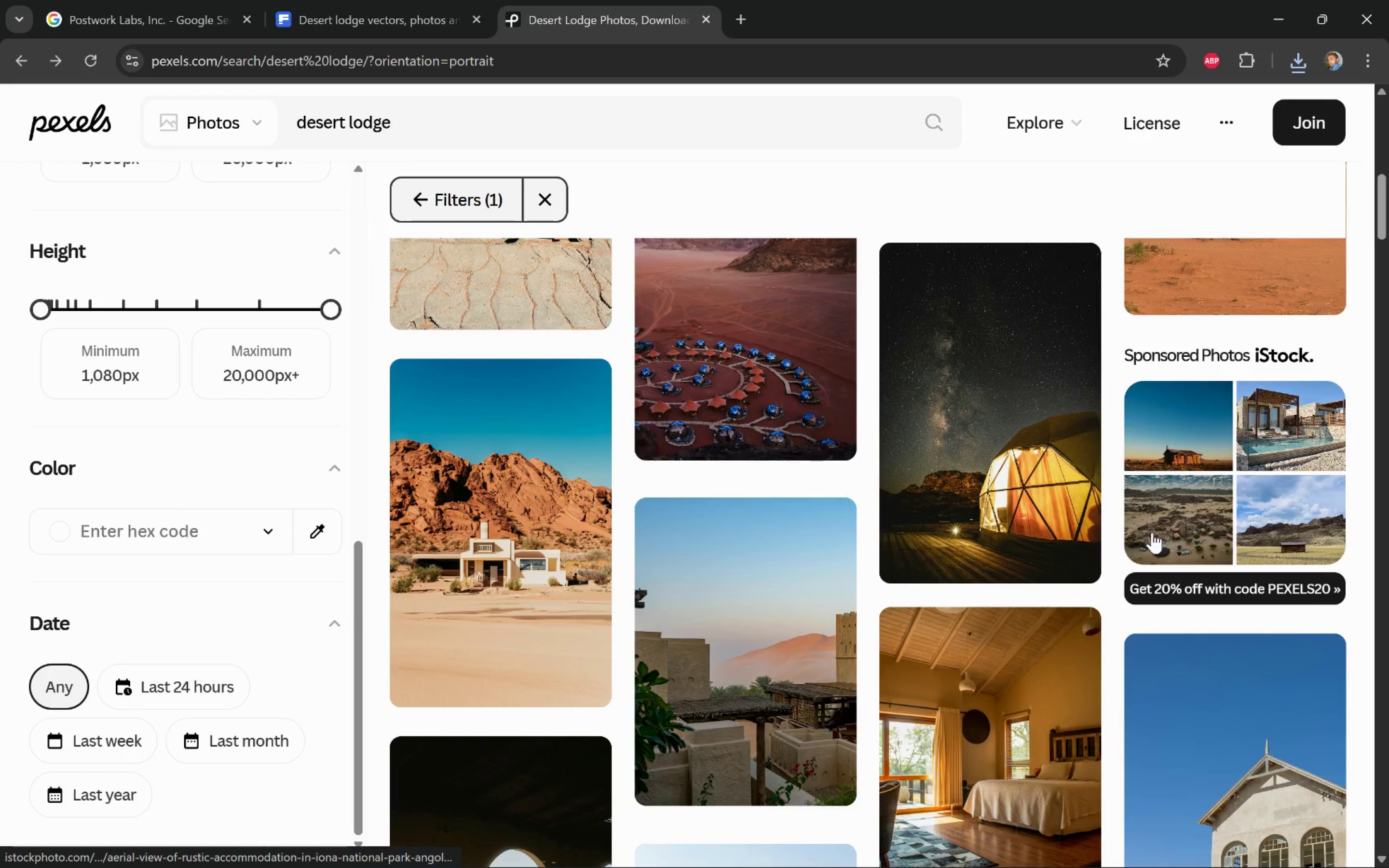 
key(Alt+Tab)
 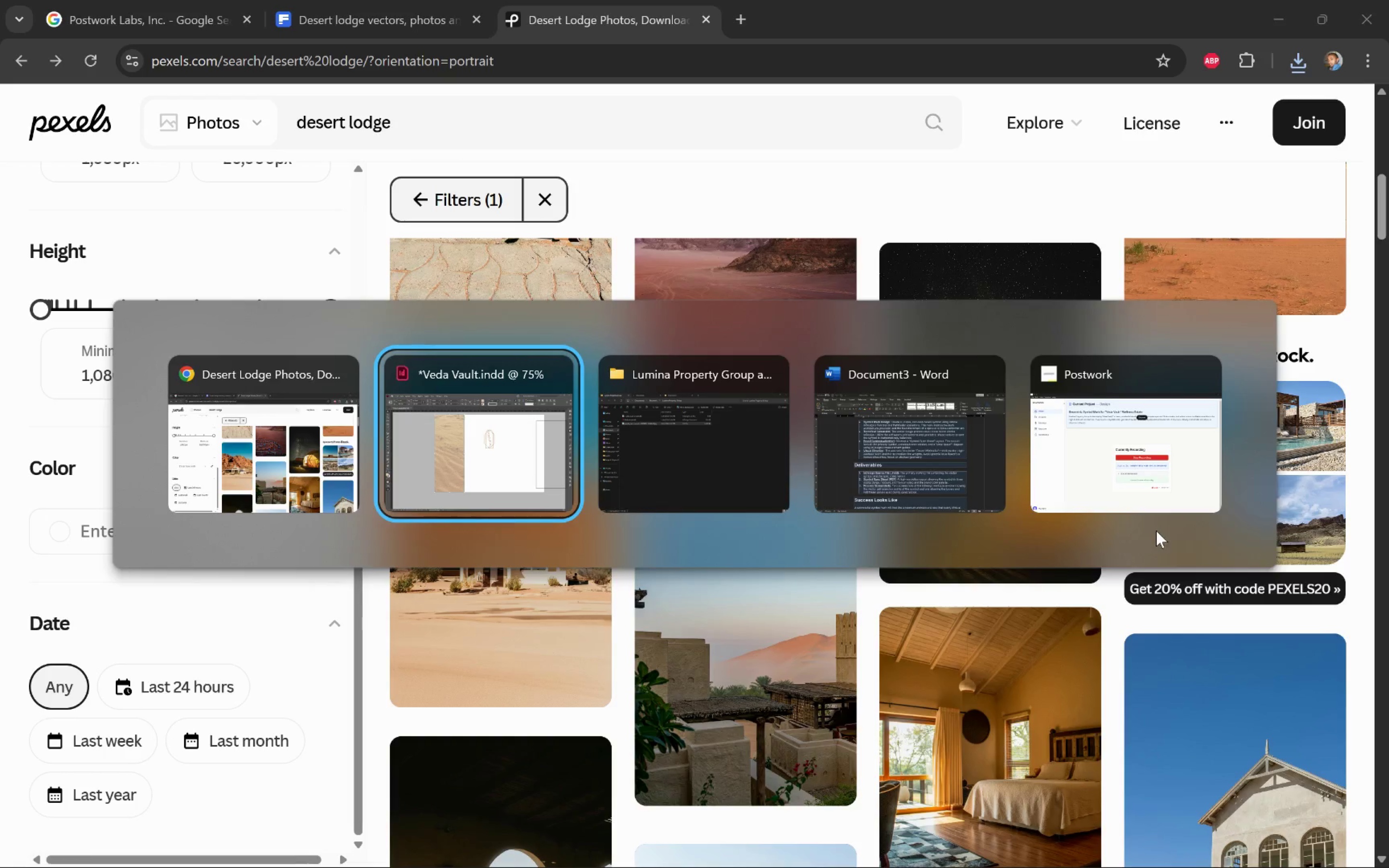 
key(Alt+Tab)
 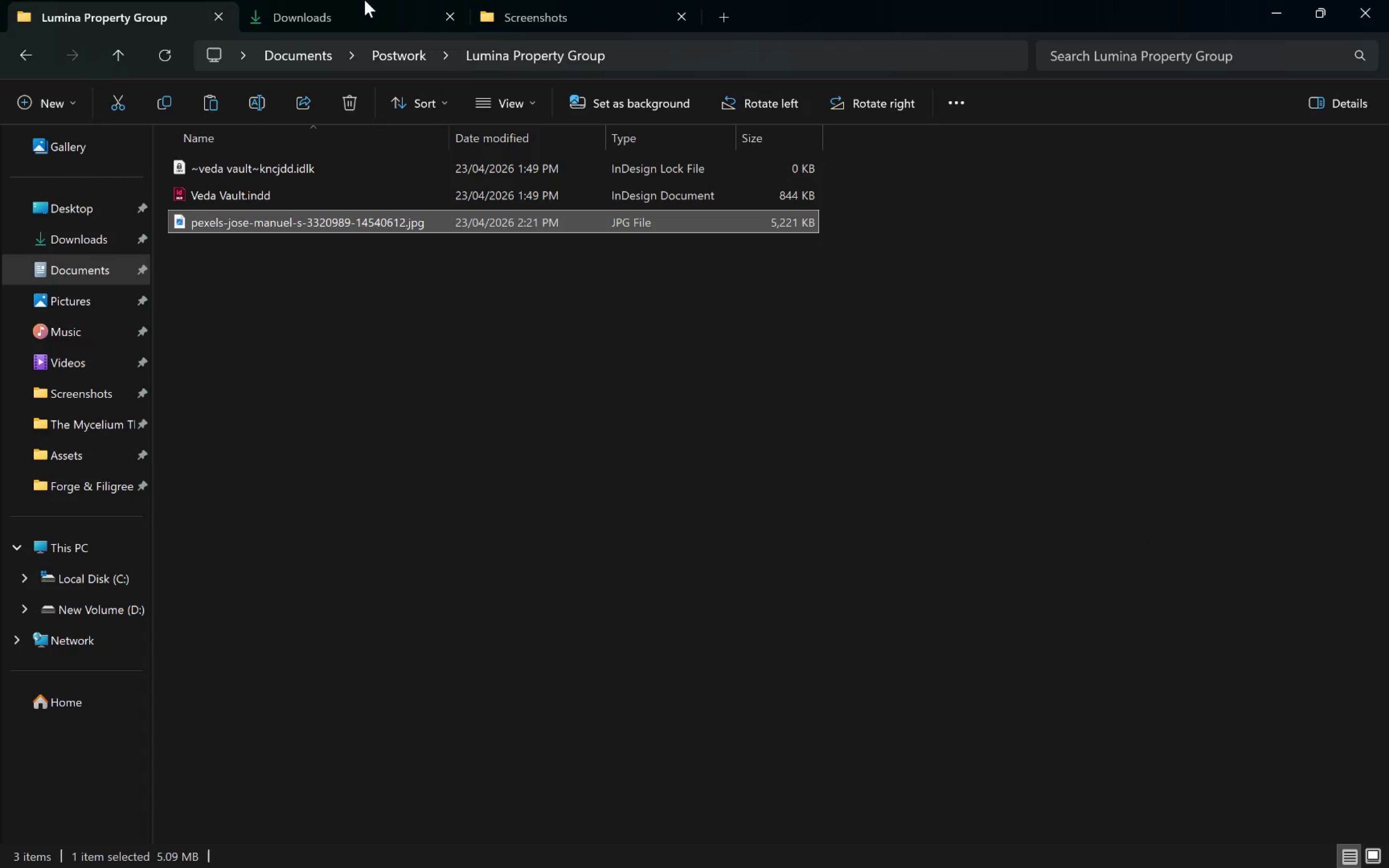 
left_click([334, 16])
 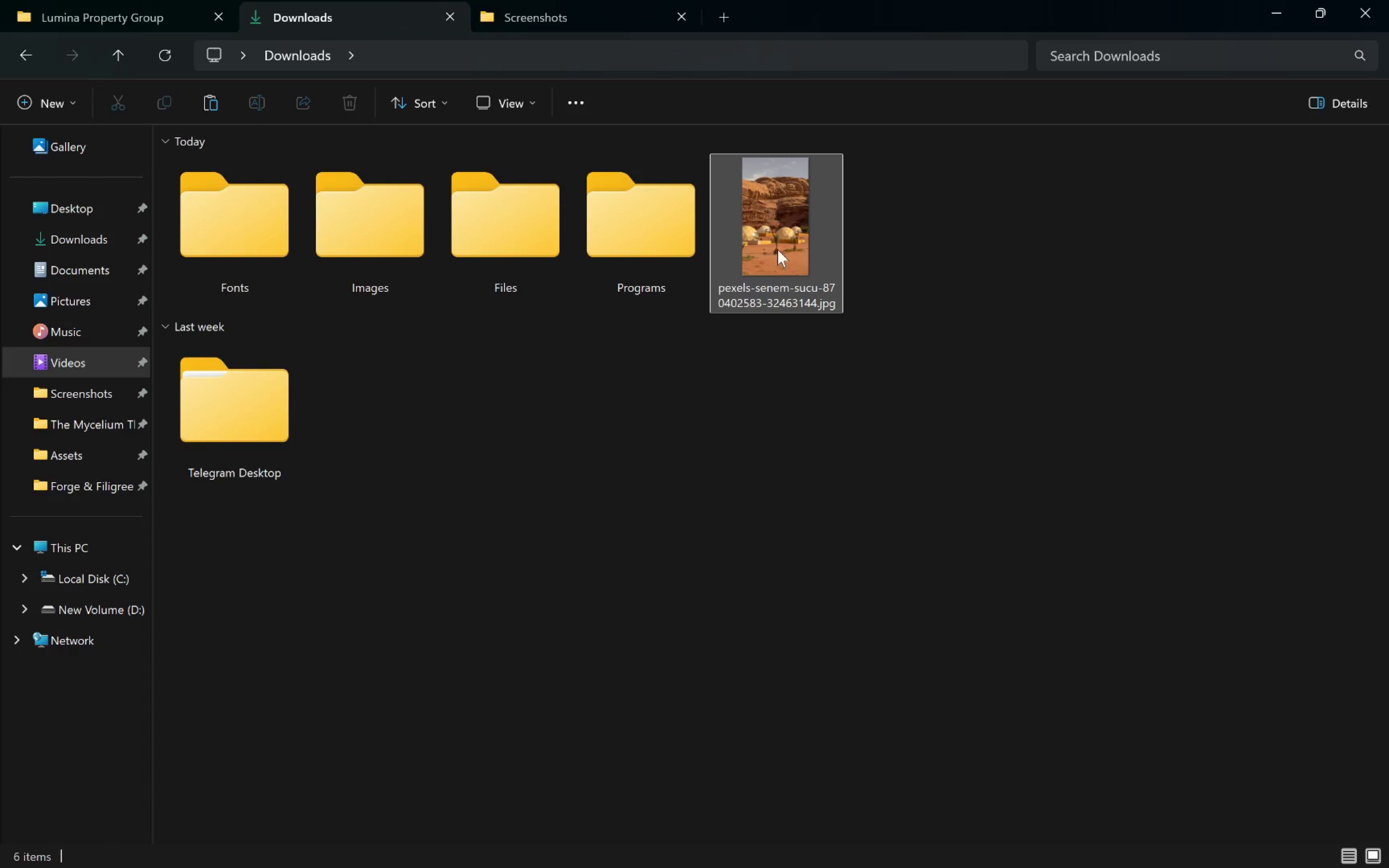 
left_click_drag(start_coordinate=[768, 244], to_coordinate=[395, 351])
 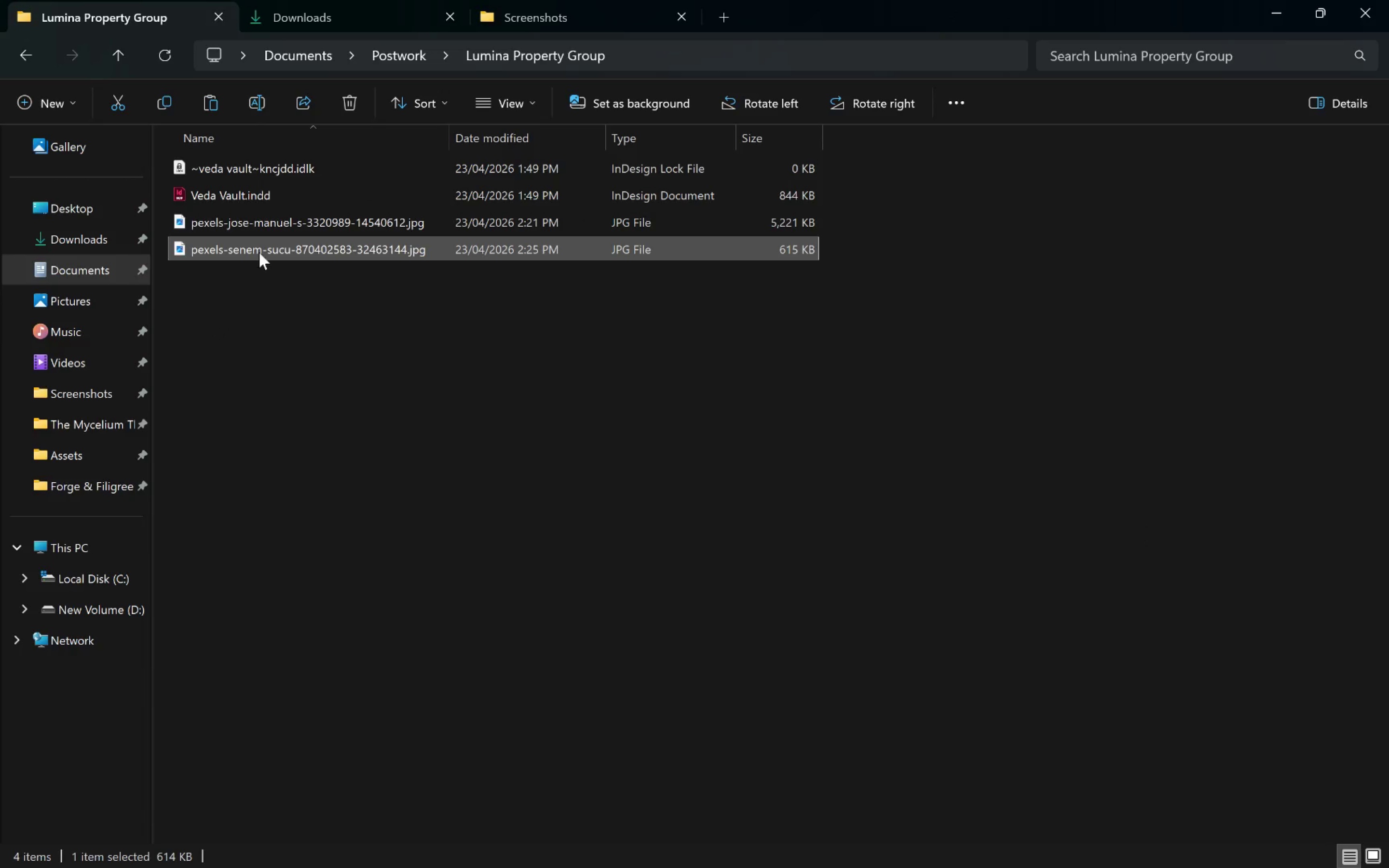 
left_click_drag(start_coordinate=[257, 246], to_coordinate=[507, 452])
 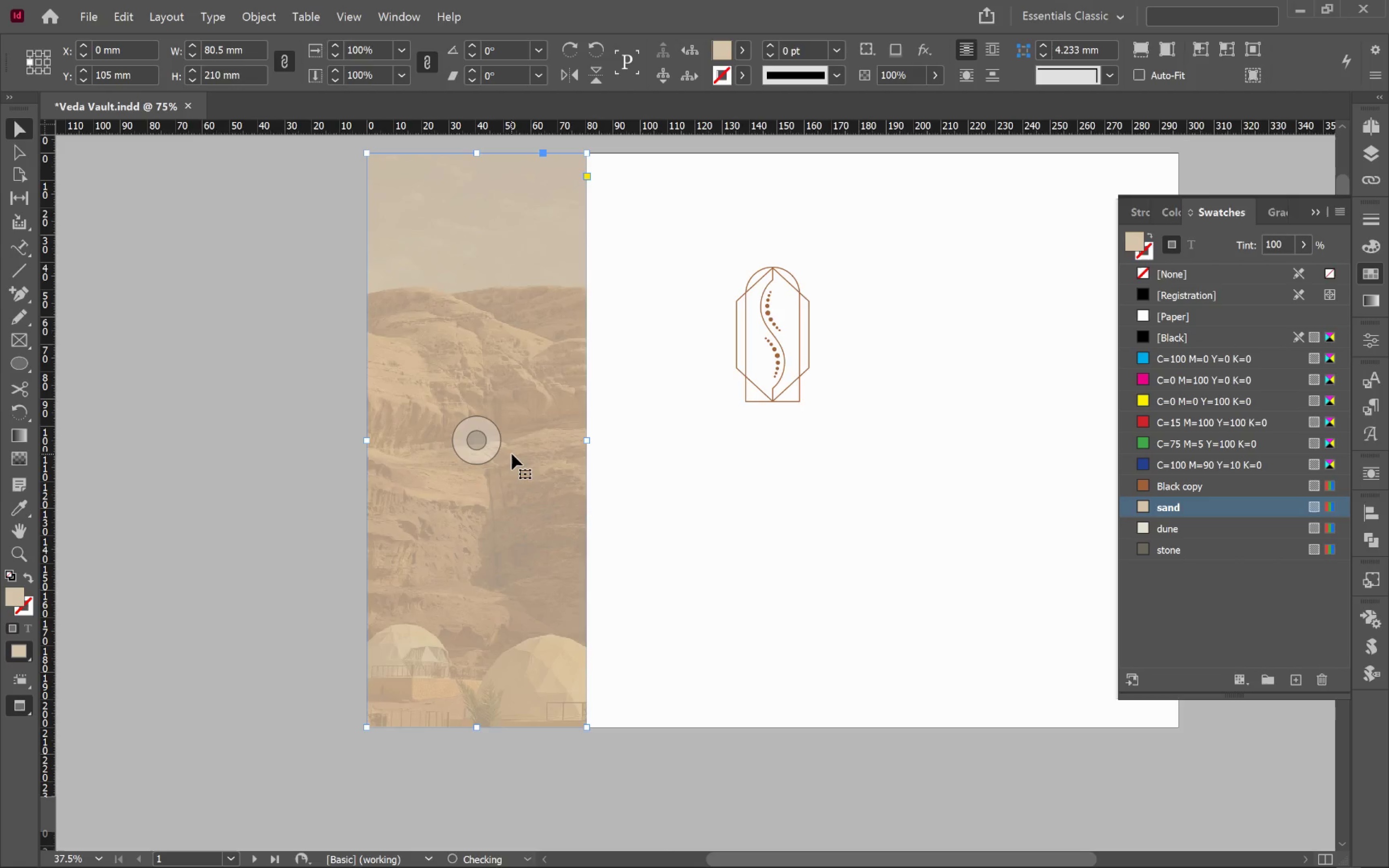 
key(Alt+Tab)
 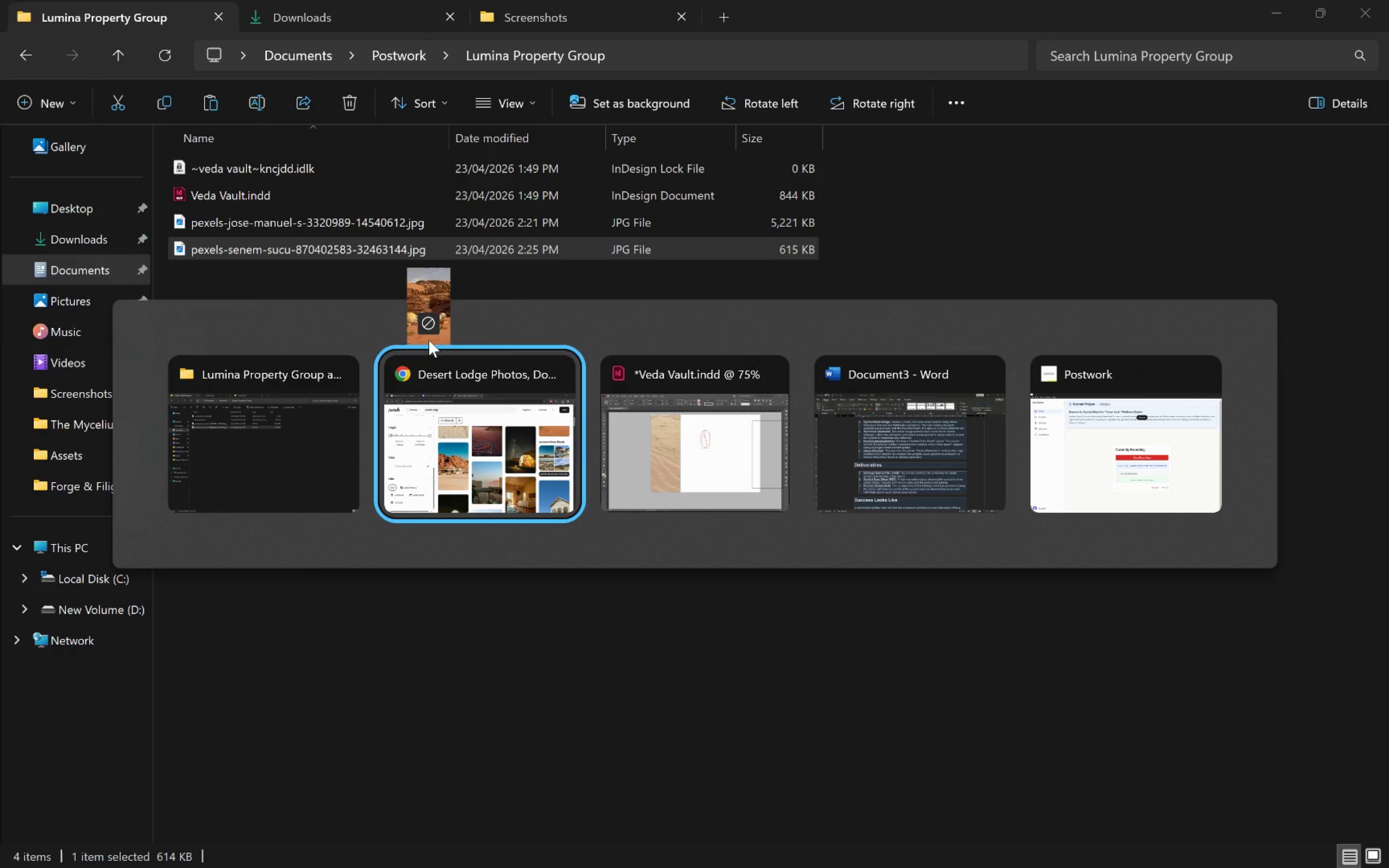 
key(Alt+Tab)
 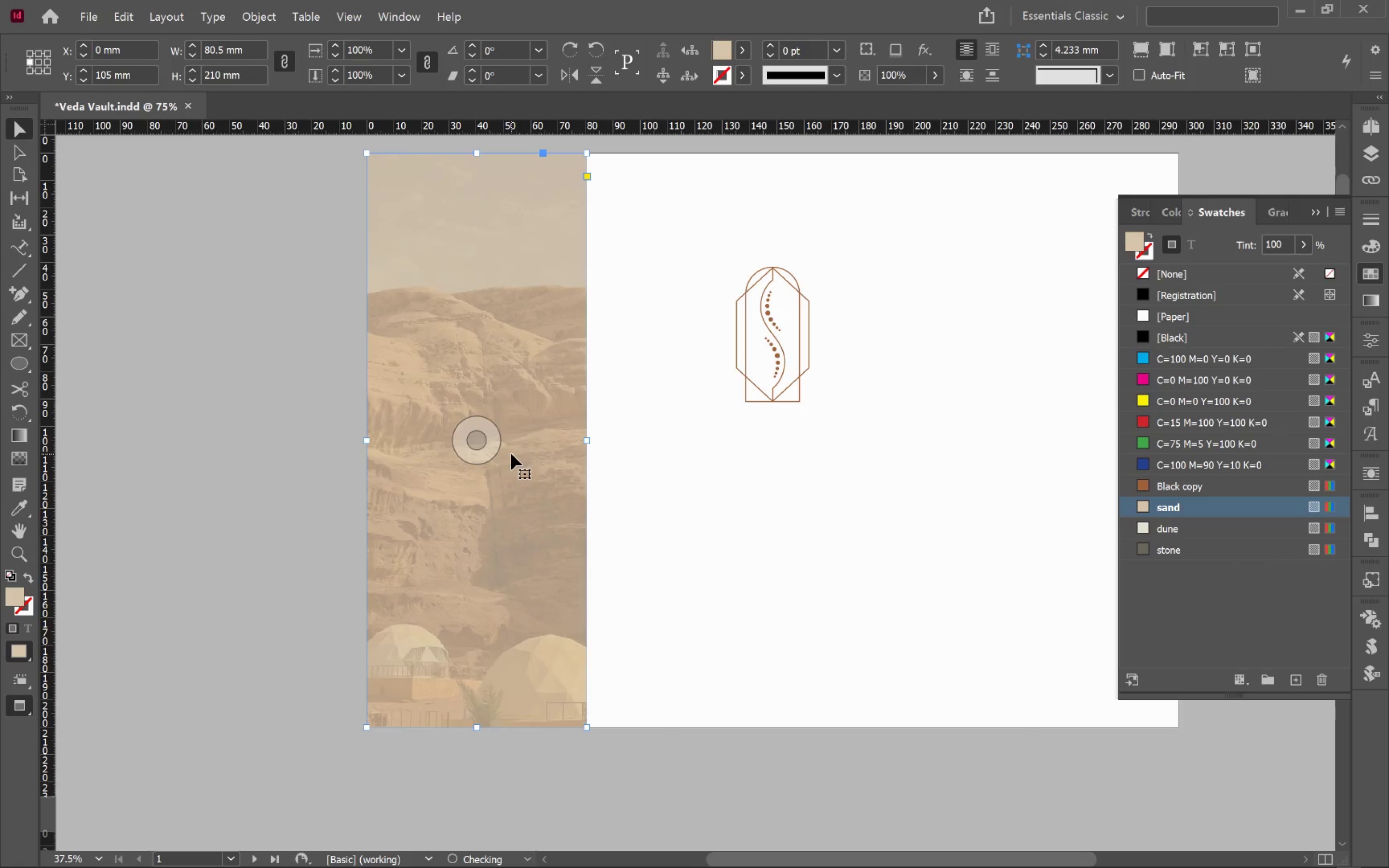 
key(Alt+Control+Shift+C)
 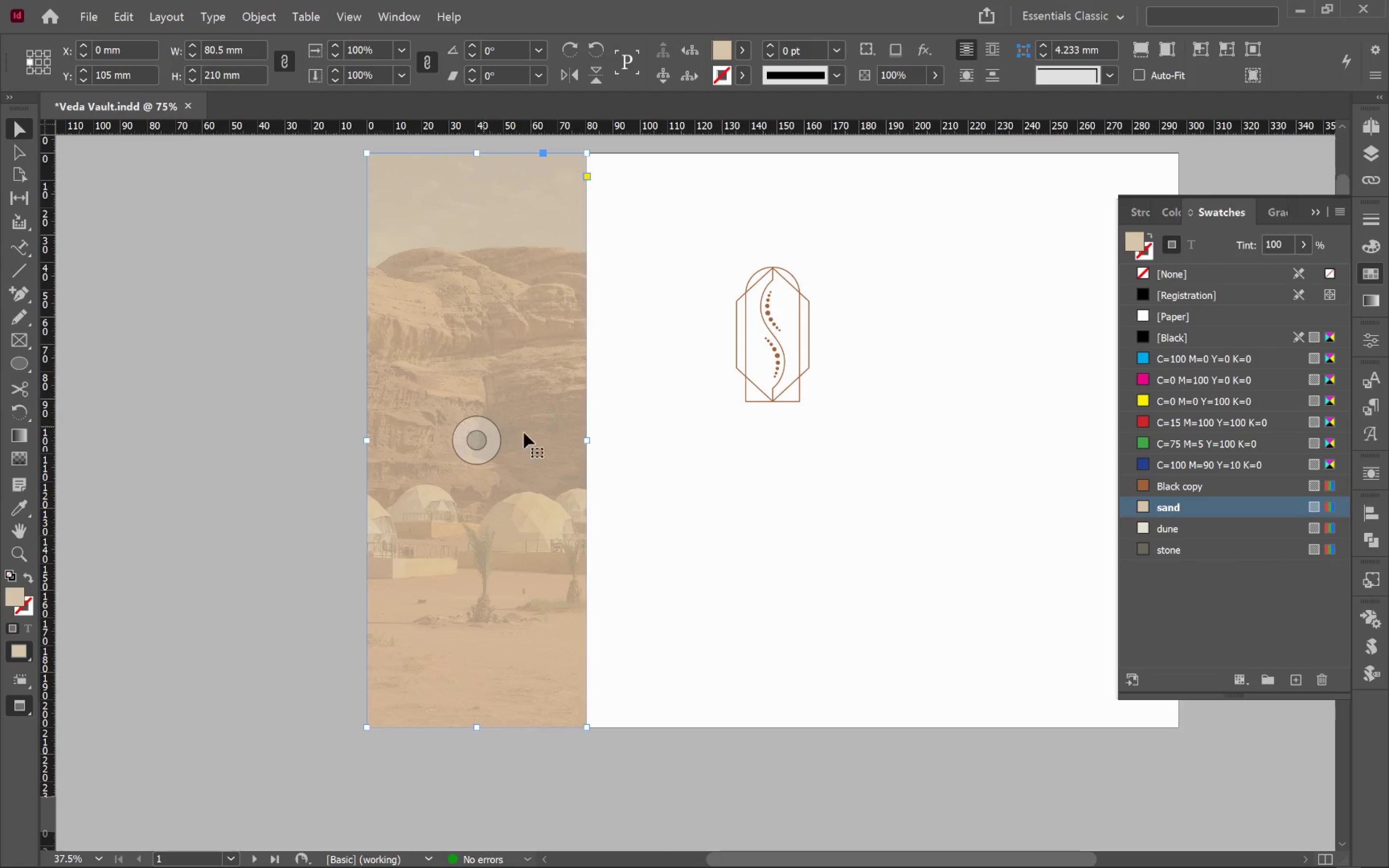 
left_click([236, 286])
 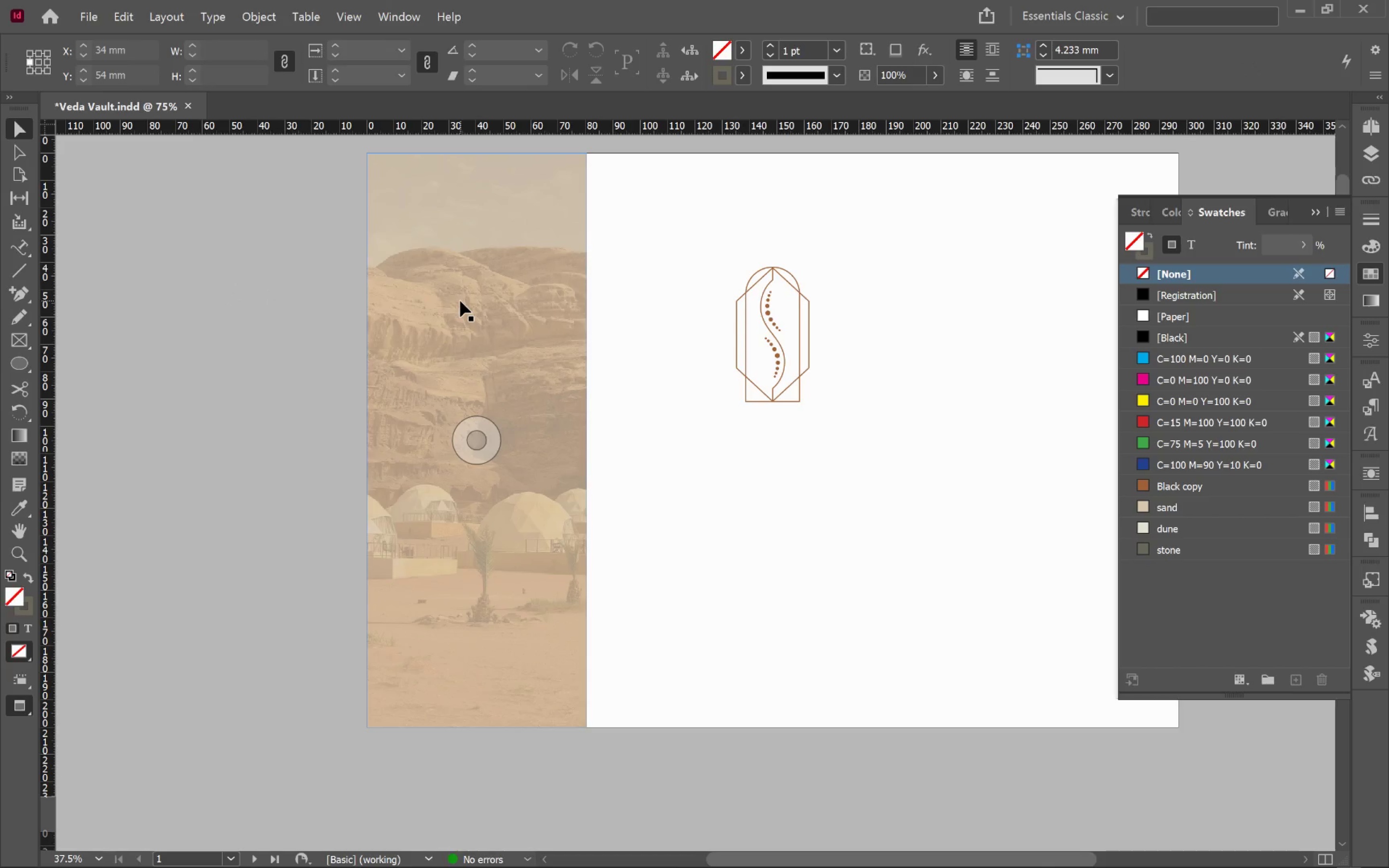 
key(Alt+Control+L)
 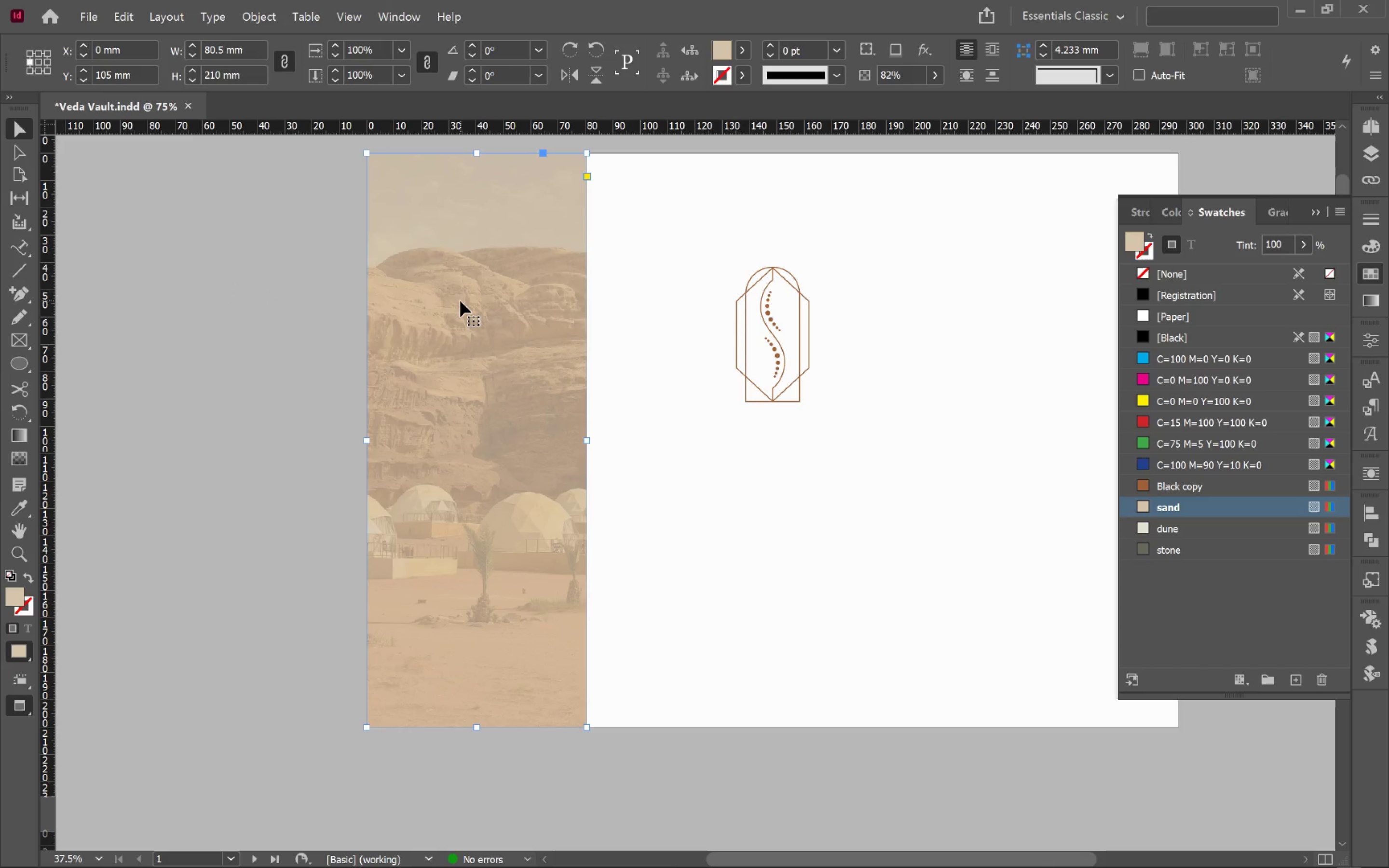 
left_click([460, 301])
 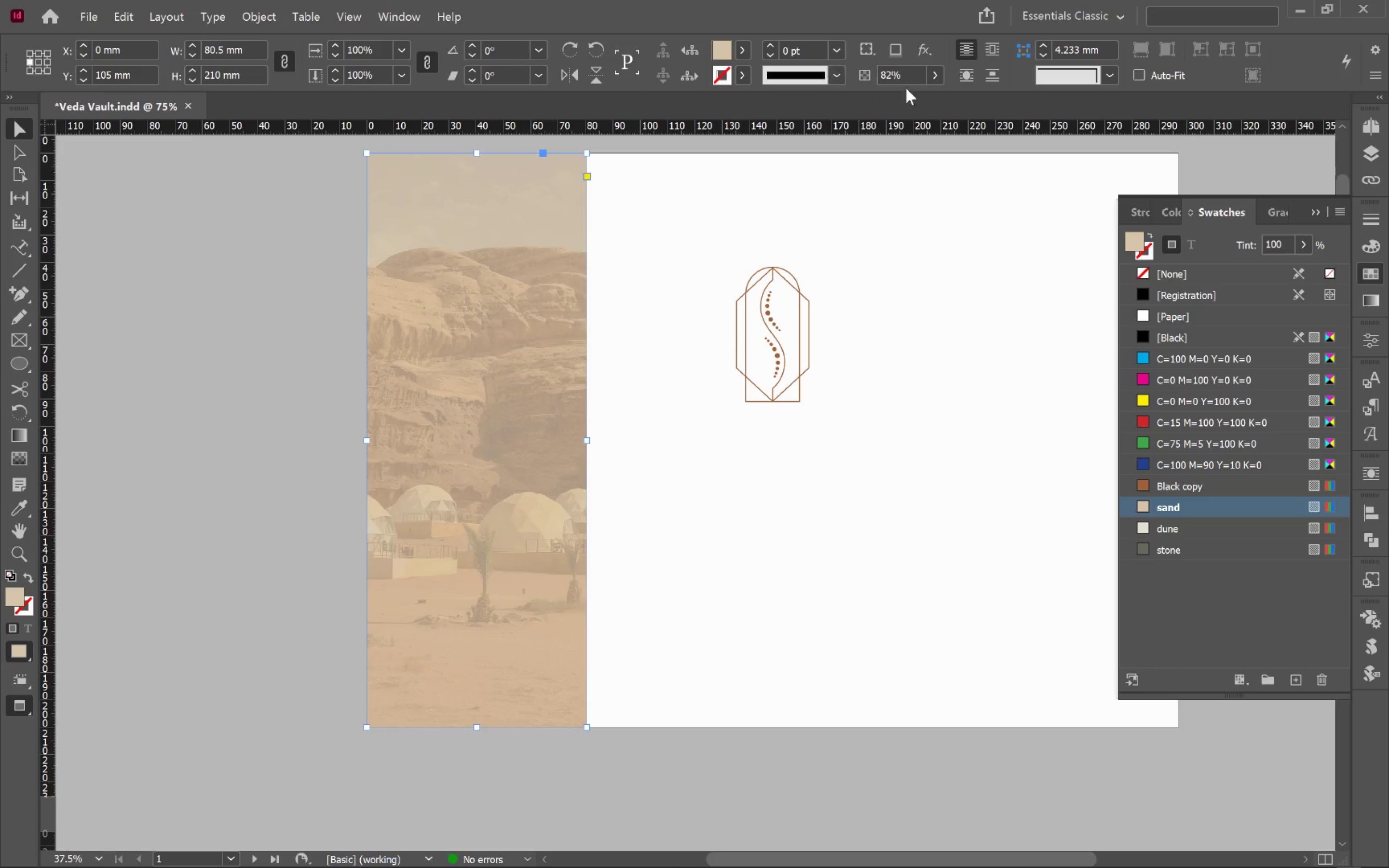 
left_click([937, 75])
 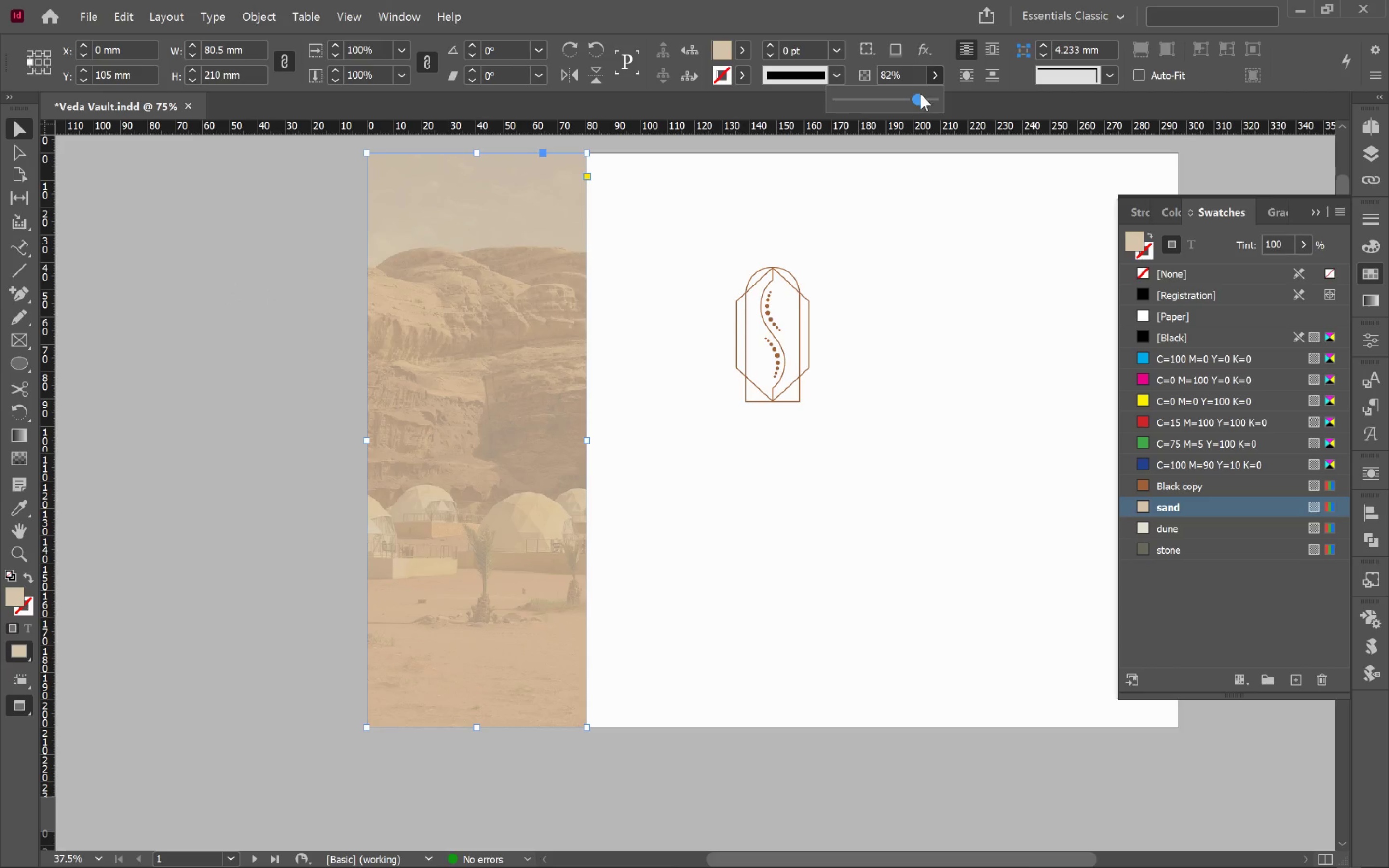 
left_click_drag(start_coordinate=[919, 95], to_coordinate=[909, 98])
 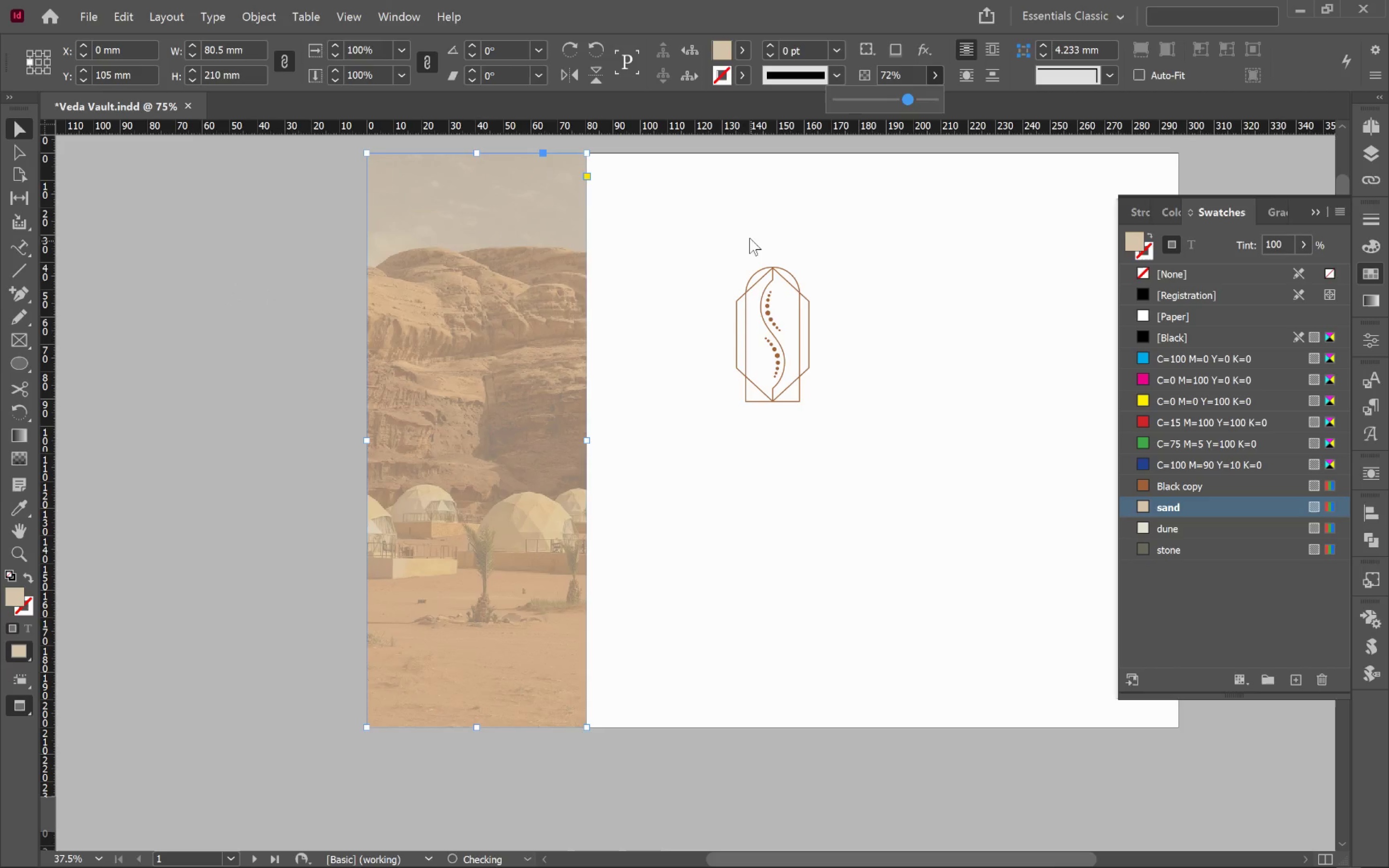 
left_click([749, 237])
 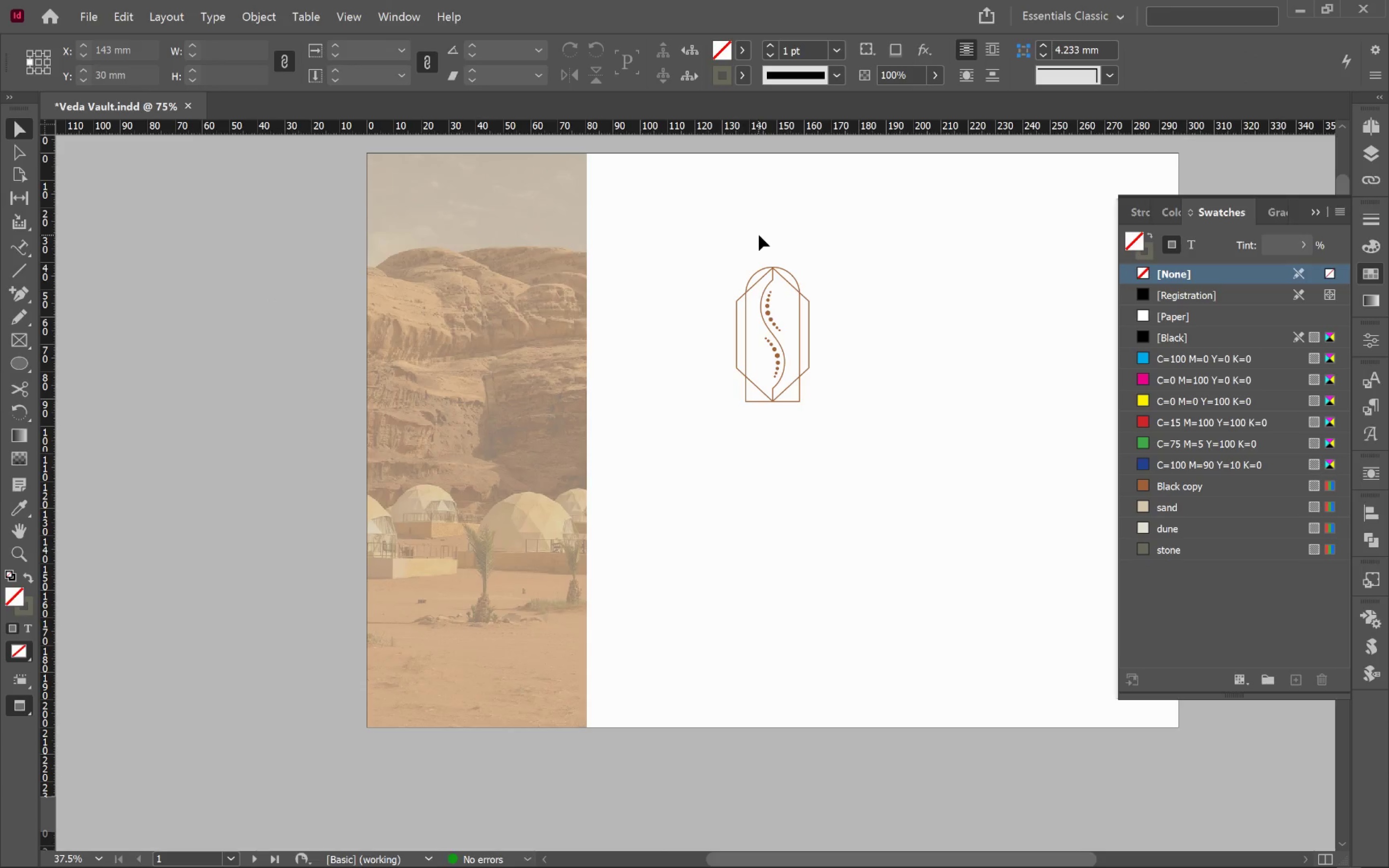 
key(V)
 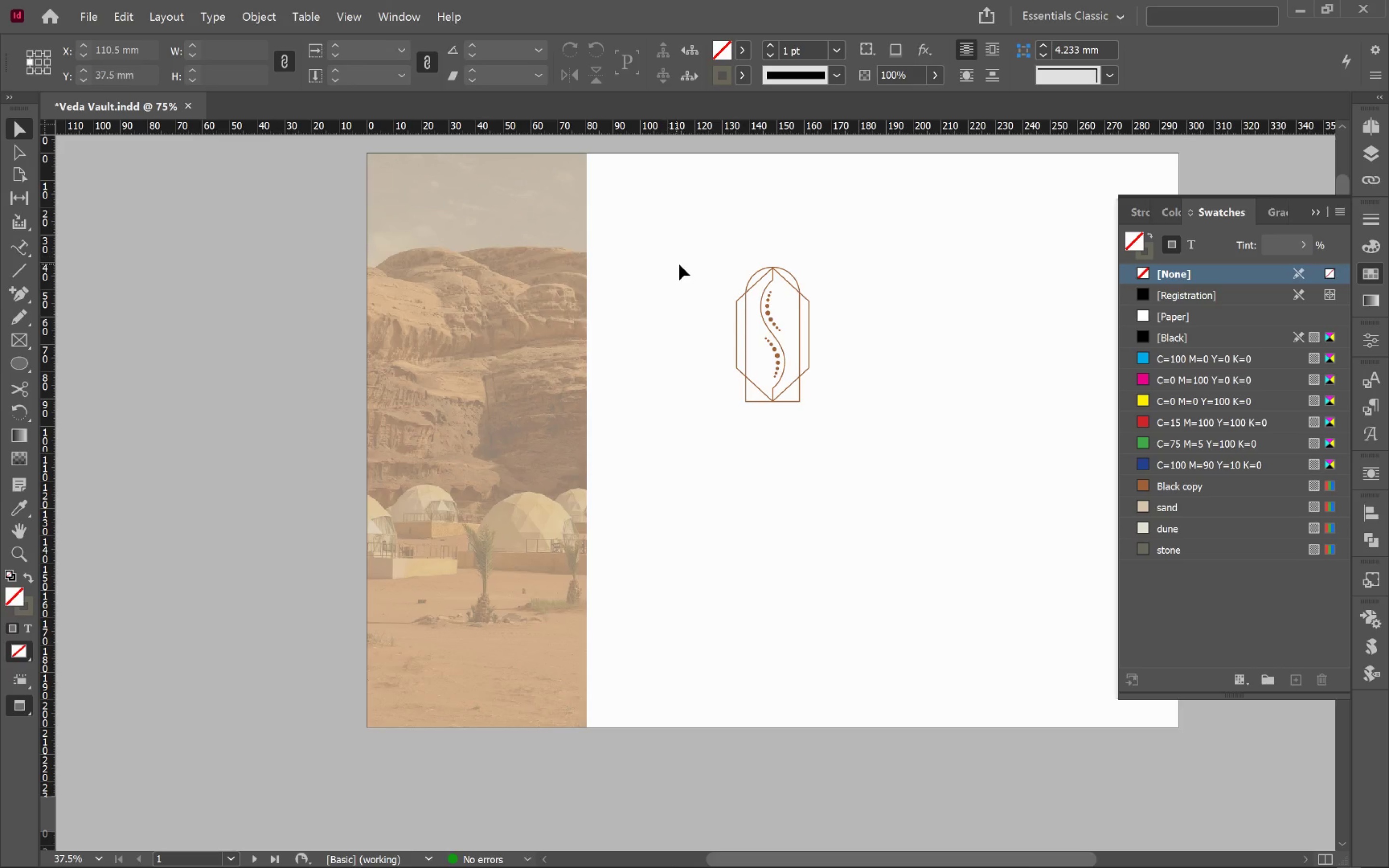 
left_click([681, 263])
 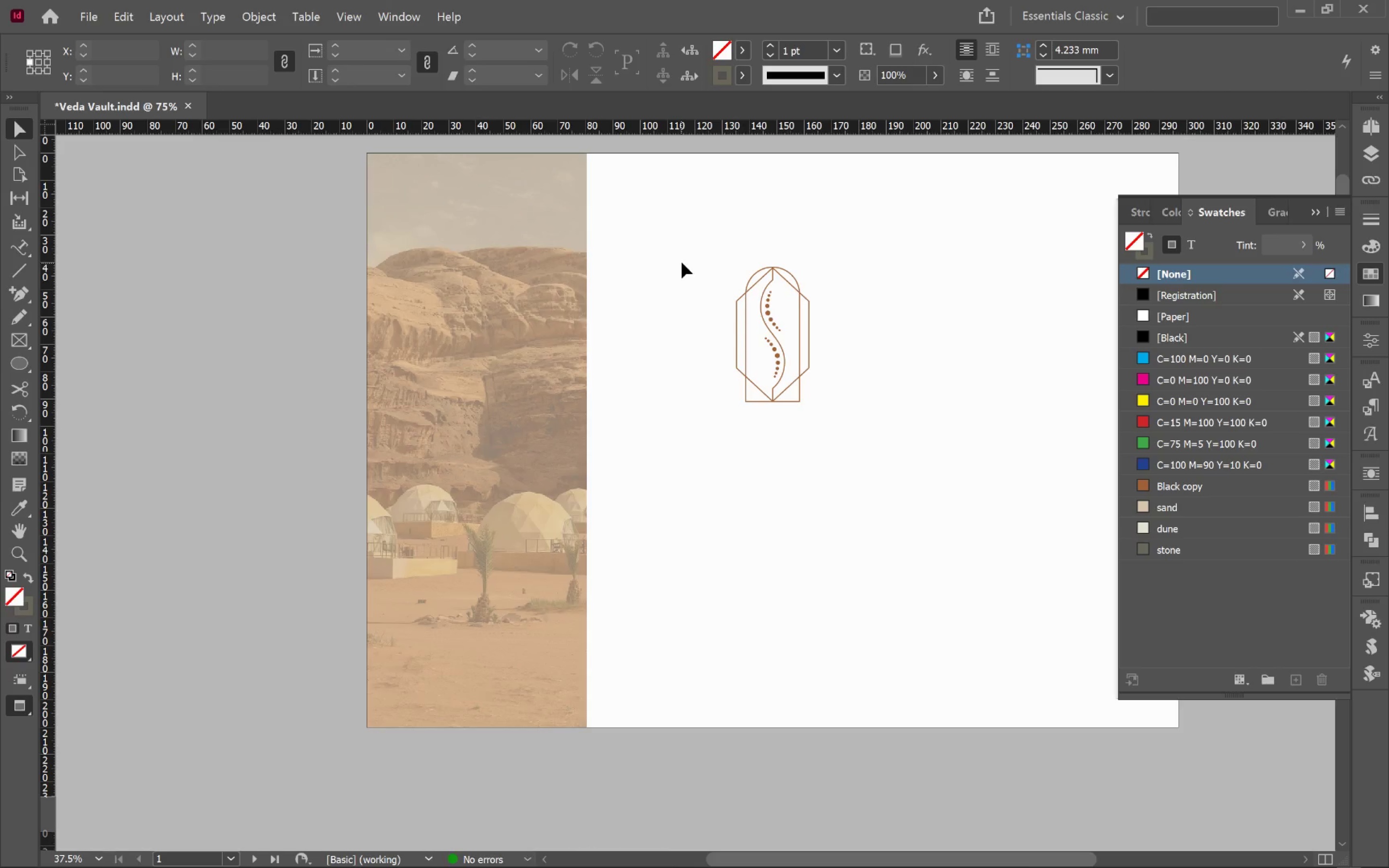 
key(W)
 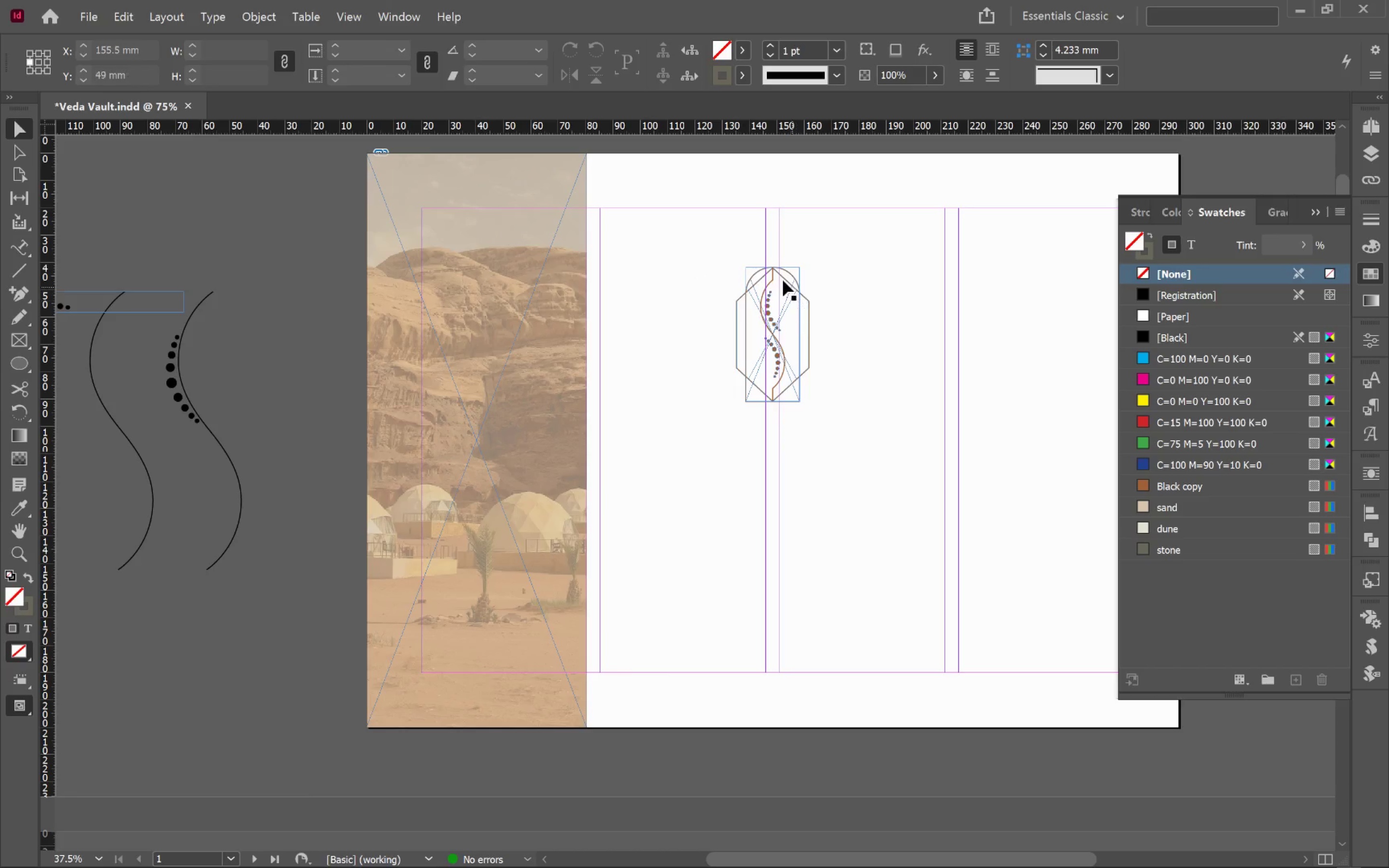 
left_click_drag(start_coordinate=[735, 251], to_coordinate=[849, 432])
 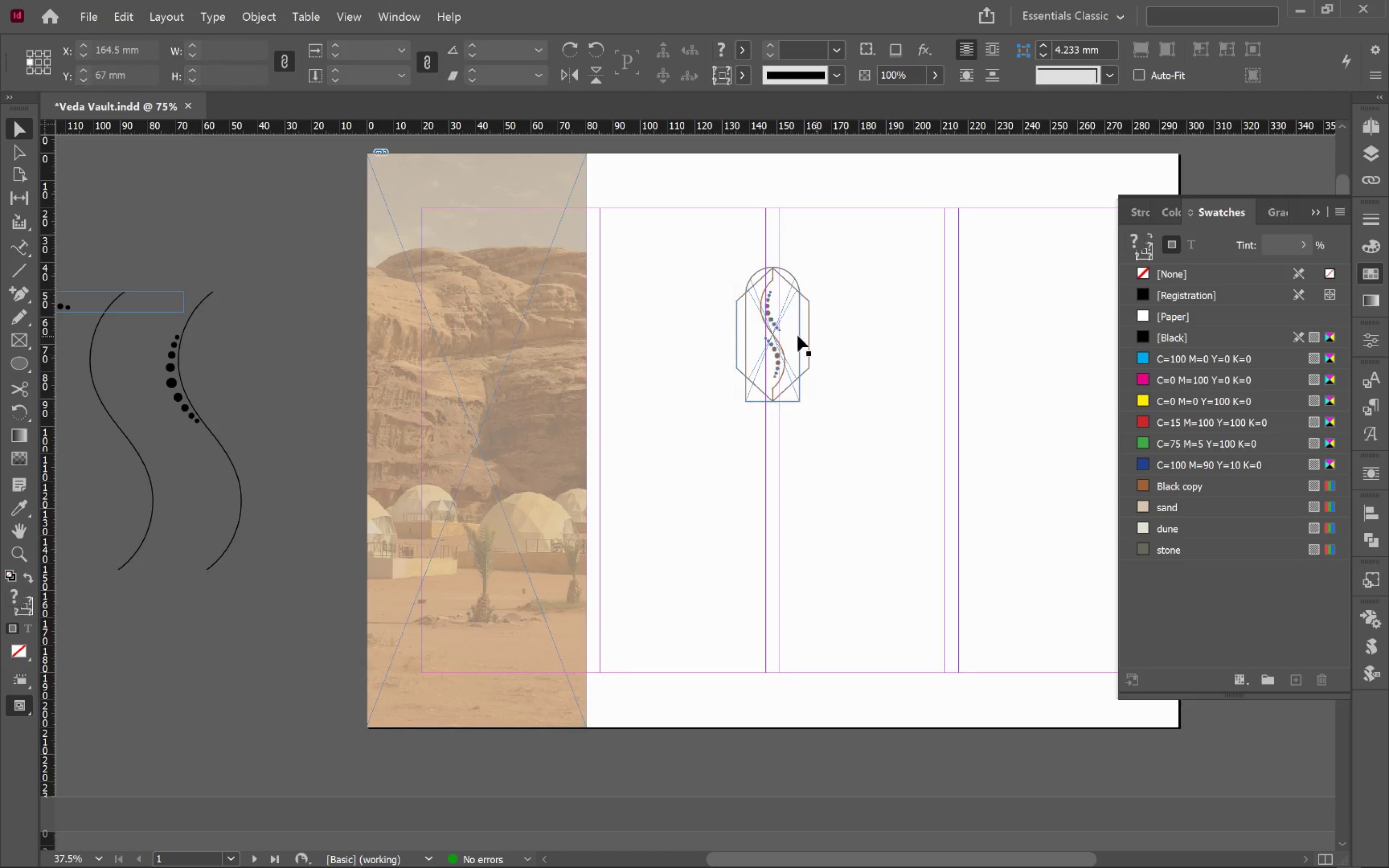 
double_click([777, 332])
 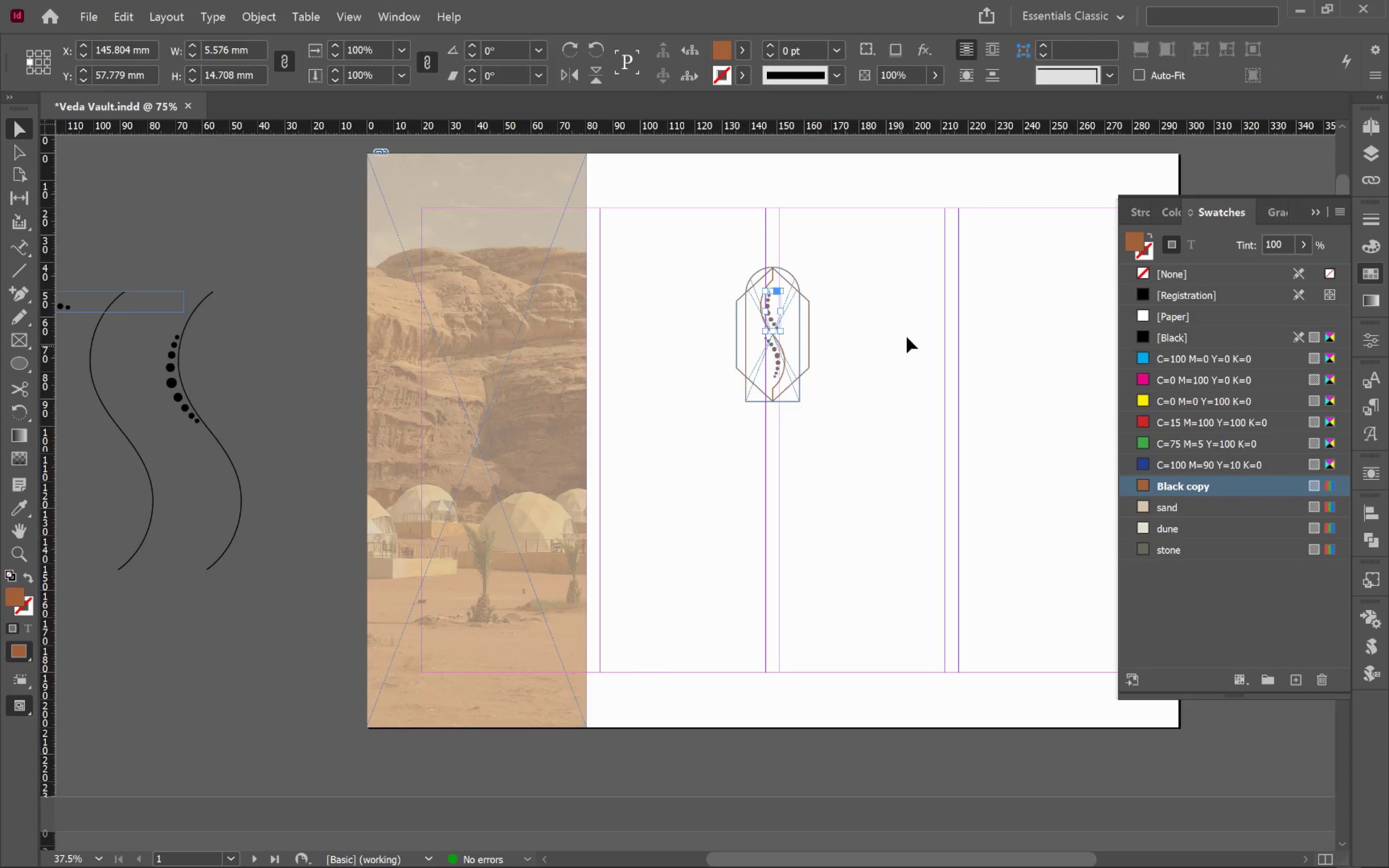 
left_click_drag(start_coordinate=[701, 239], to_coordinate=[868, 458])
 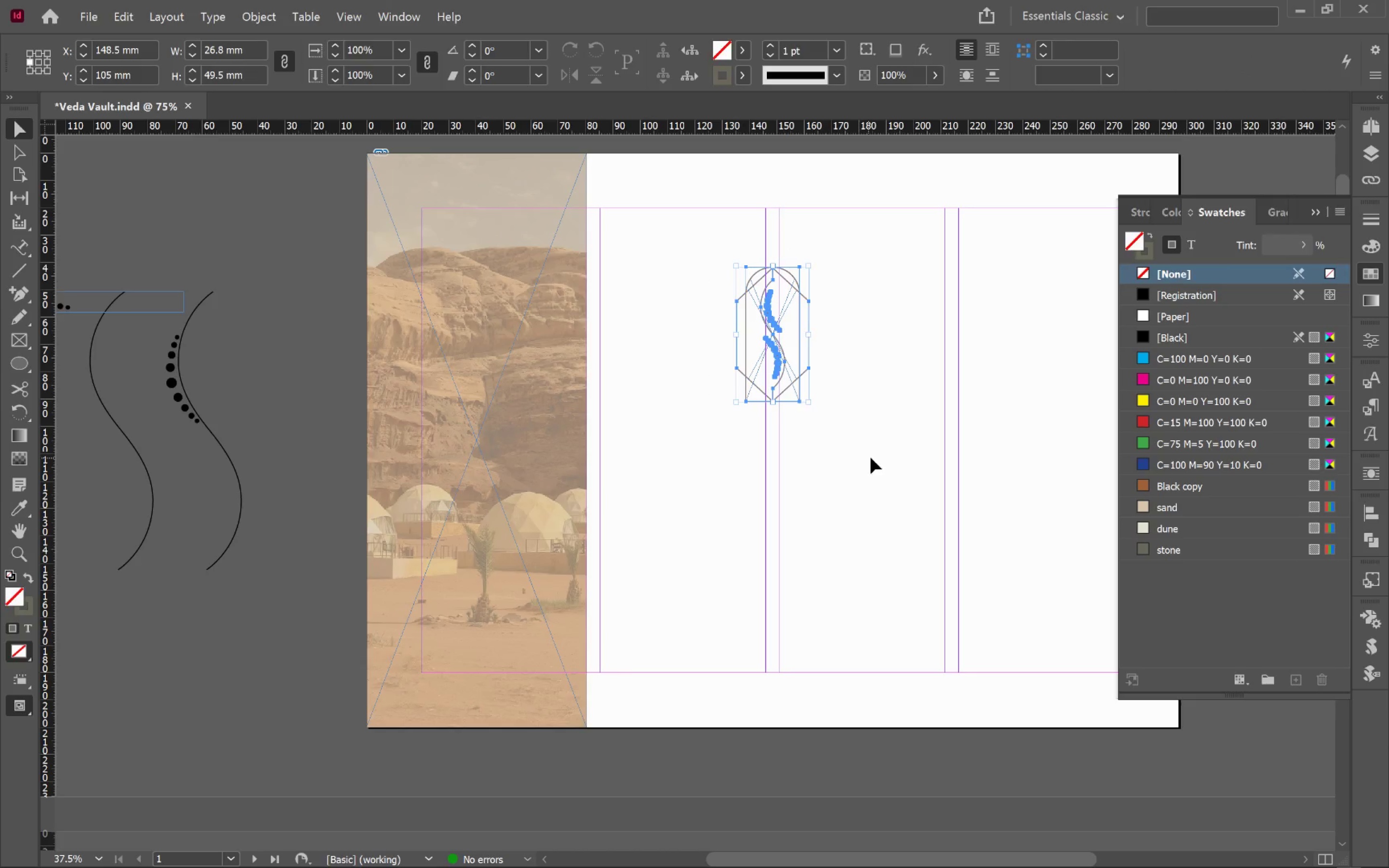 
key(Control+G)
 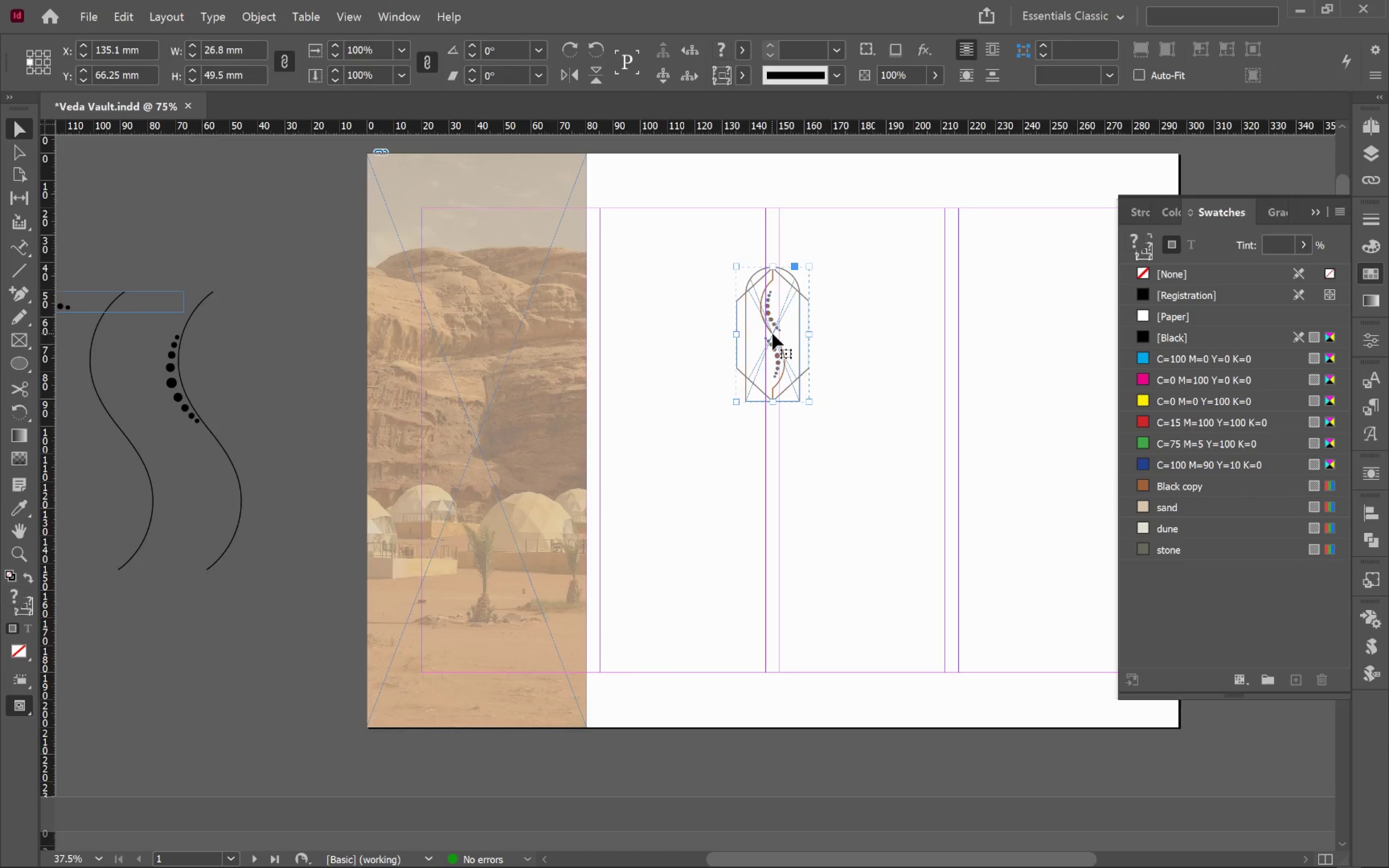 
left_click_drag(start_coordinate=[774, 333], to_coordinate=[685, 289])
 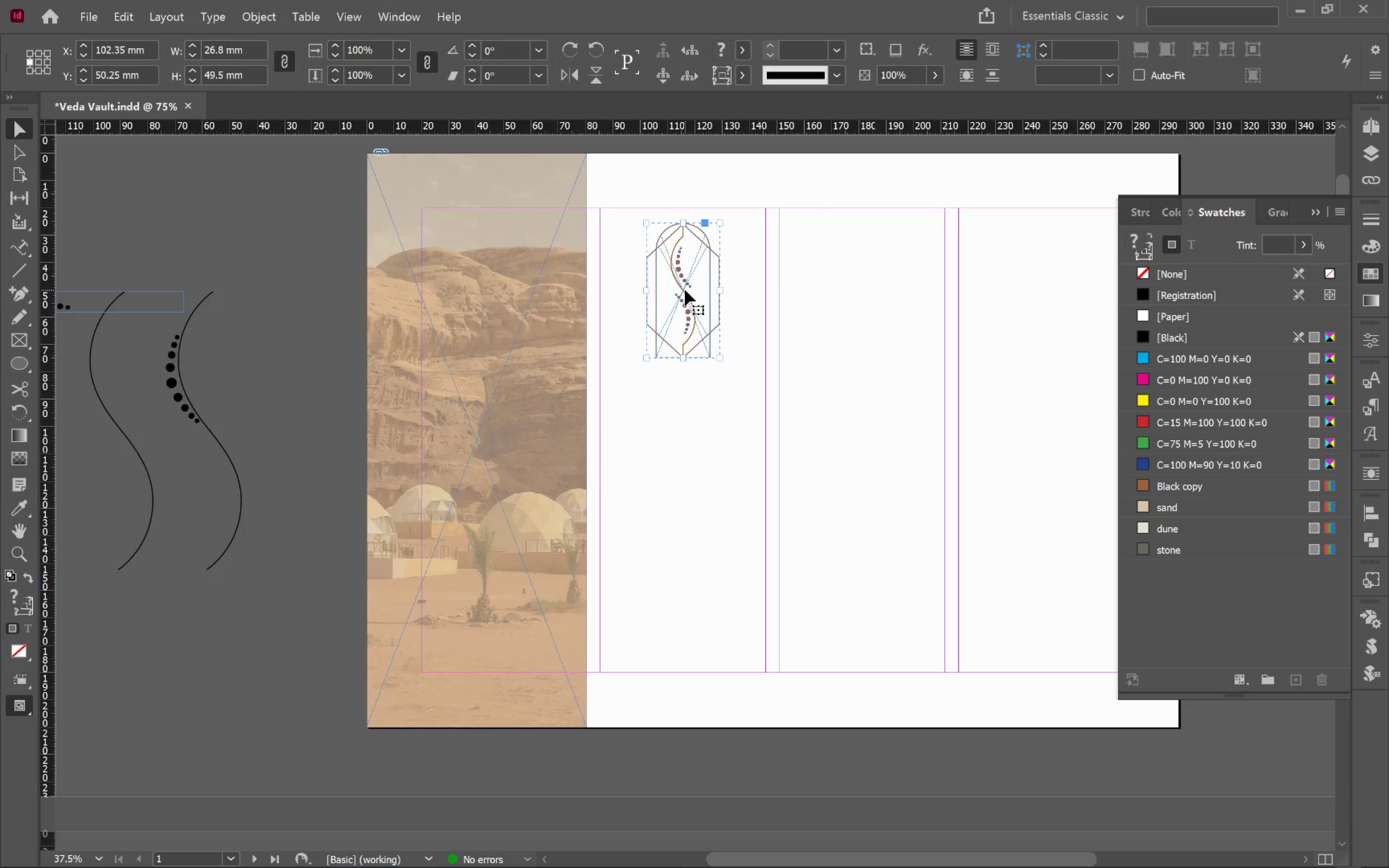 
hold_key(key=ShiftLeft, duration=0.71)
 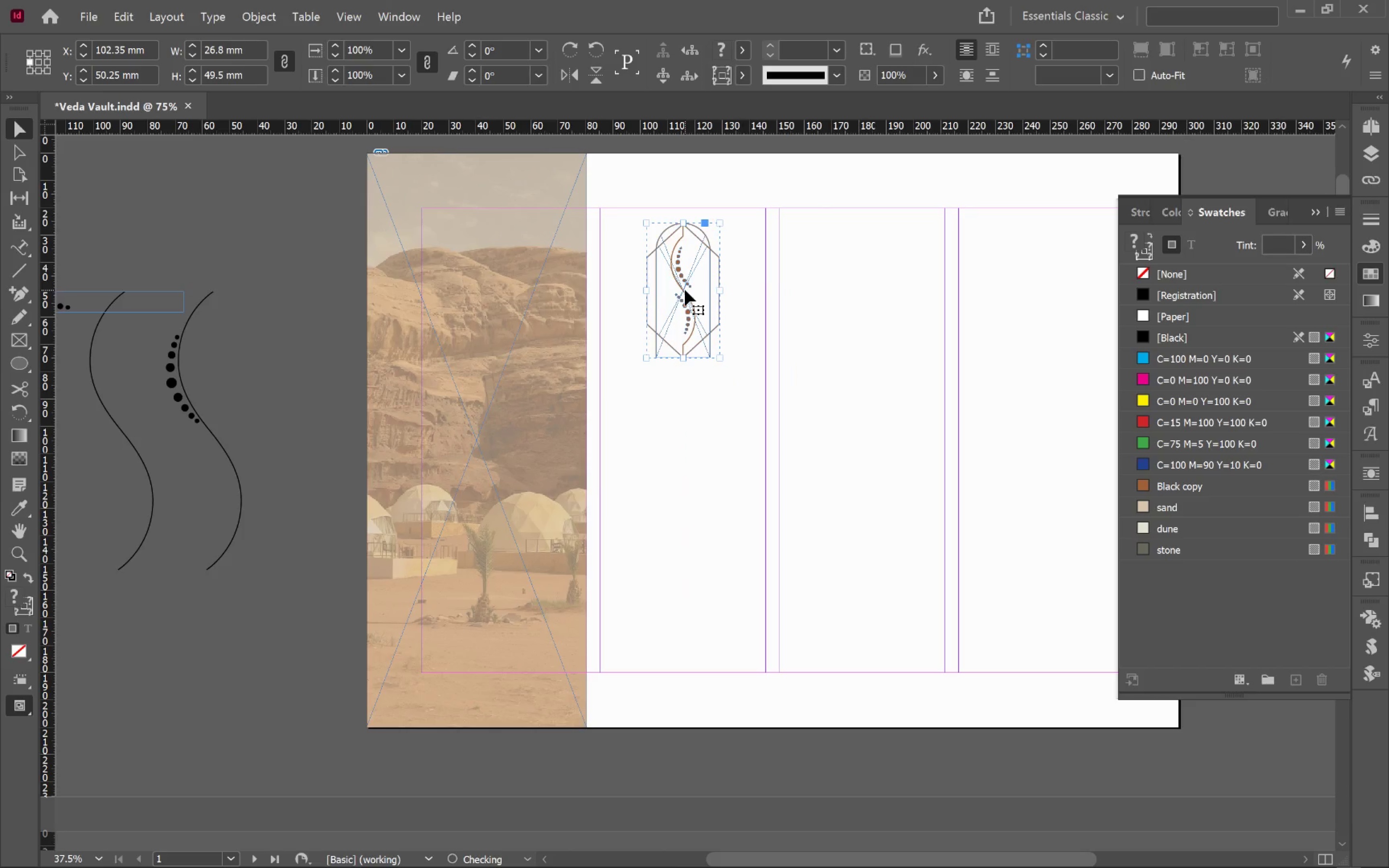 
left_click_drag(start_coordinate=[684, 289], to_coordinate=[683, 276])
 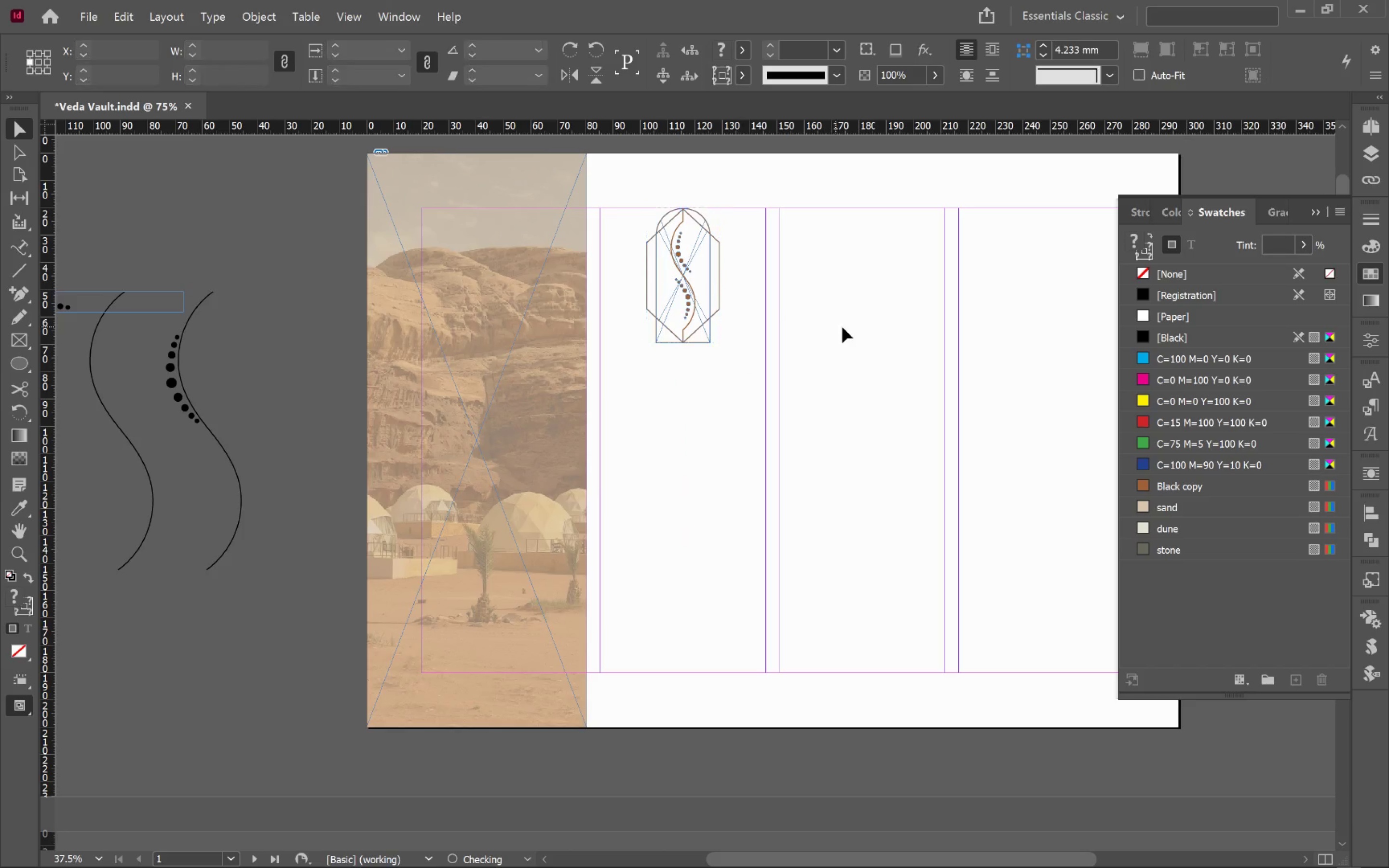 
hold_key(key=ShiftLeft, duration=0.97)
 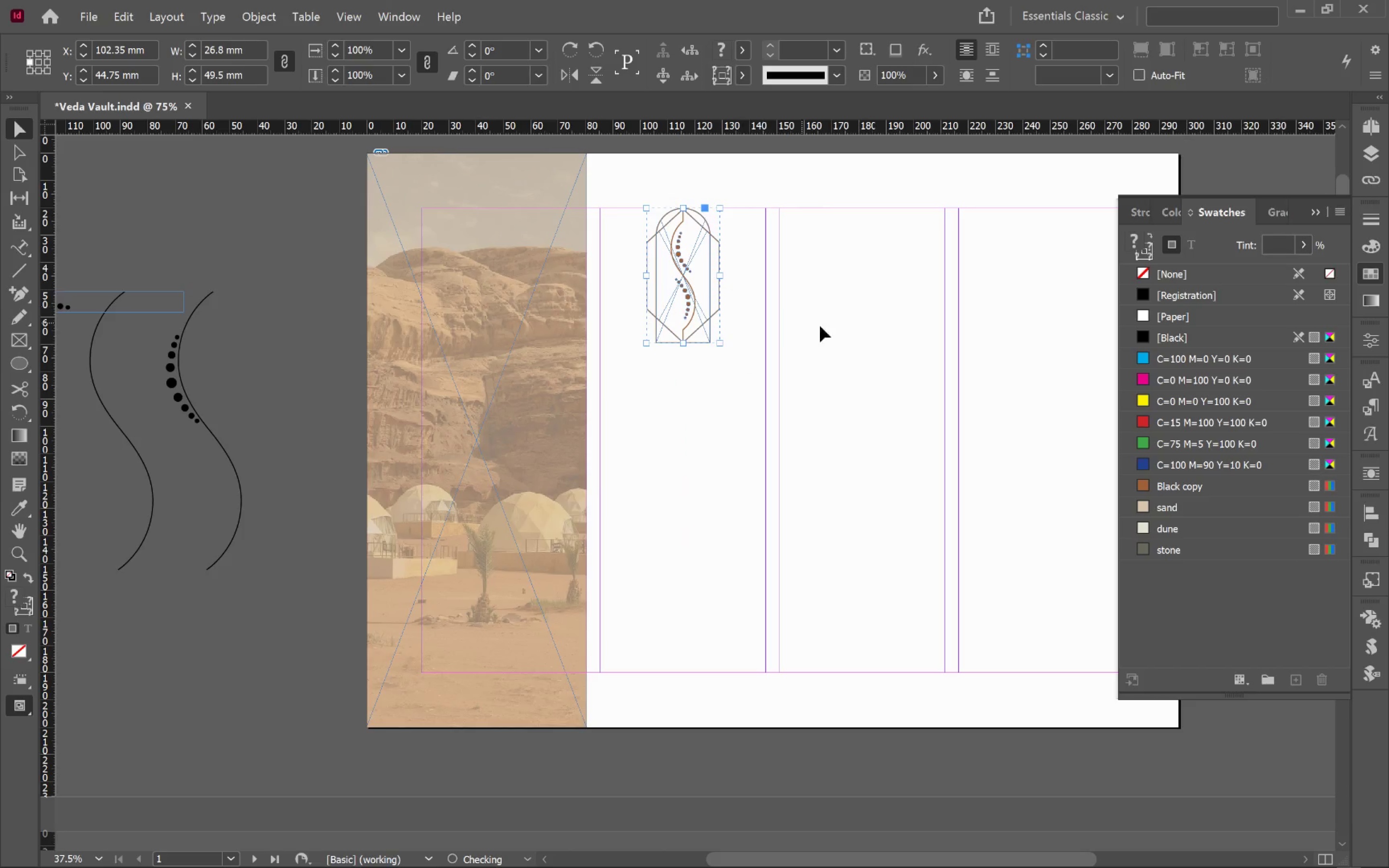 
left_click_drag(start_coordinate=[834, 327], to_coordinate=[836, 327])
 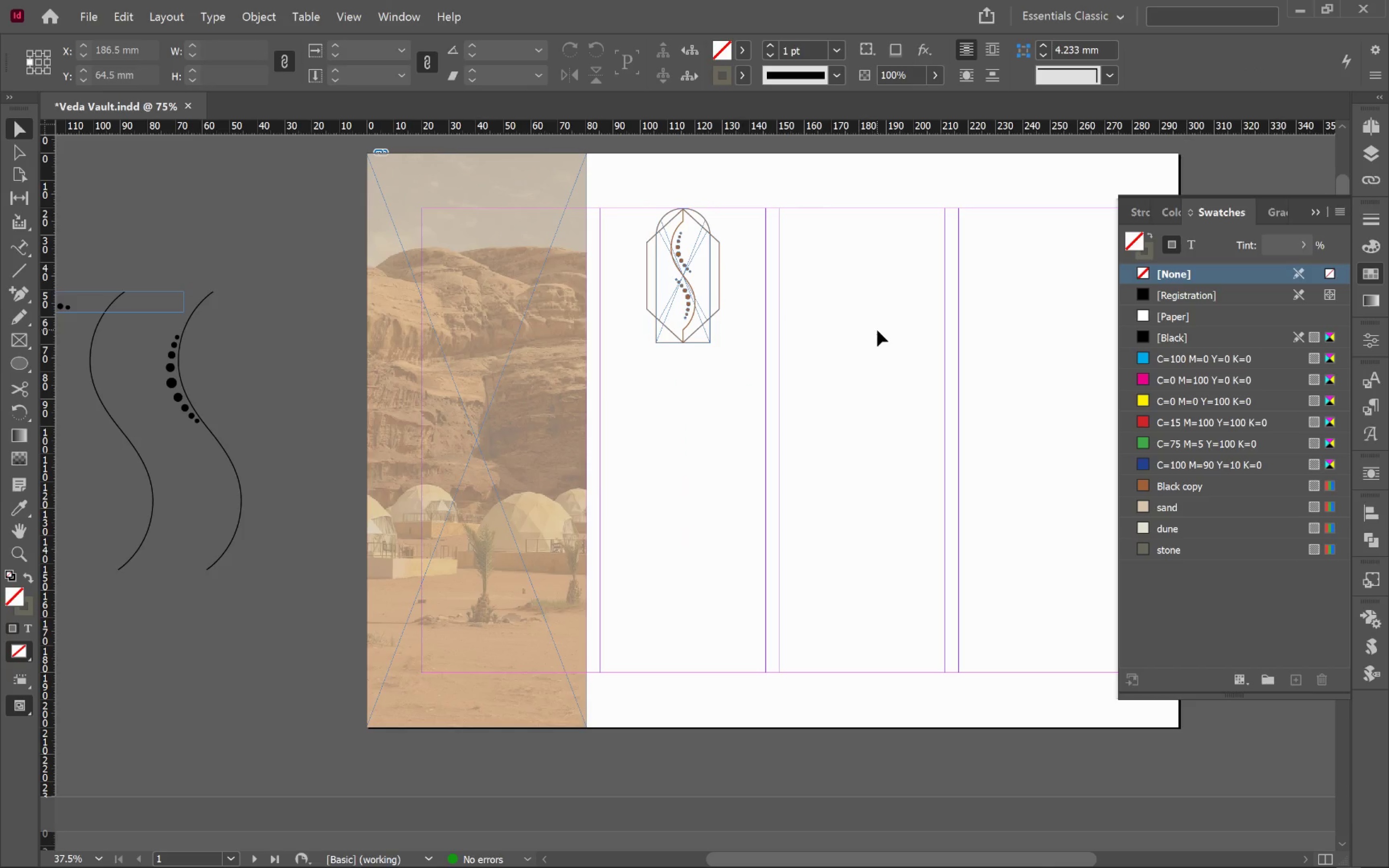 
type(ww)
 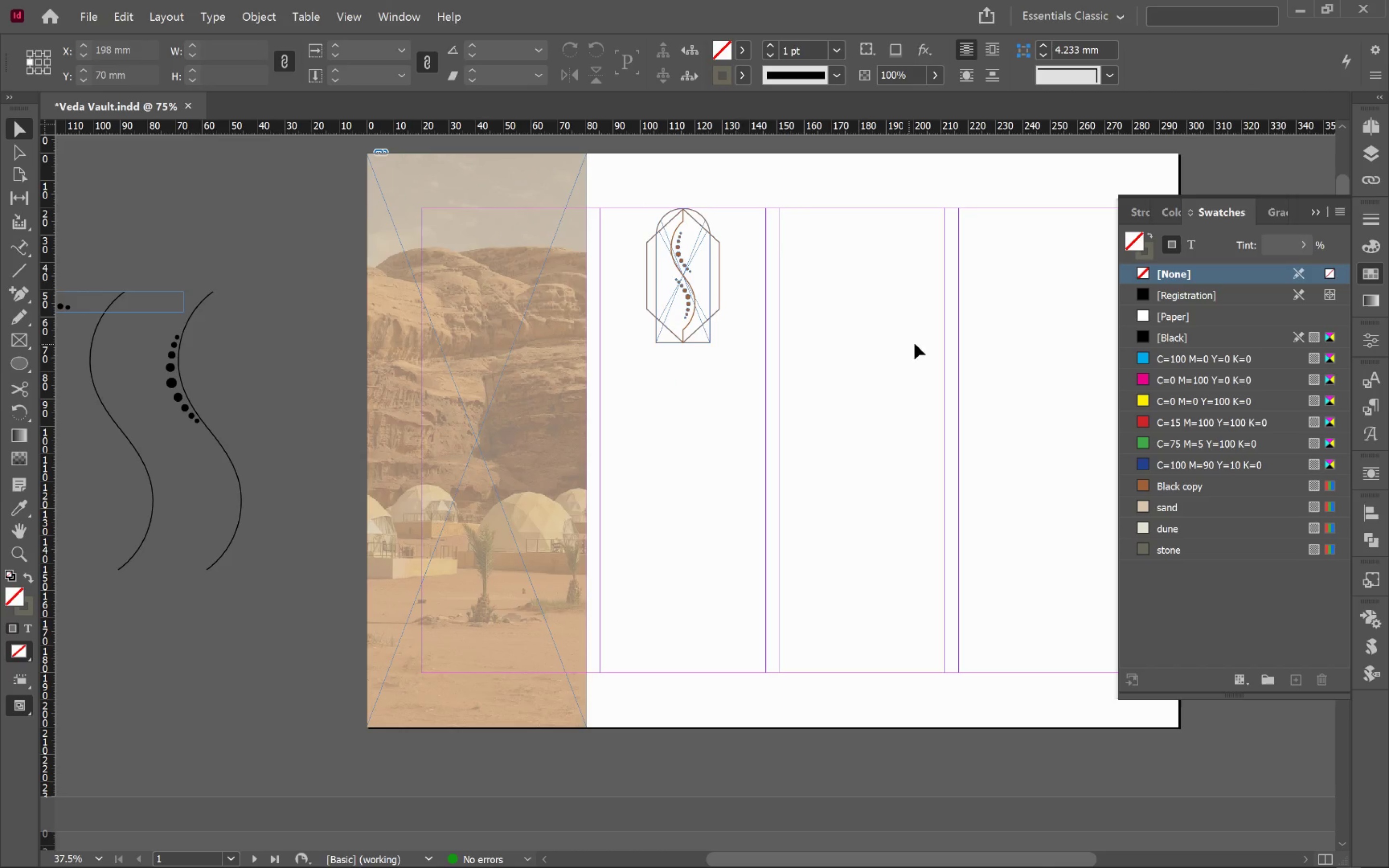 
hold_key(key=Space, duration=0.81)
 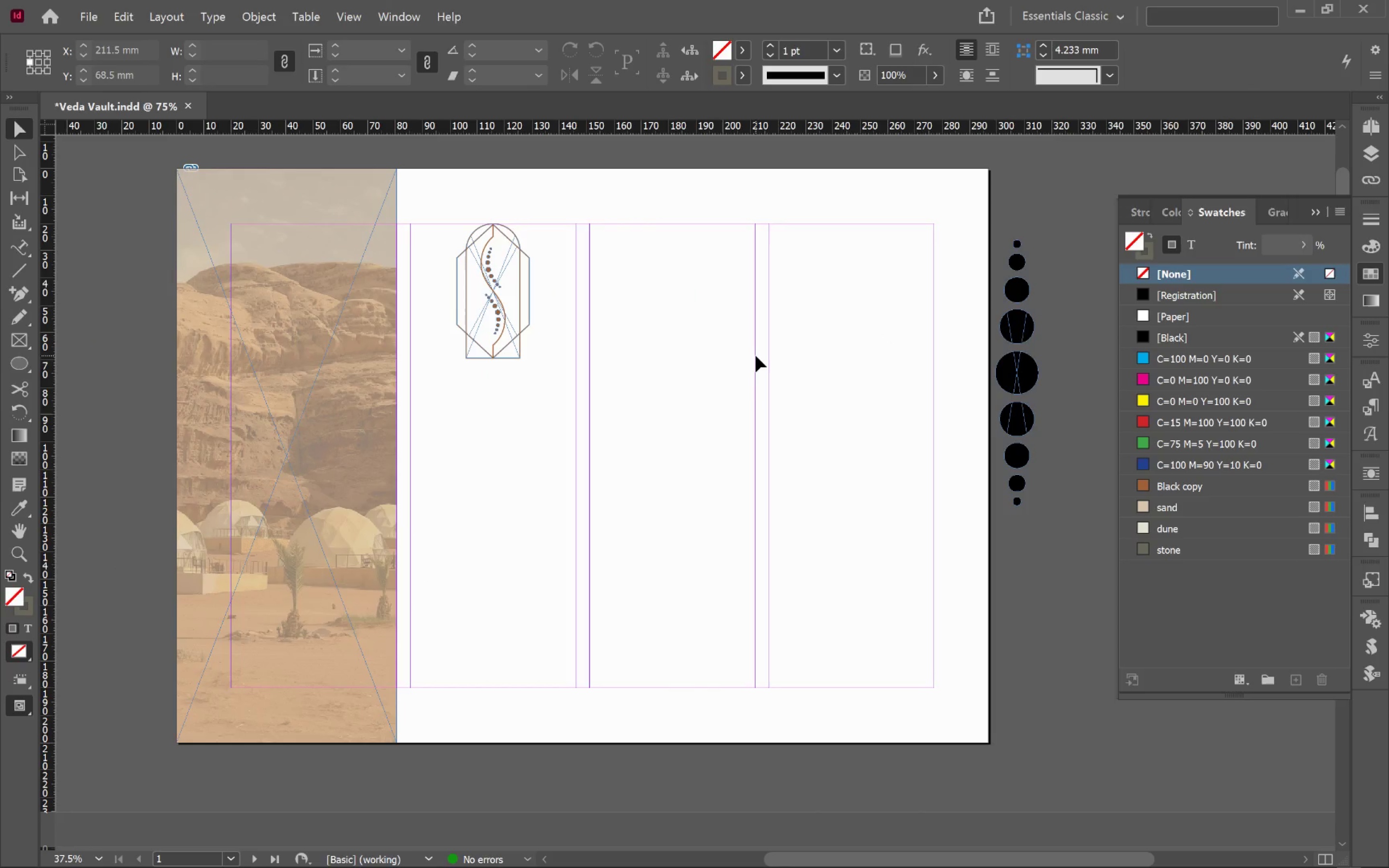 
left_click_drag(start_coordinate=[891, 340], to_coordinate=[701, 356])
 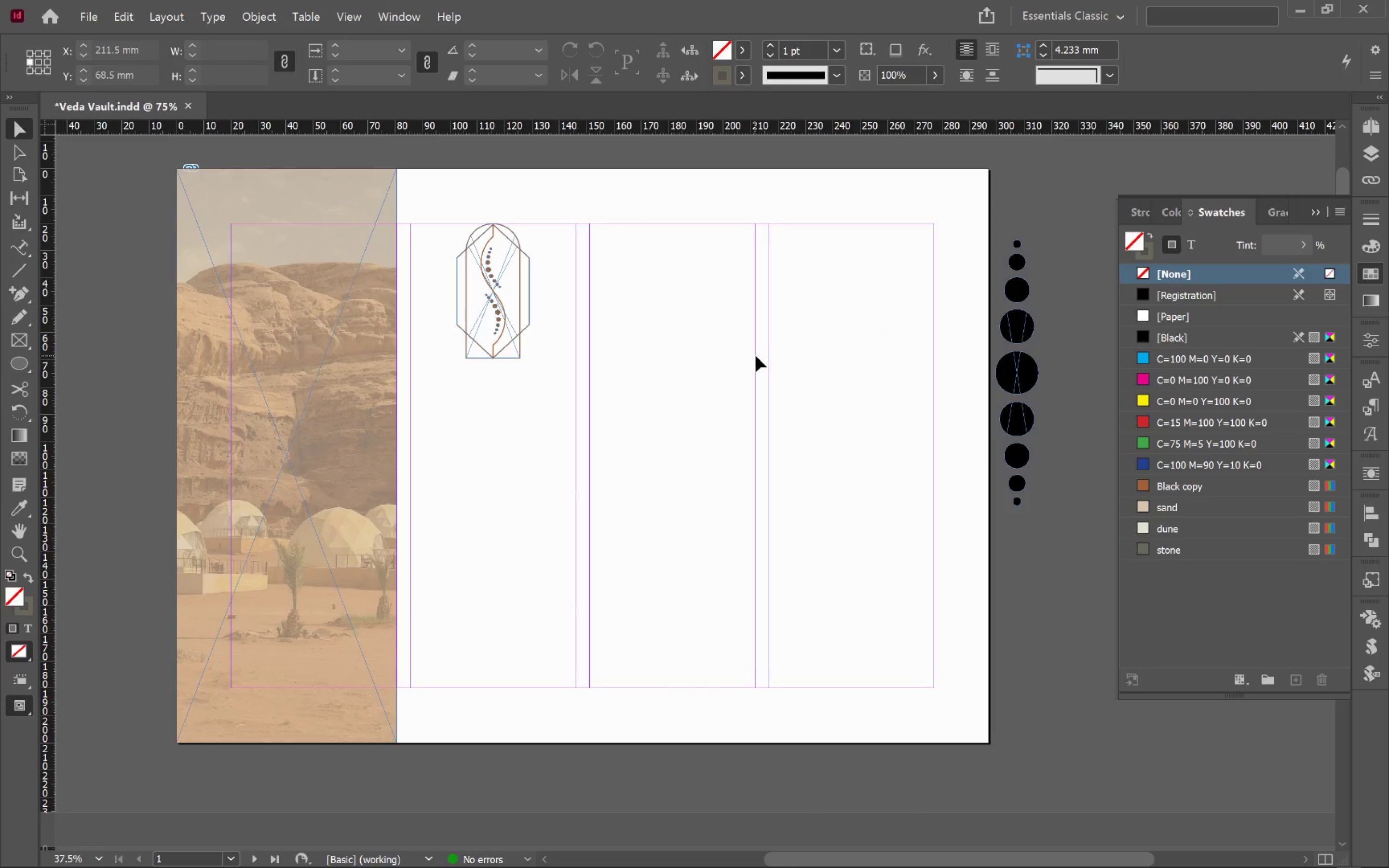 
left_click([756, 355])
 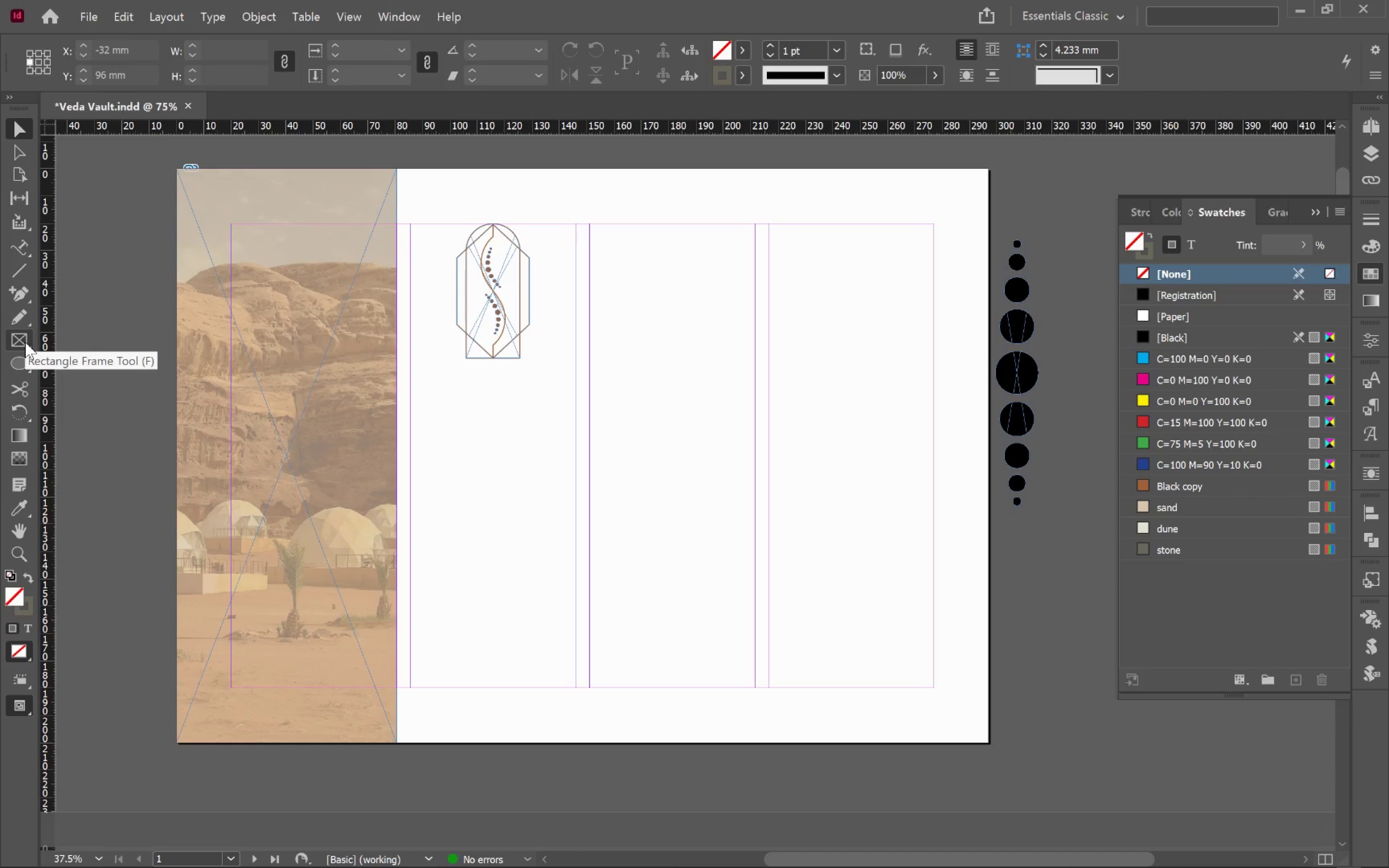 
left_click([502, 328])
 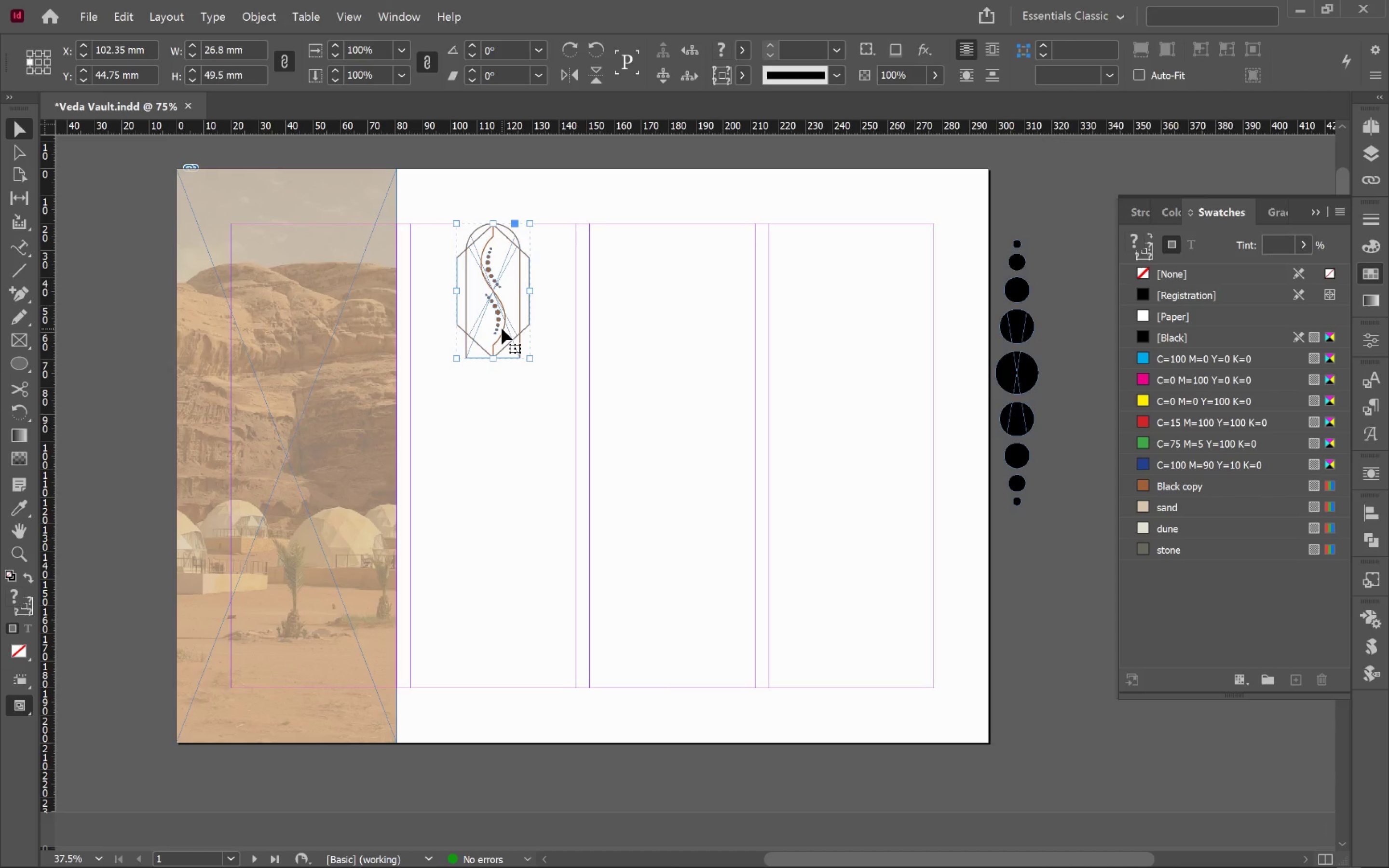 
hold_key(key=AltLeft, duration=2.2)
left_click_drag(start_coordinate=[502, 328], to_coordinate=[679, 345])
 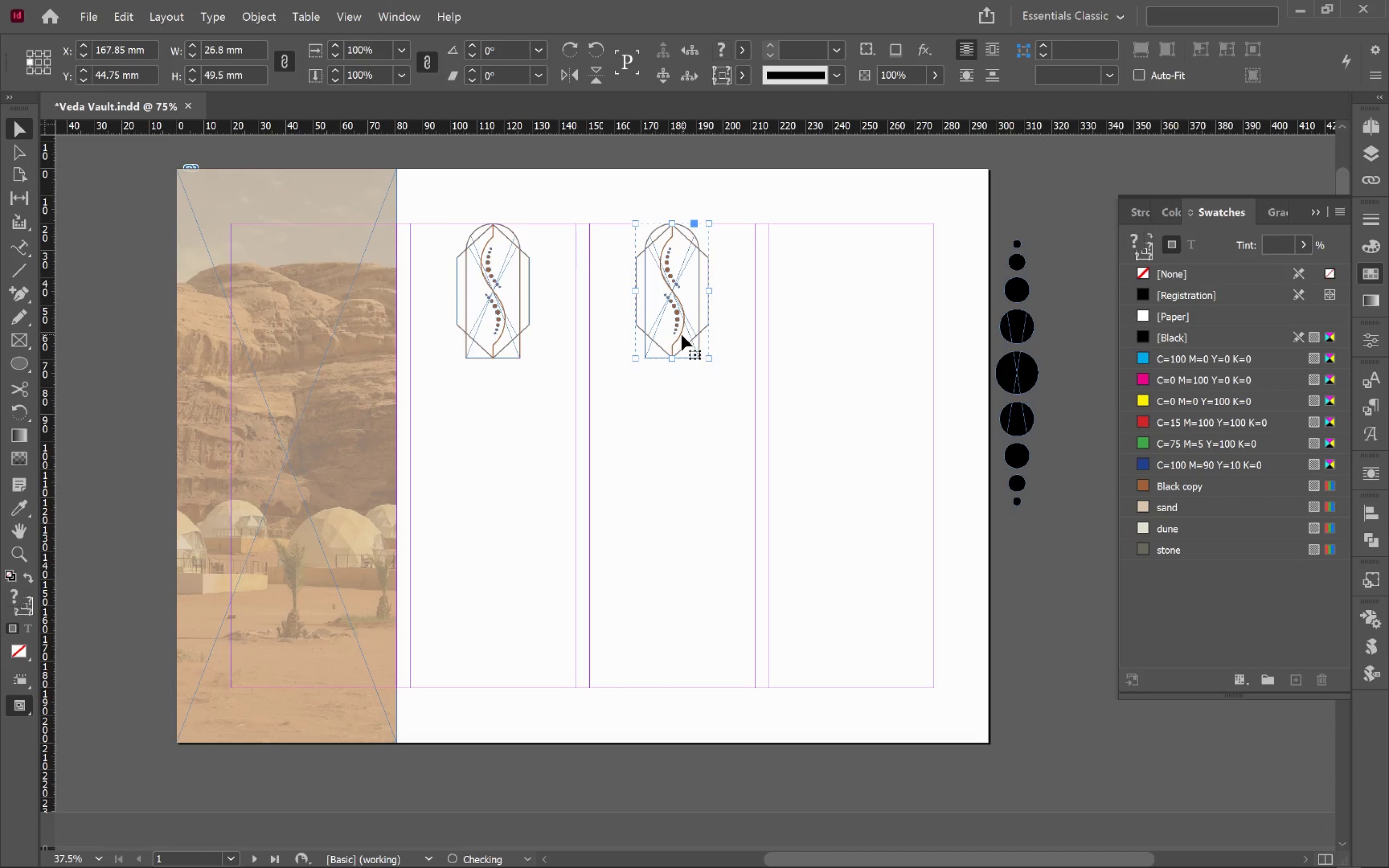 
hold_key(key=ShiftLeft, duration=2.03)
 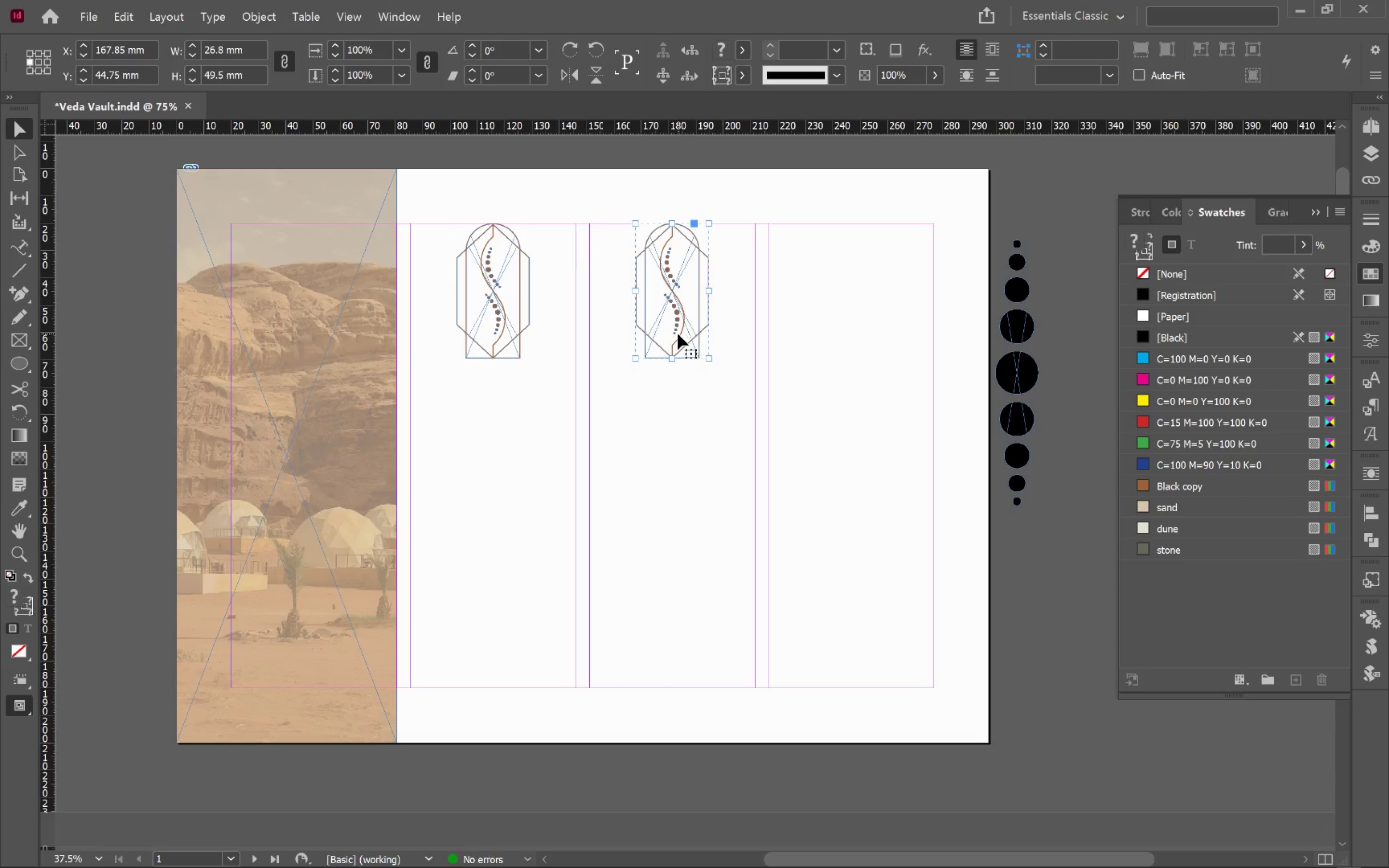 
hold_key(key=AltLeft, duration=1.66)
left_click_drag(start_coordinate=[677, 334], to_coordinate=[856, 343])
 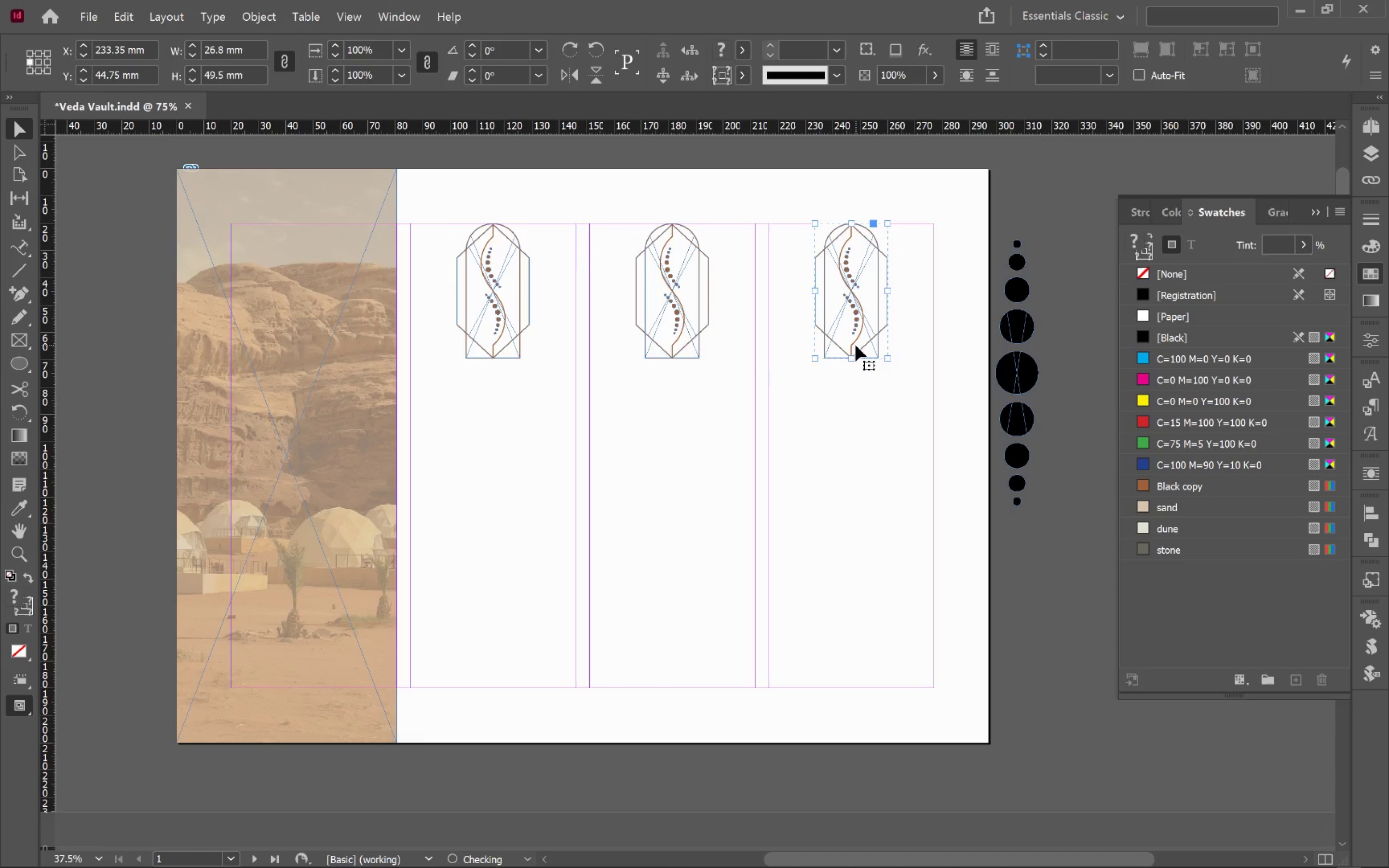 
hold_key(key=ShiftLeft, duration=1.42)
 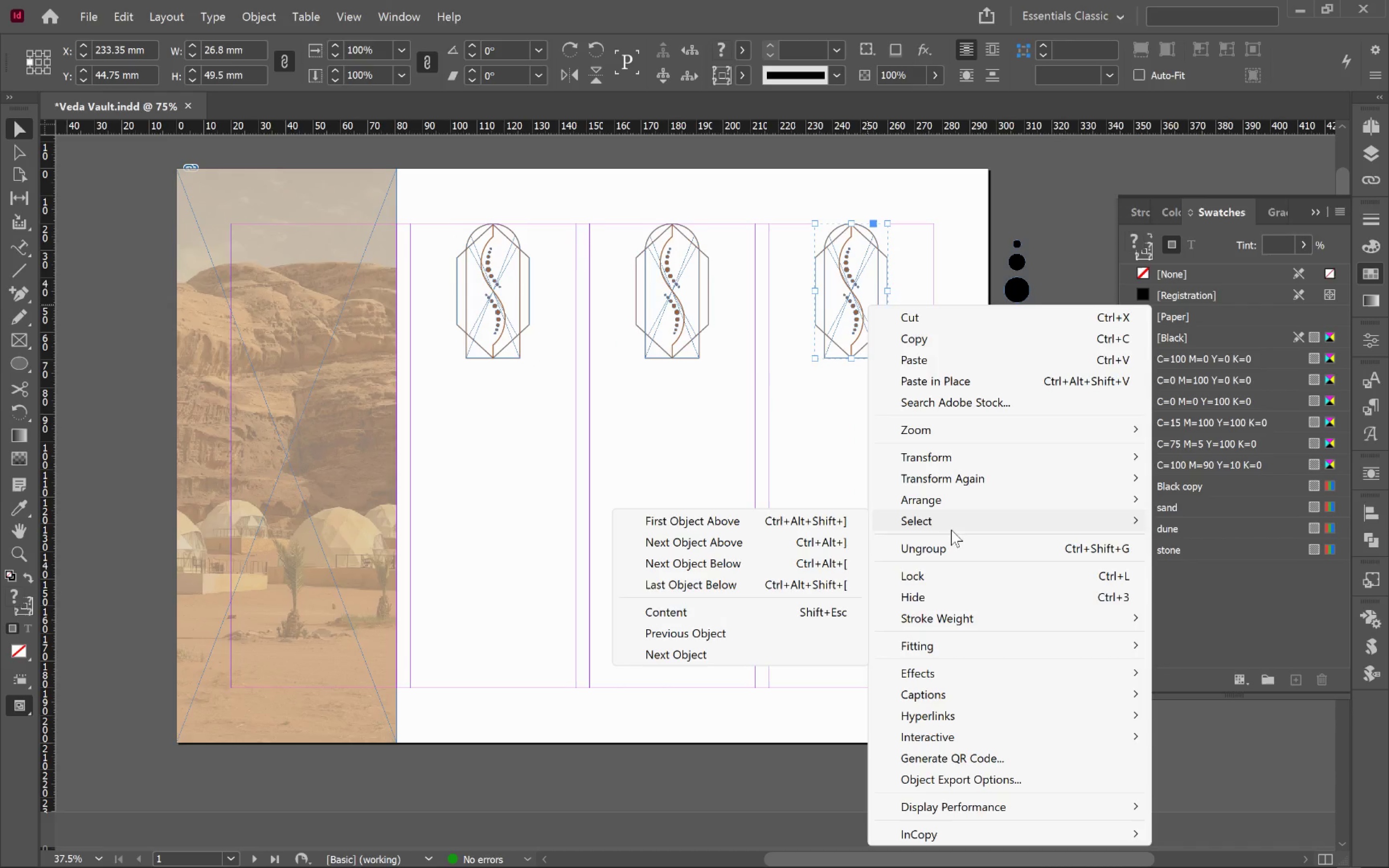 
double_click([891, 460])
 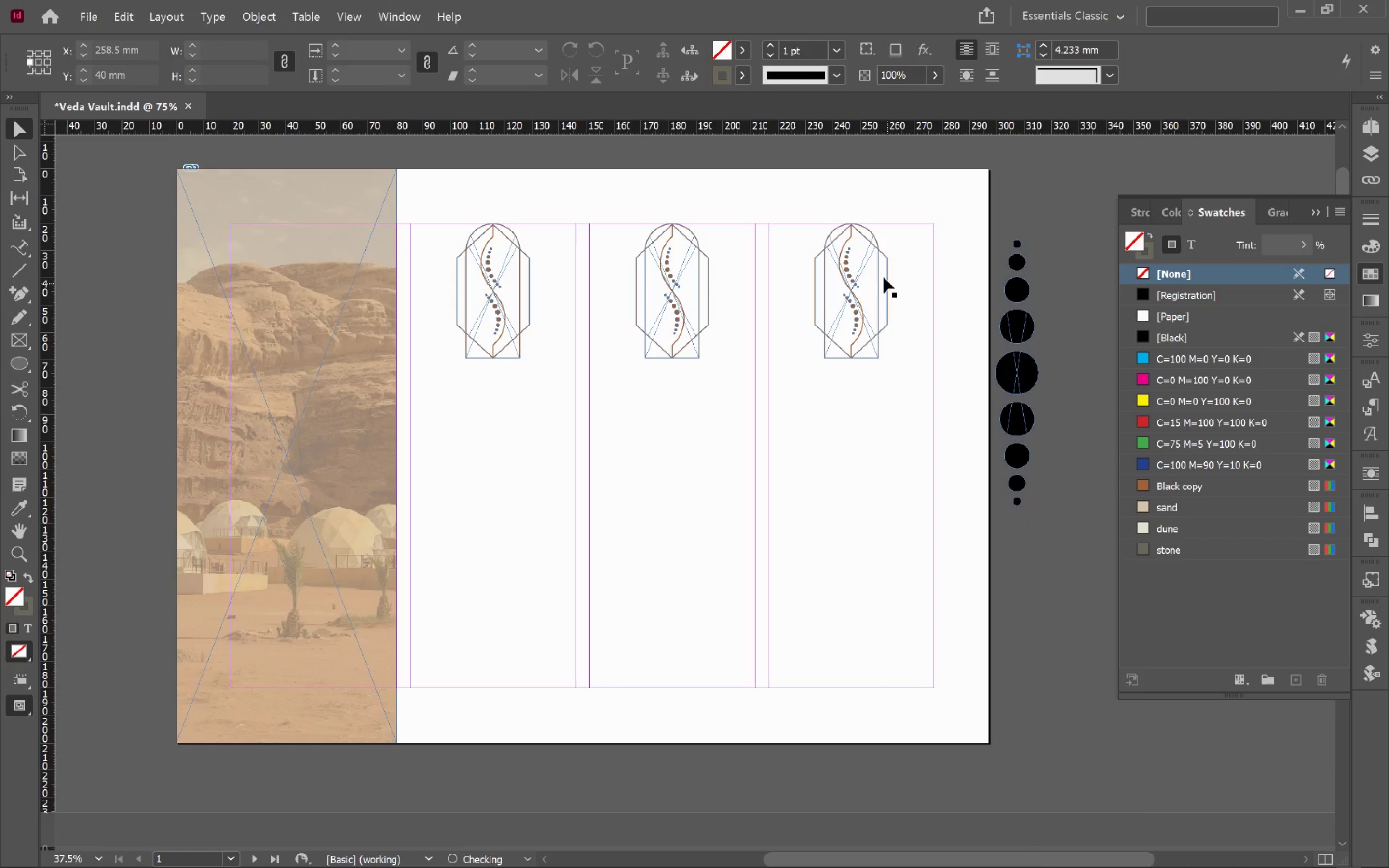 
key(Alt+AltLeft)
 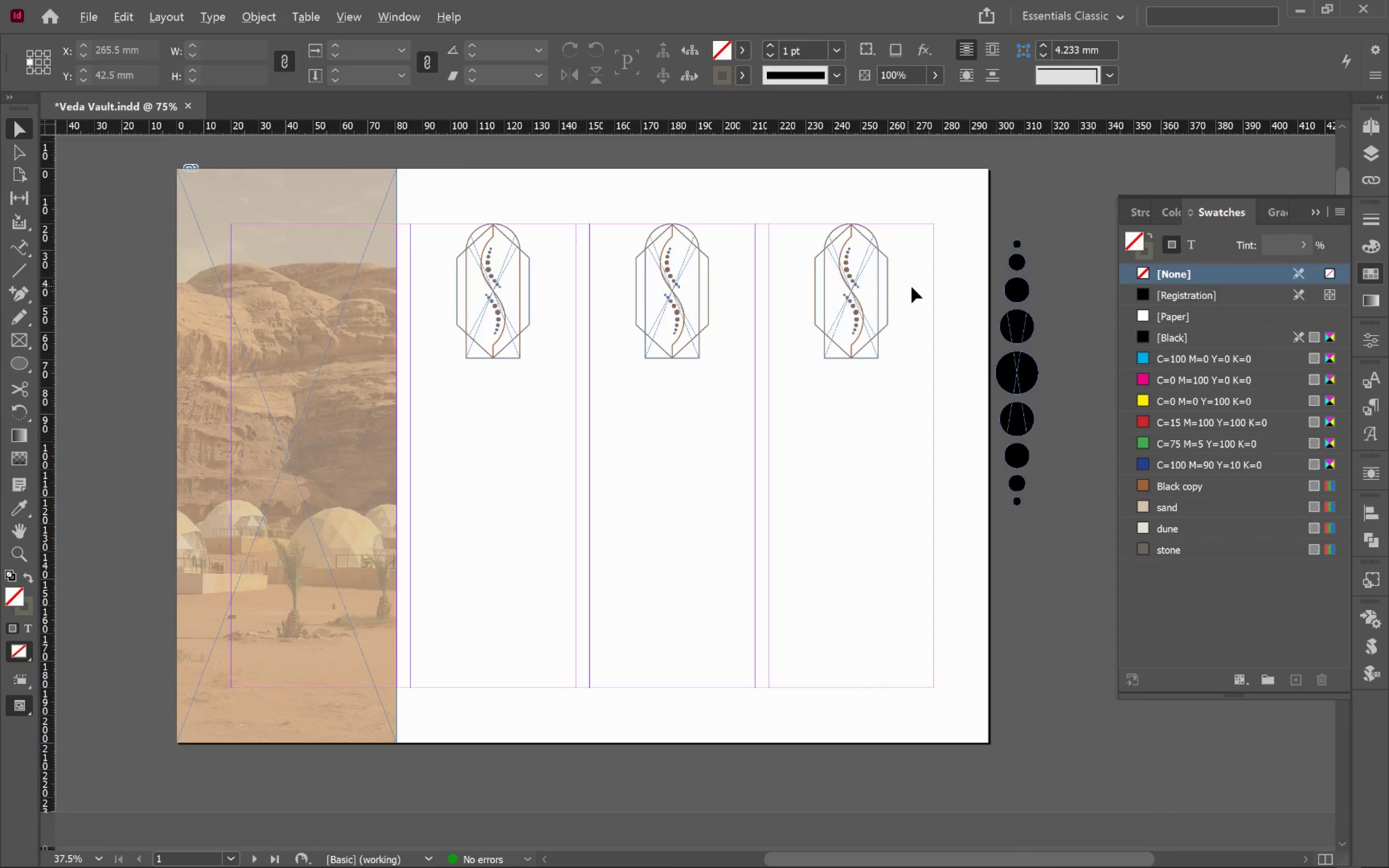 
hold_key(key=Space, duration=0.61)
 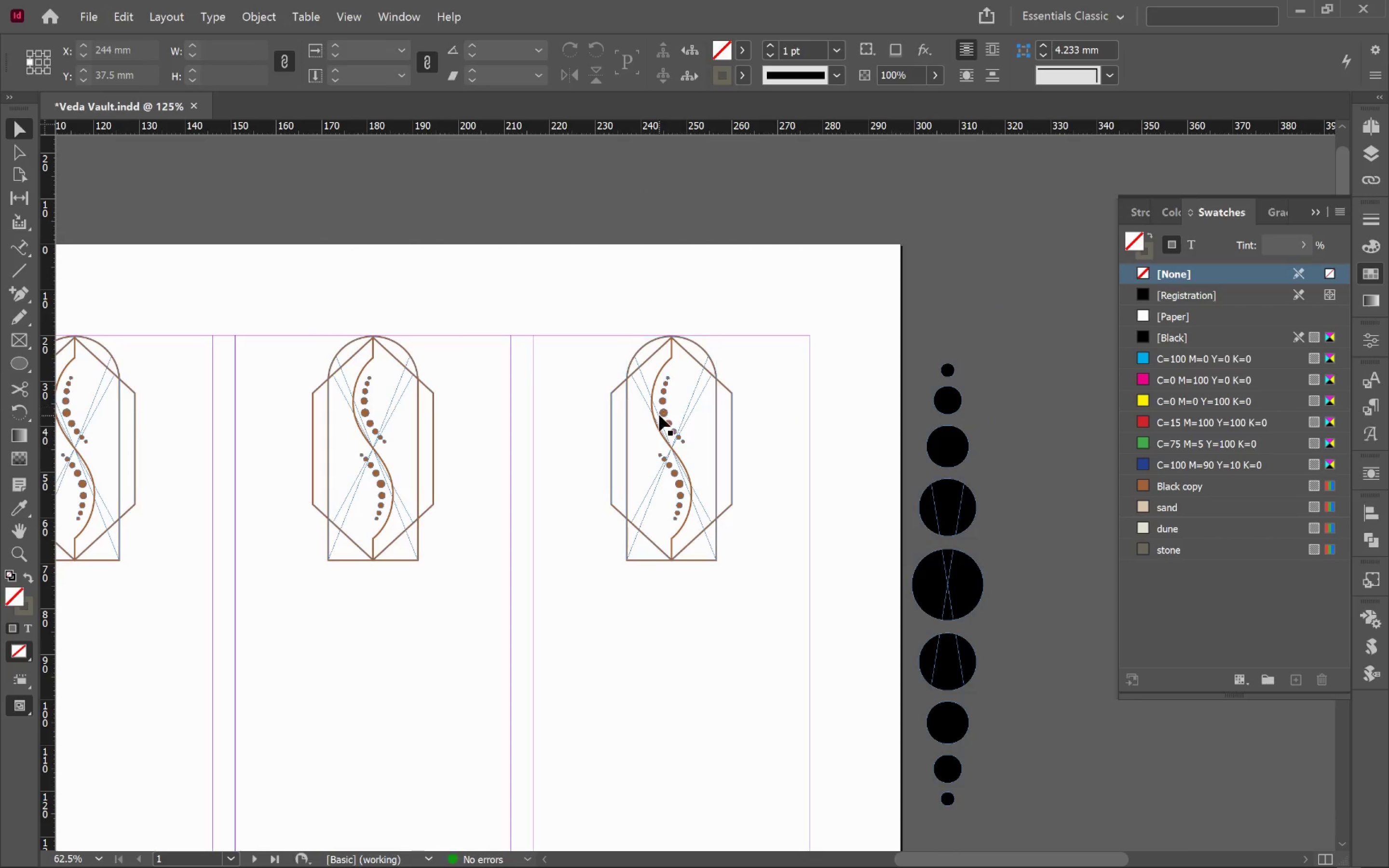 
left_click_drag(start_coordinate=[902, 299], to_coordinate=[763, 453])
 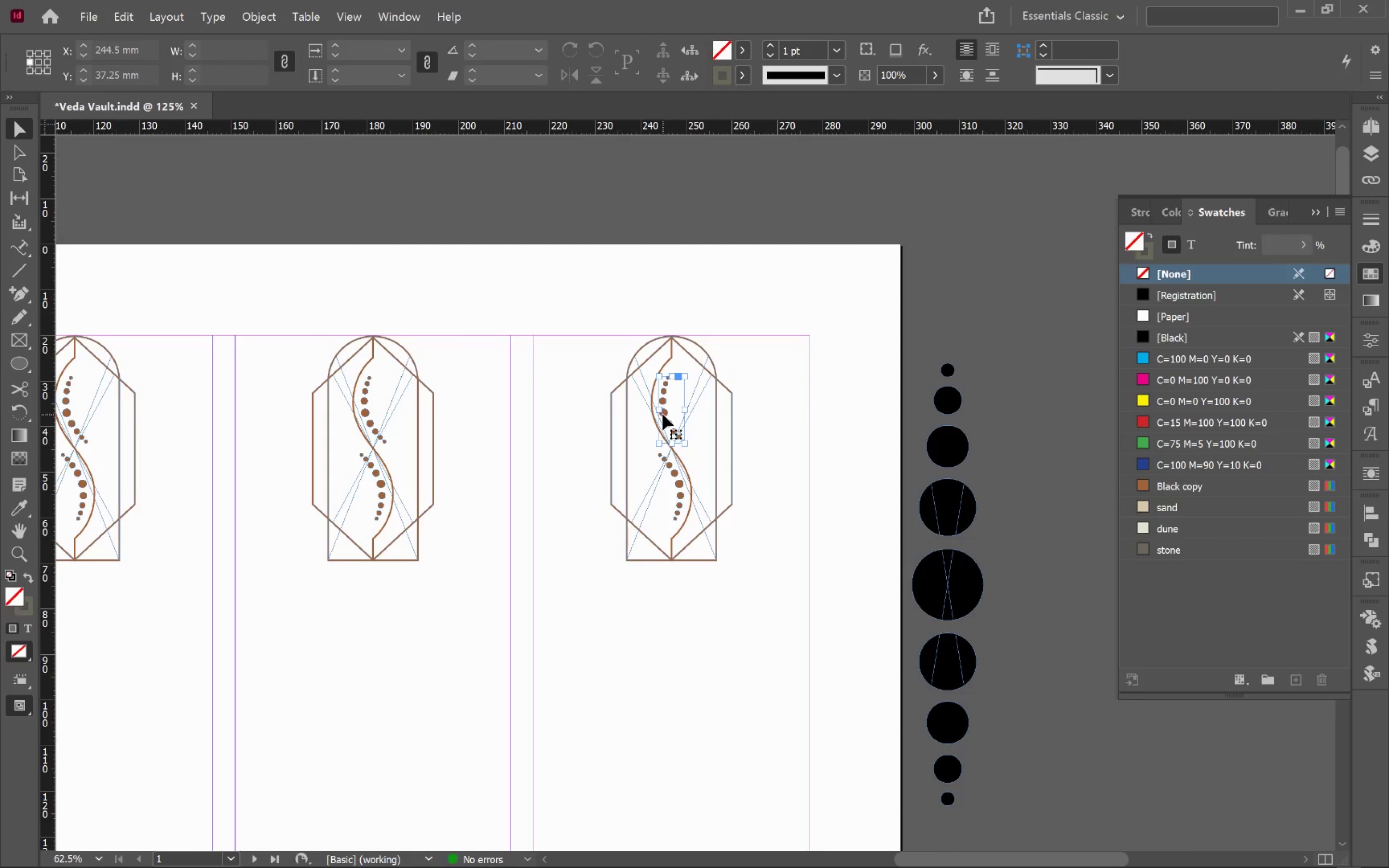 
scroll: coordinate [912, 287], scroll_direction: up, amount: 2.0
 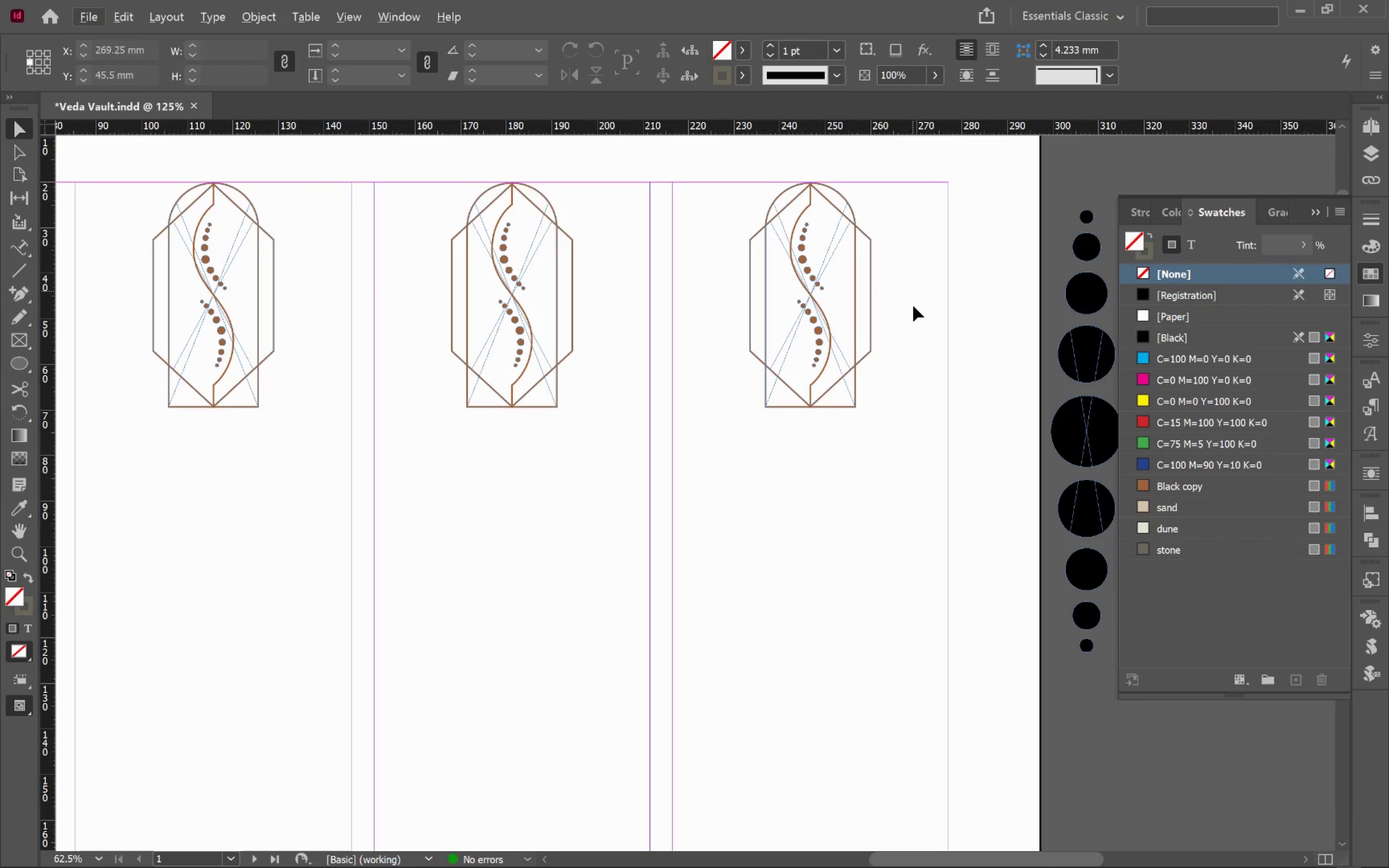 
hold_key(key=ShiftLeft, duration=1.01)
left_click([681, 482])
 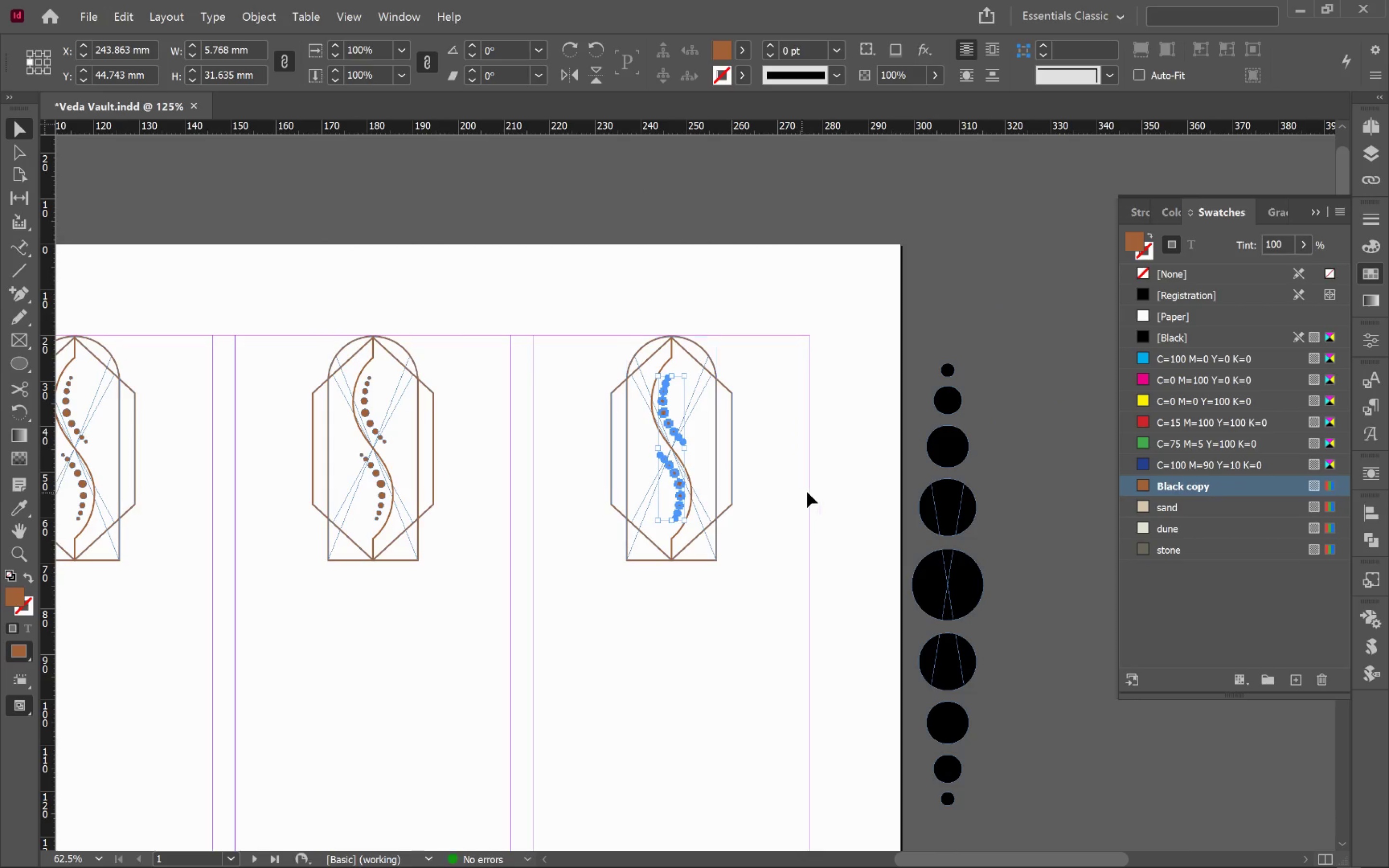 
key(Control+G)
 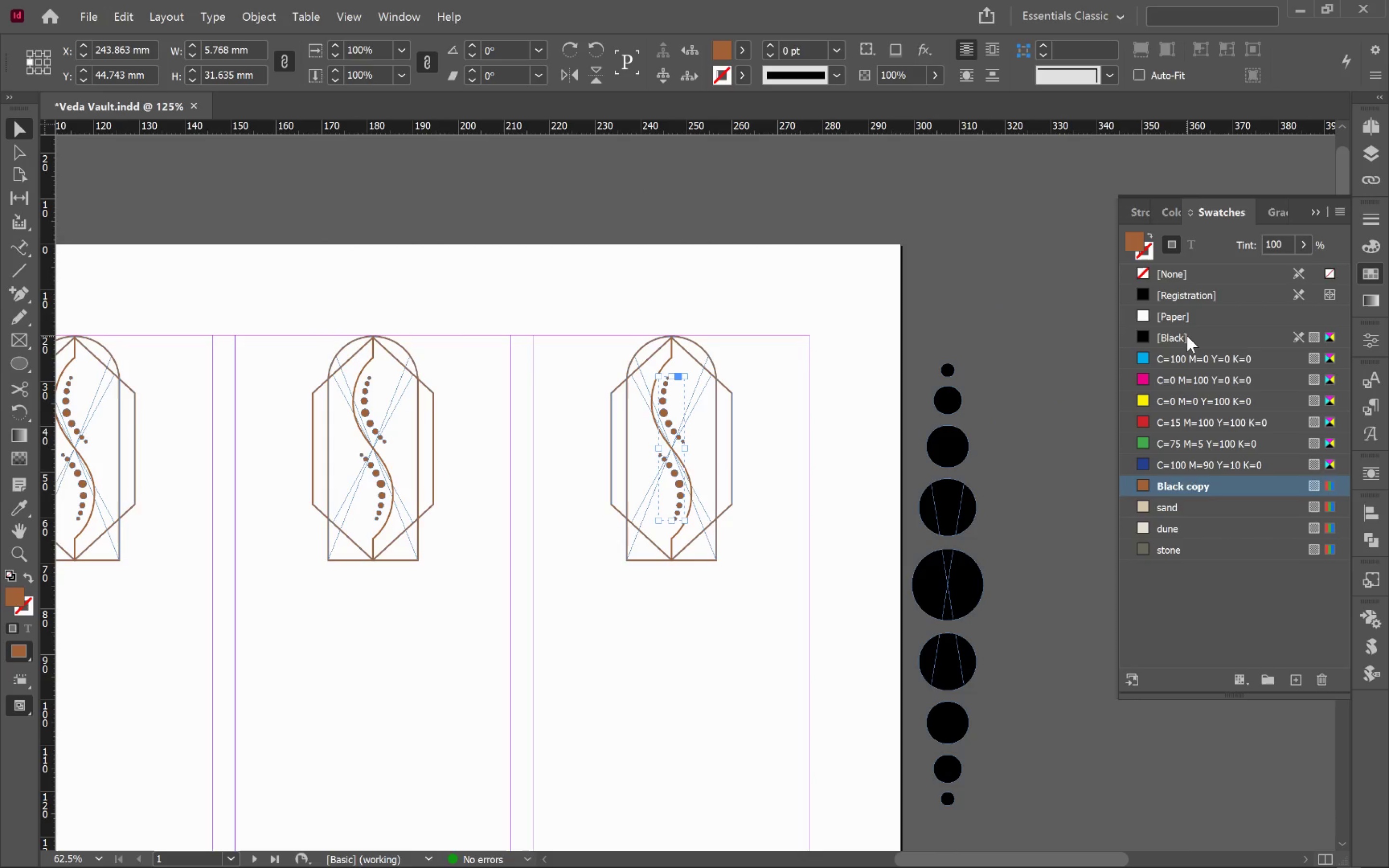 
left_click([772, 357])
 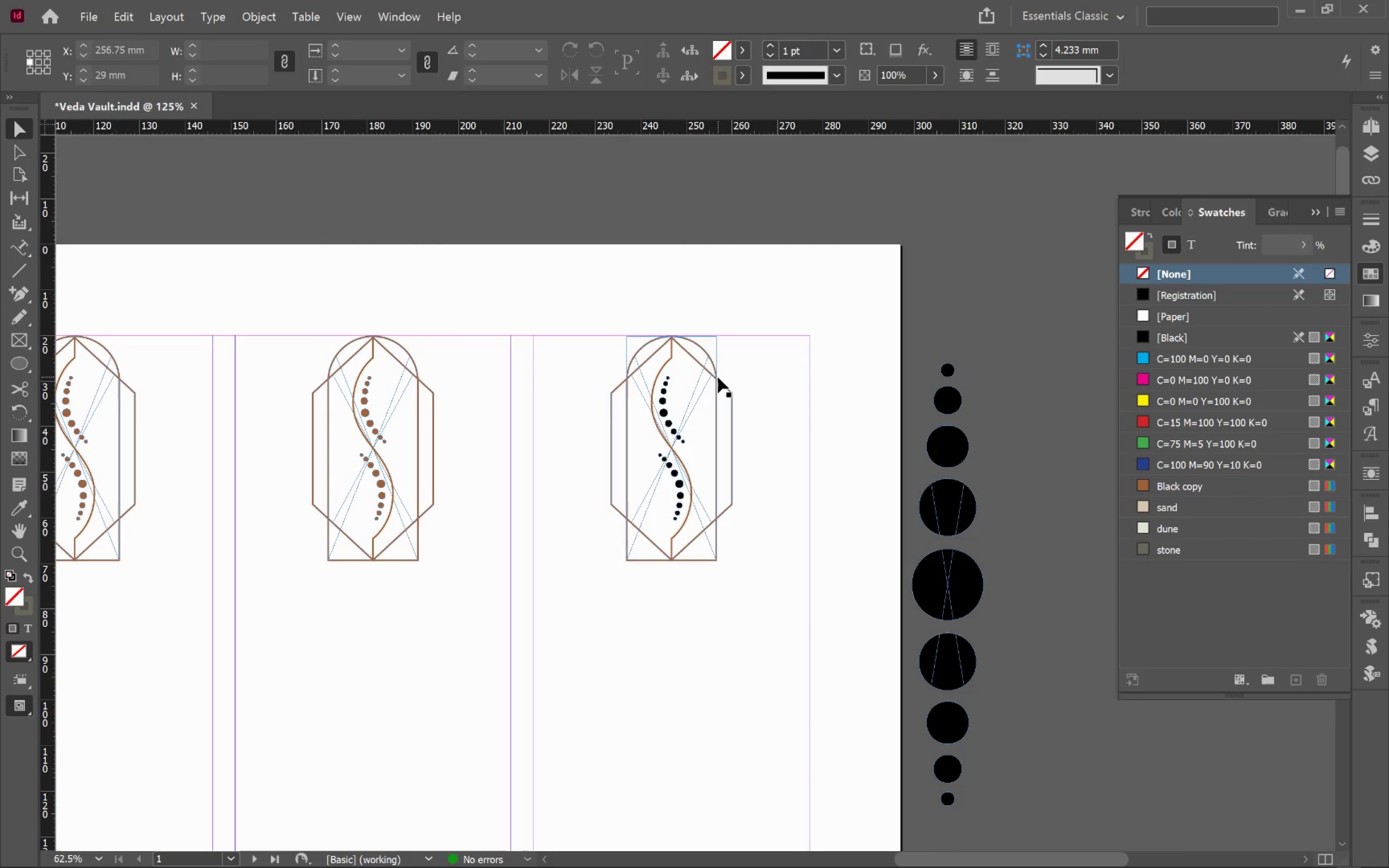 
left_click_drag(start_coordinate=[755, 364], to_coordinate=[708, 382])
 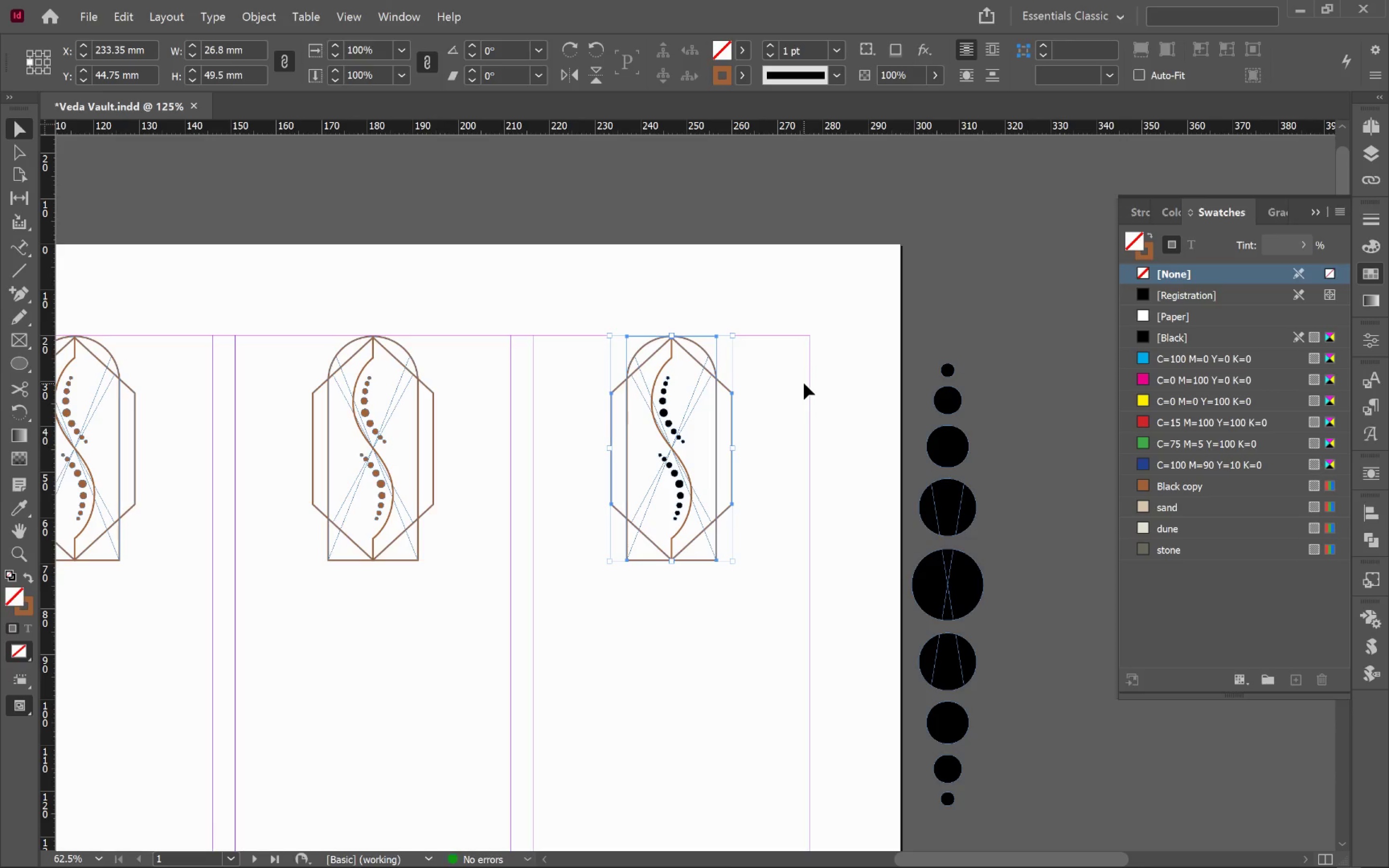 
key(Shift+ShiftLeft)
 